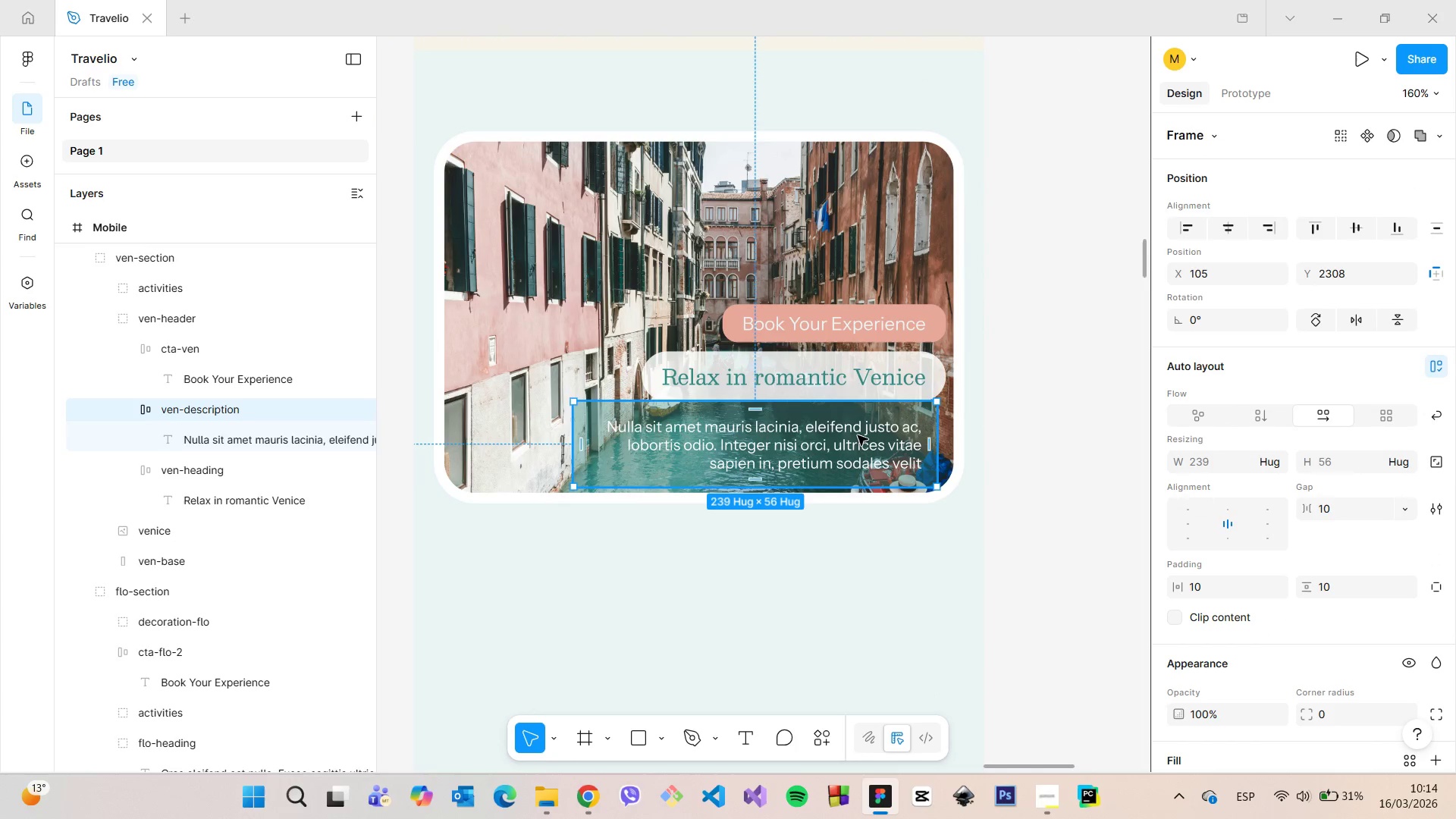 
left_click_drag(start_coordinate=[858, 435], to_coordinate=[821, 548])
 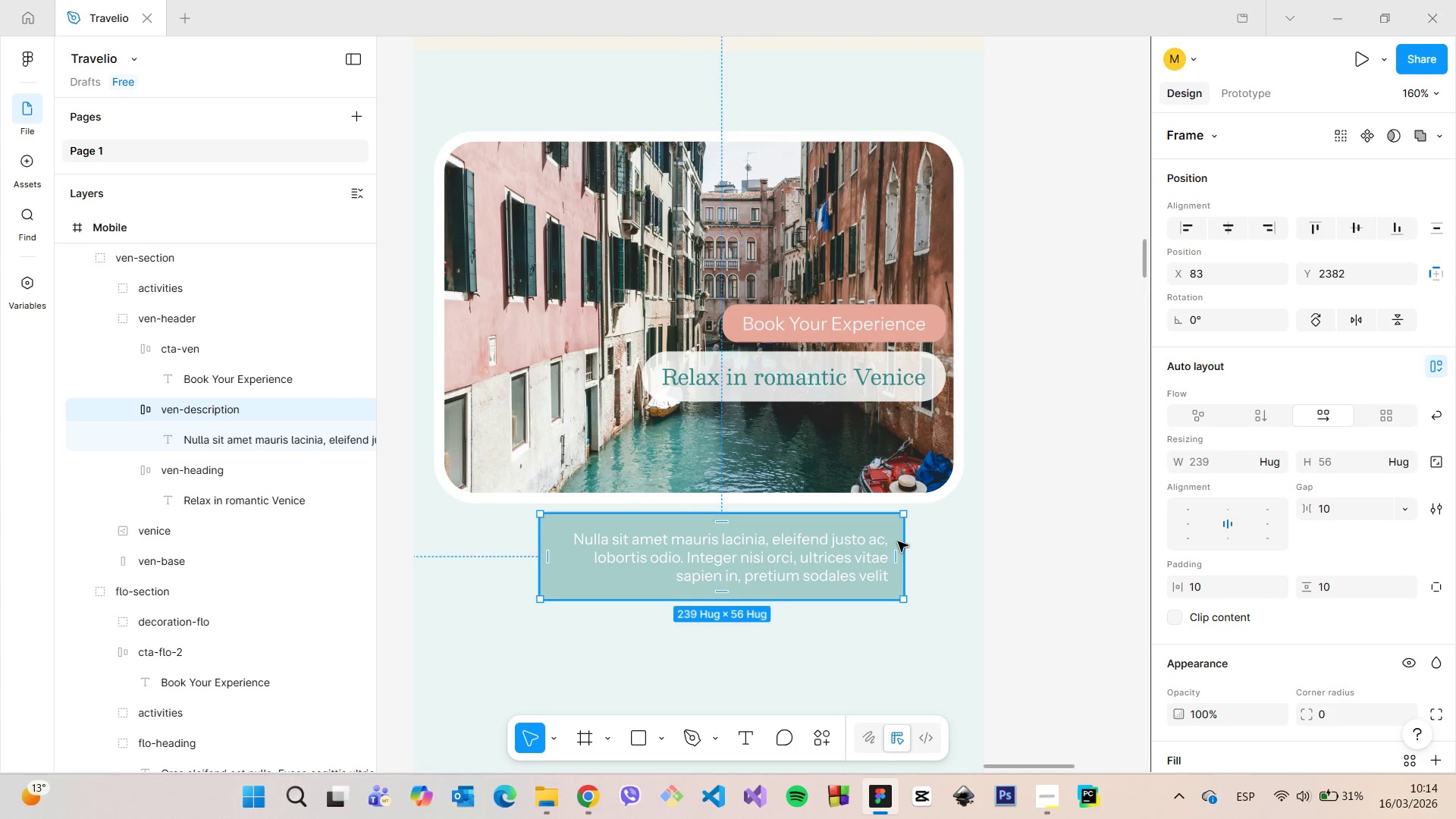 
hold_key(key=AltLeft, duration=1.06)
 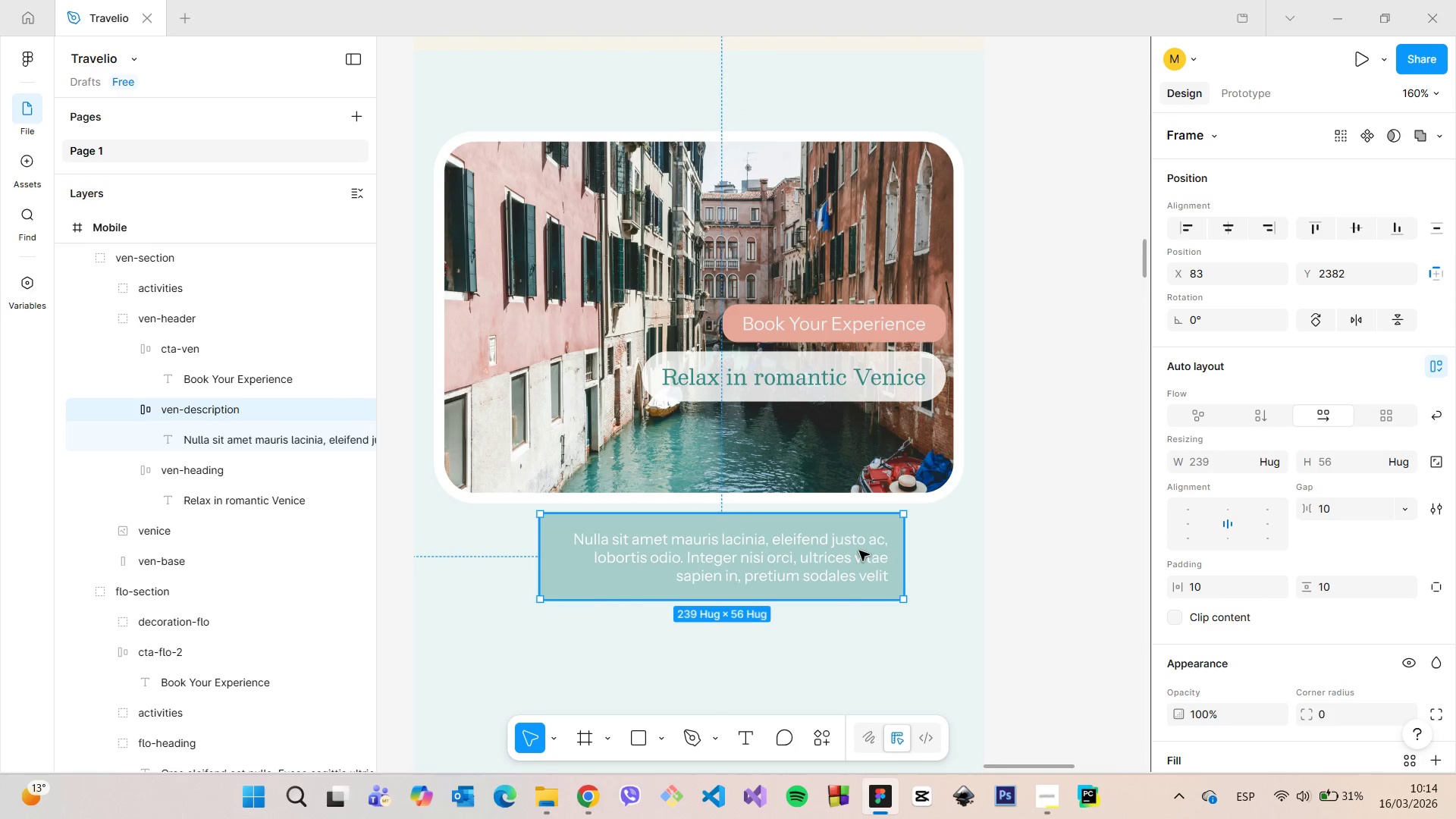 
left_click_drag(start_coordinate=[849, 551], to_coordinate=[830, 551])
 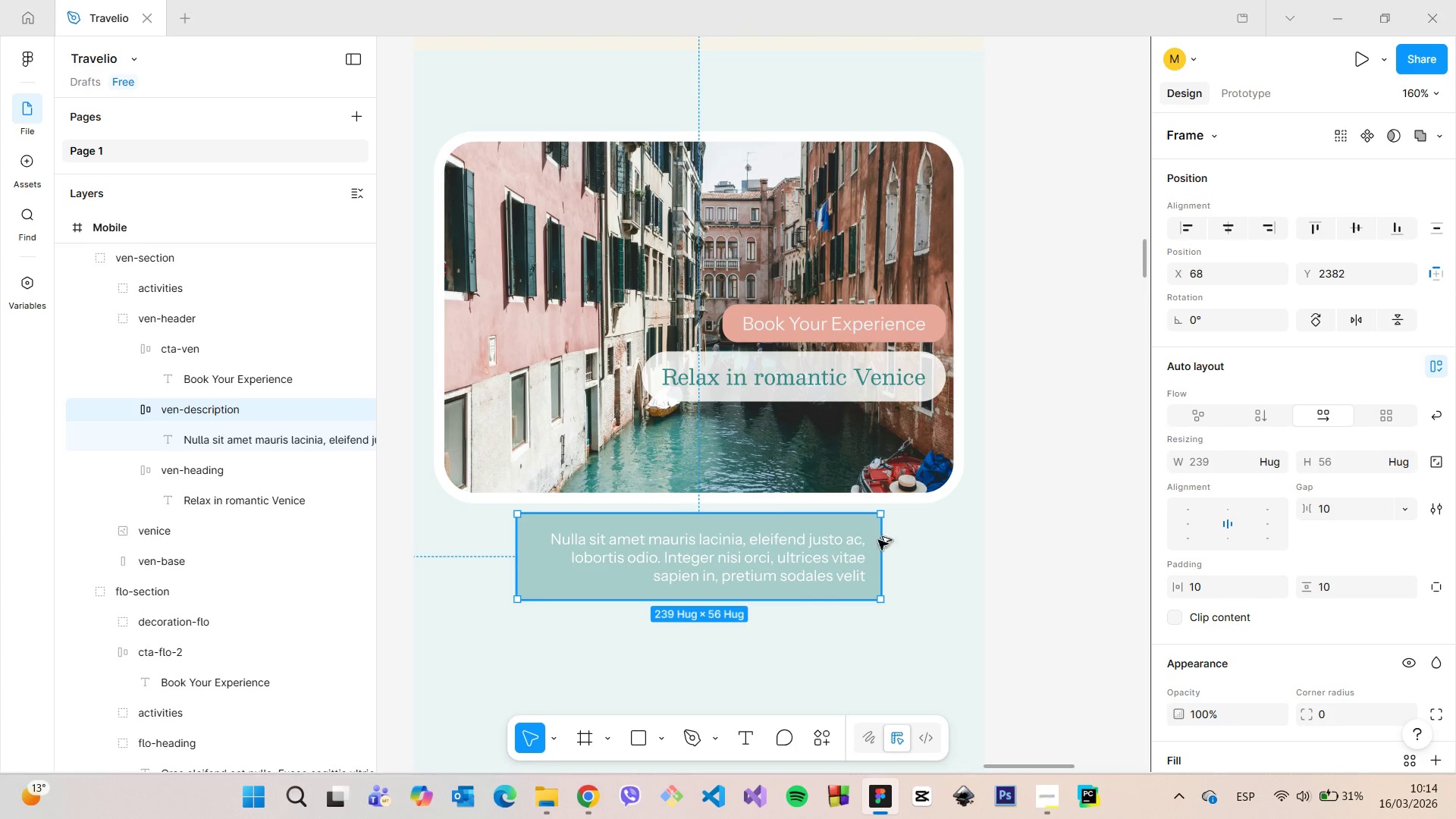 
hold_key(key=AltLeft, duration=0.67)
 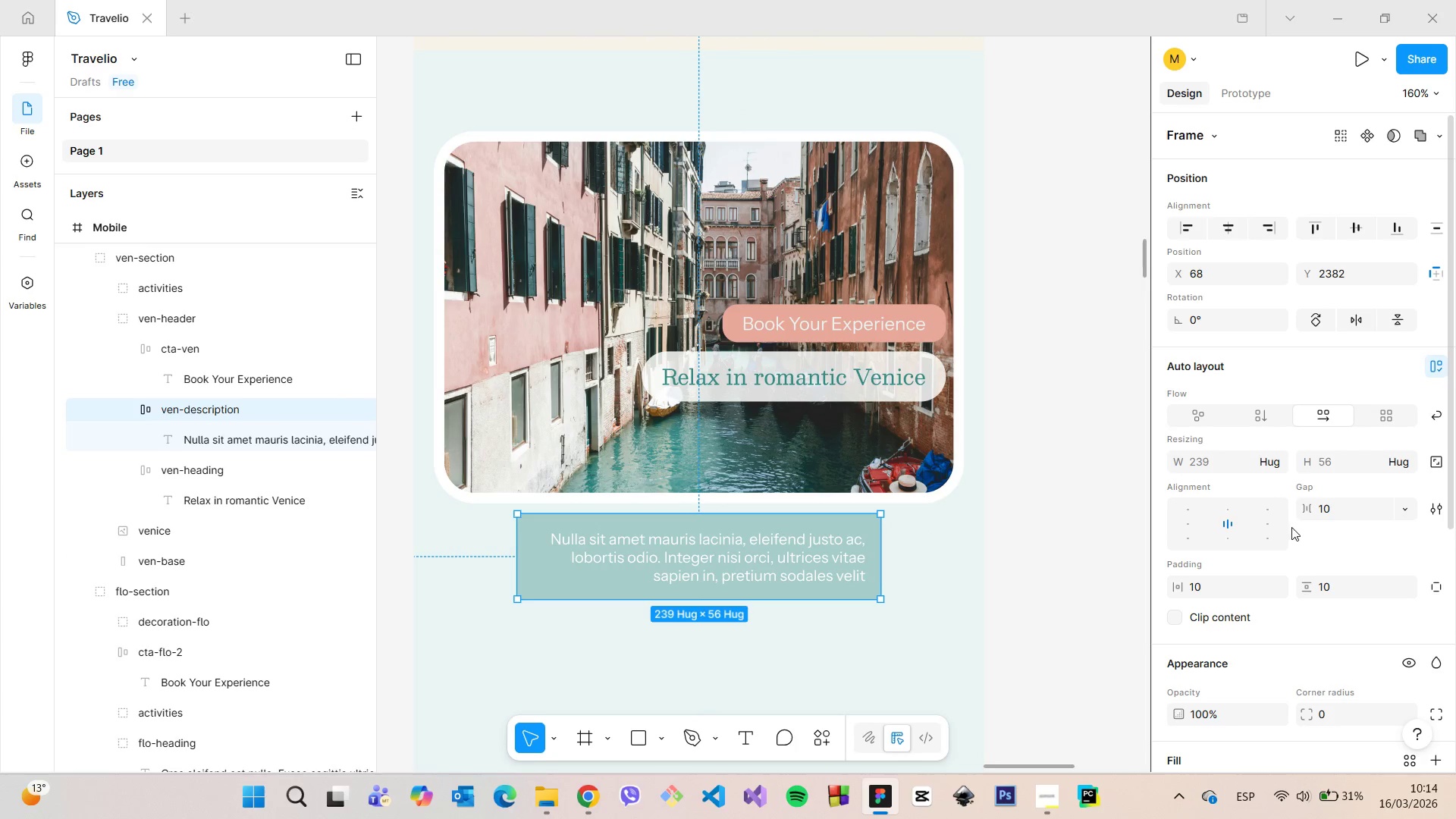 
scroll: coordinate [1292, 526], scroll_direction: down, amount: 5.0
 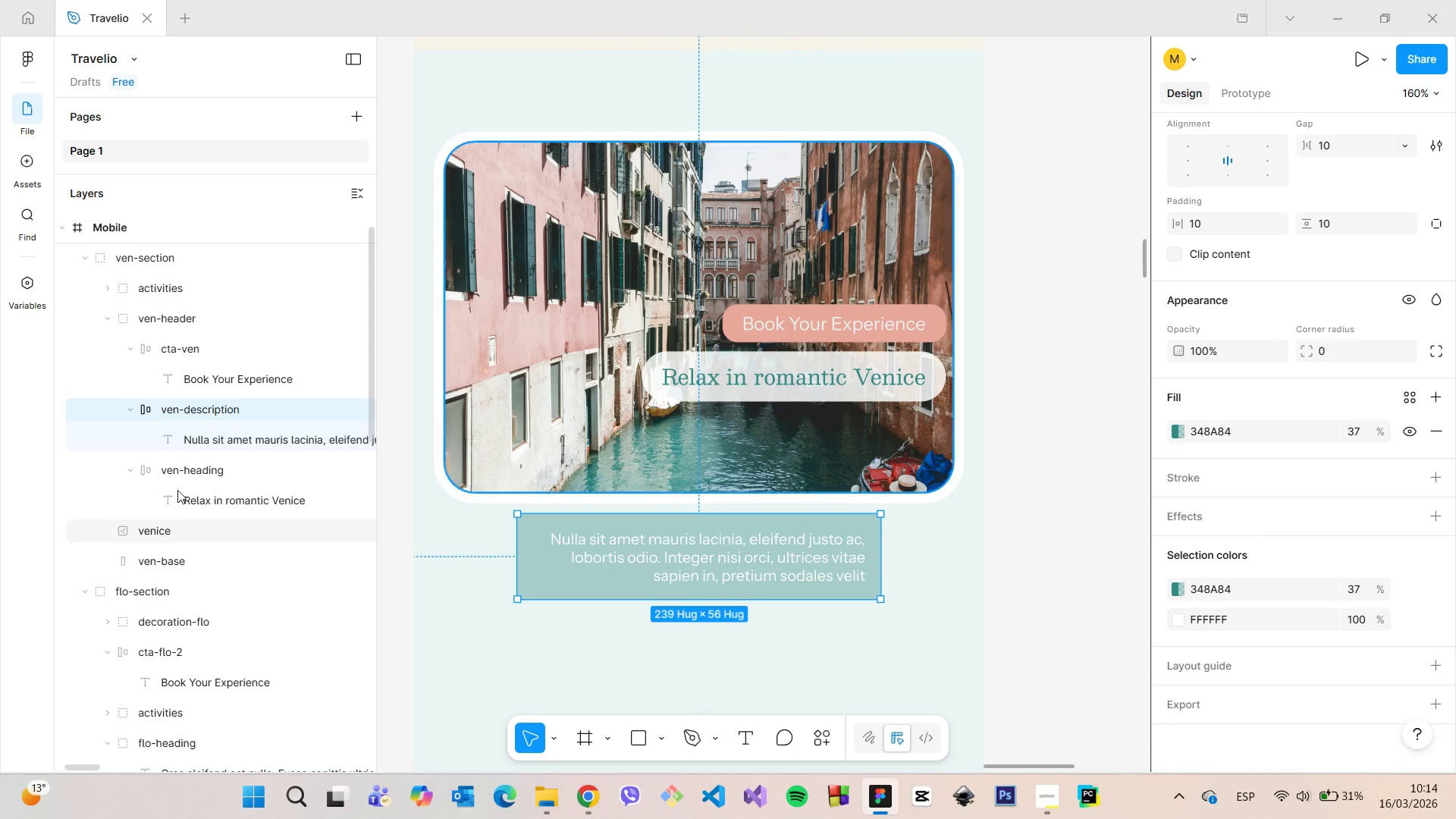 
left_click([170, 438])
 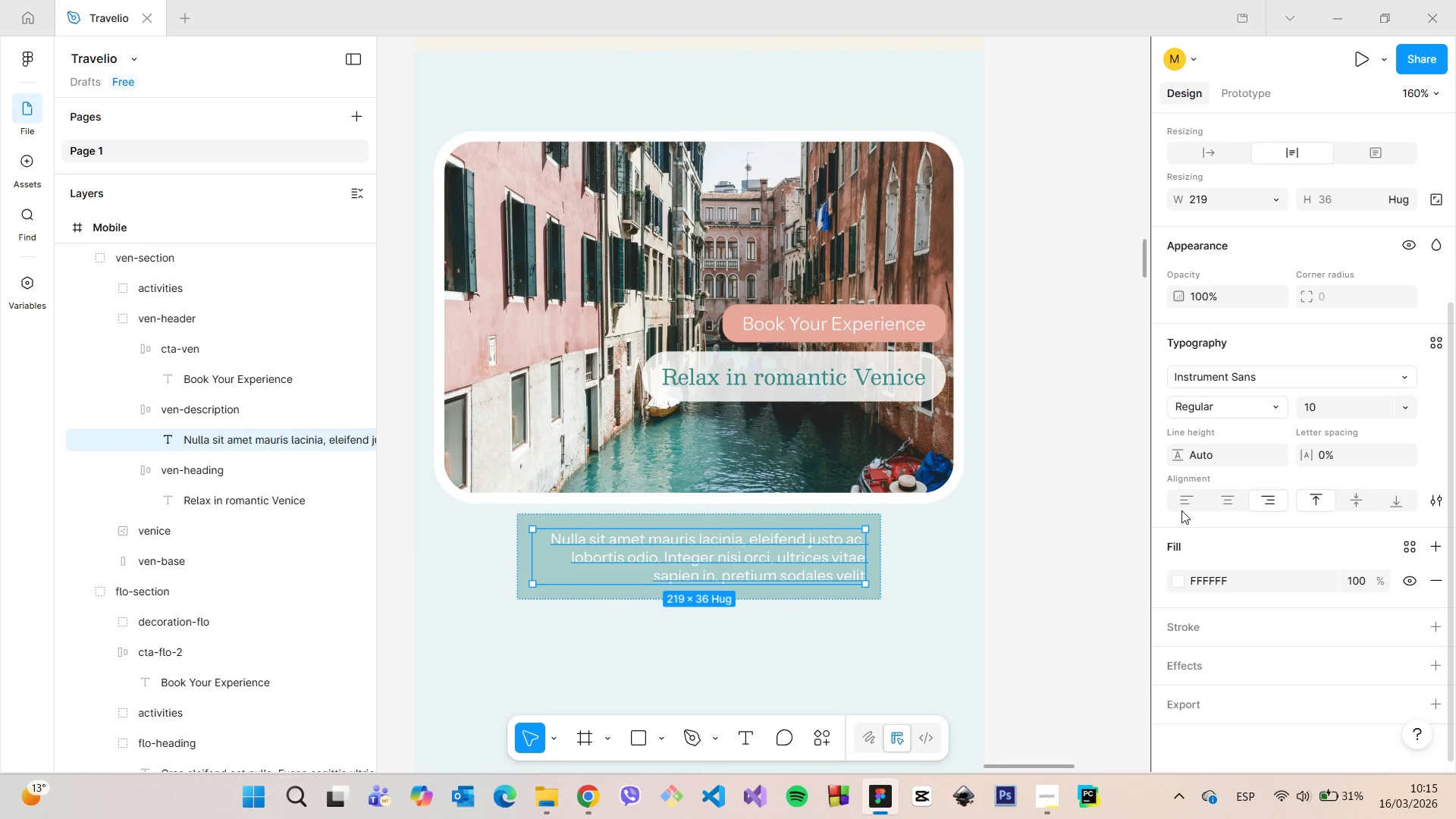 
left_click([1235, 507])
 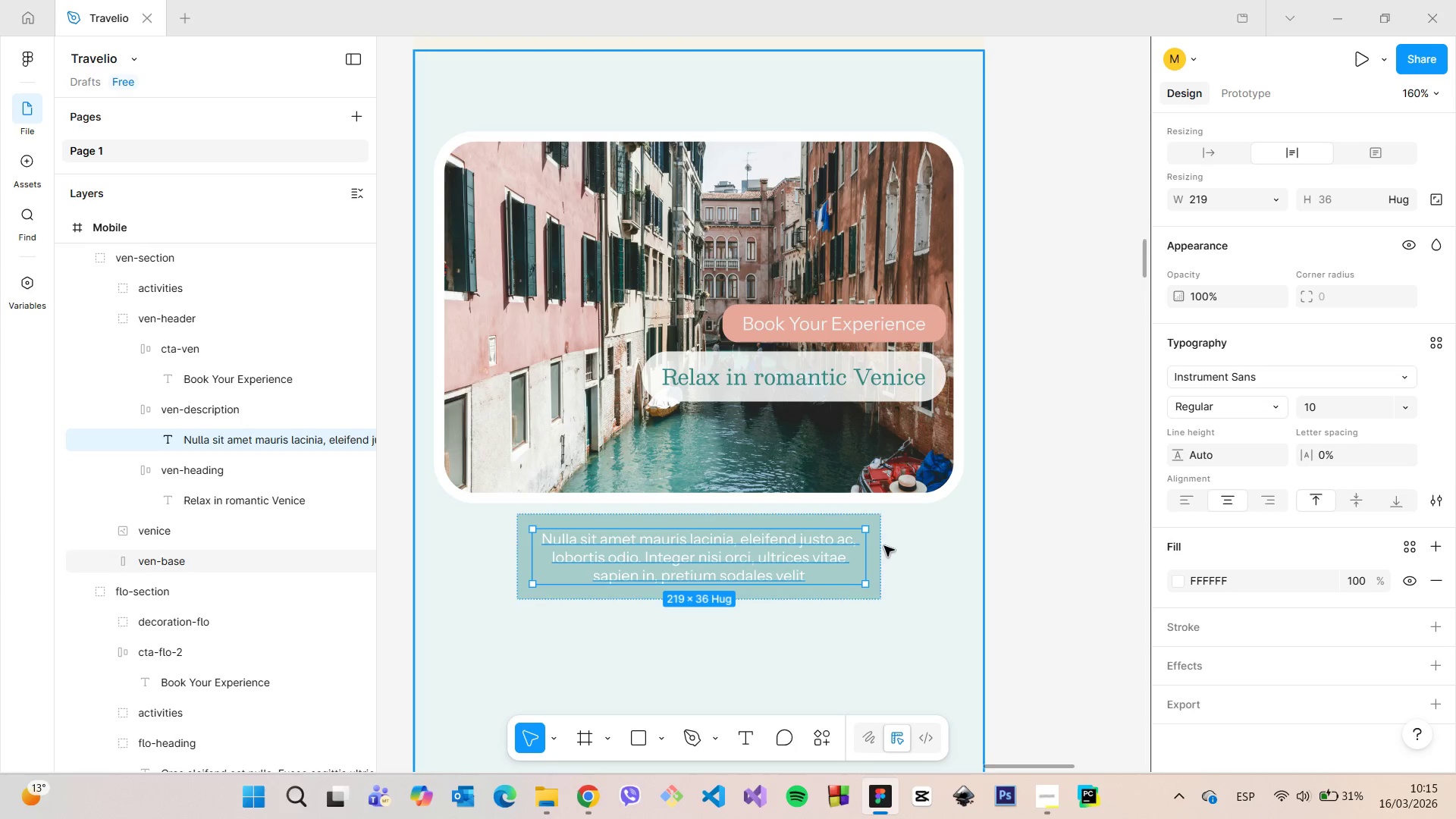 
left_click([880, 544])
 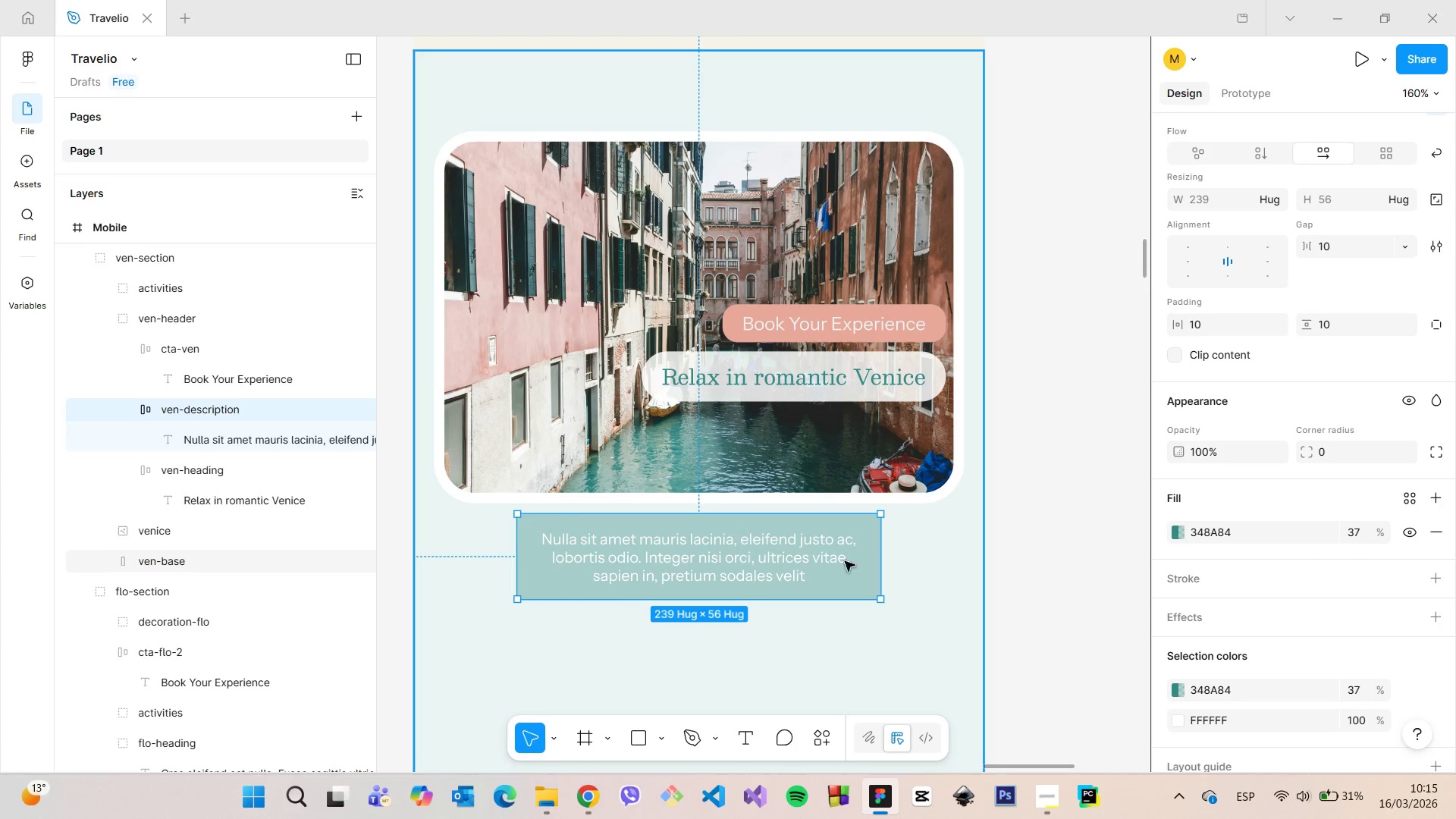 
double_click([756, 561])
 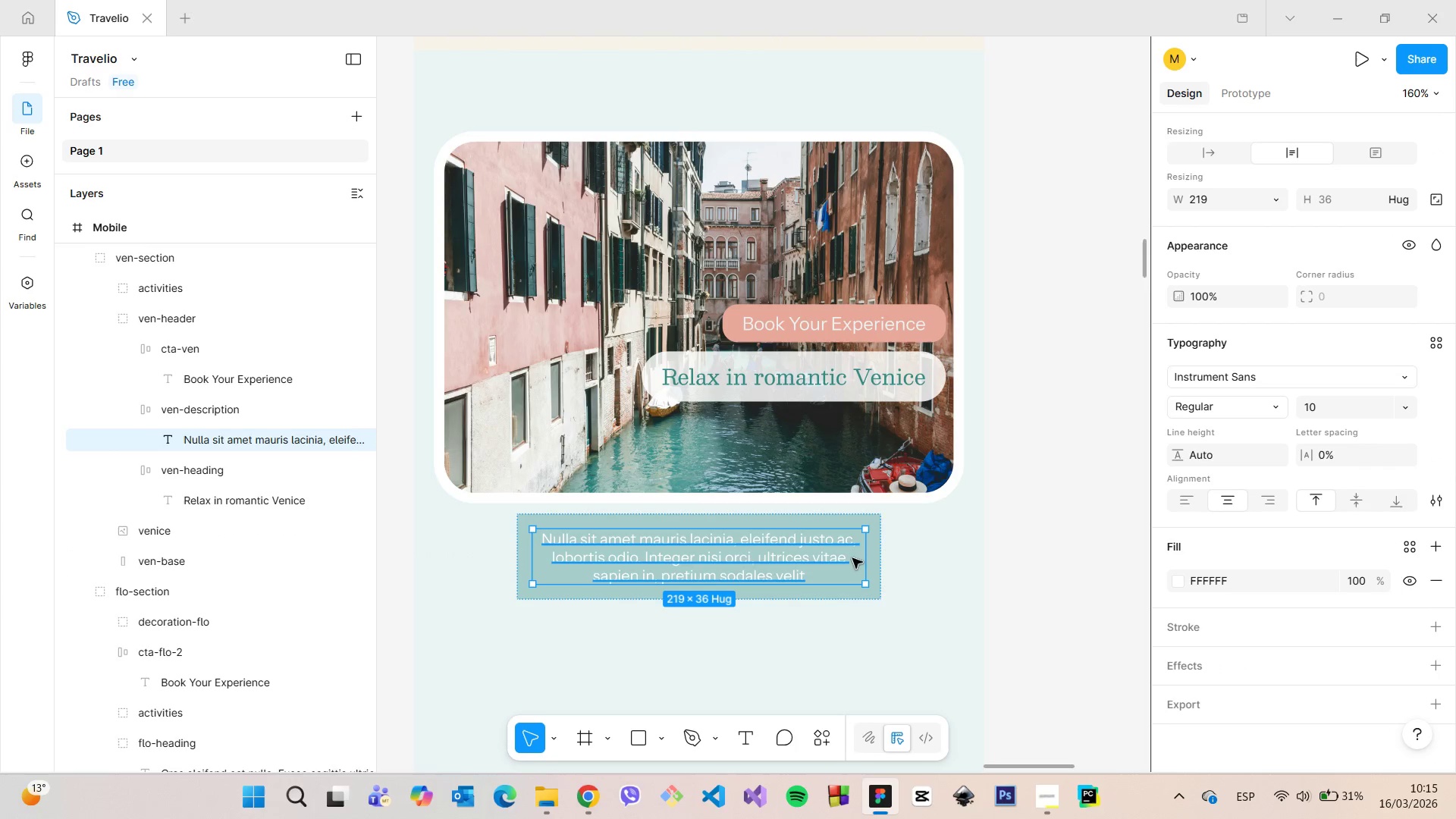 
left_click_drag(start_coordinate=[863, 558], to_coordinate=[949, 557])
 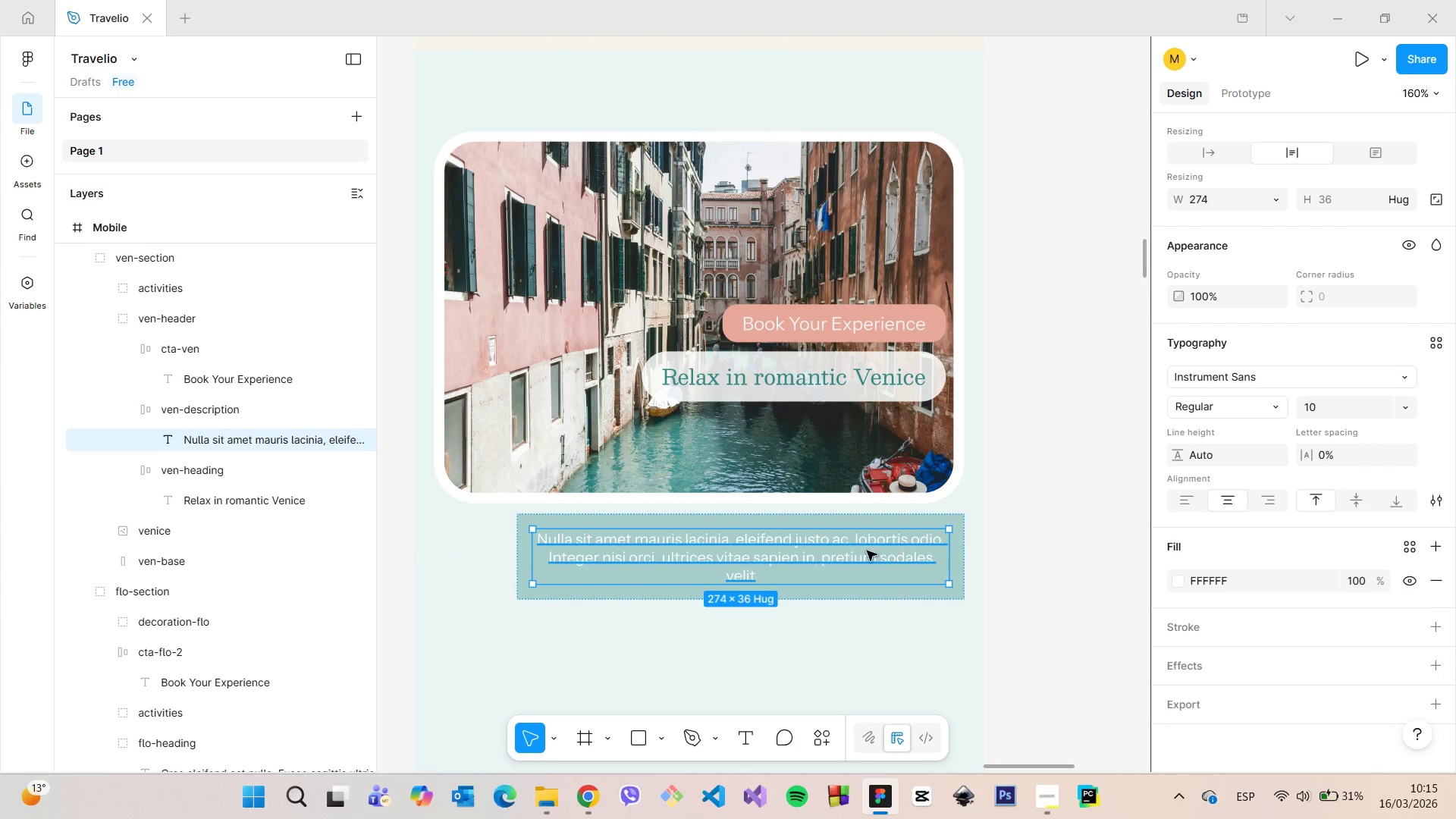 
left_click_drag(start_coordinate=[861, 551], to_coordinate=[848, 551])
 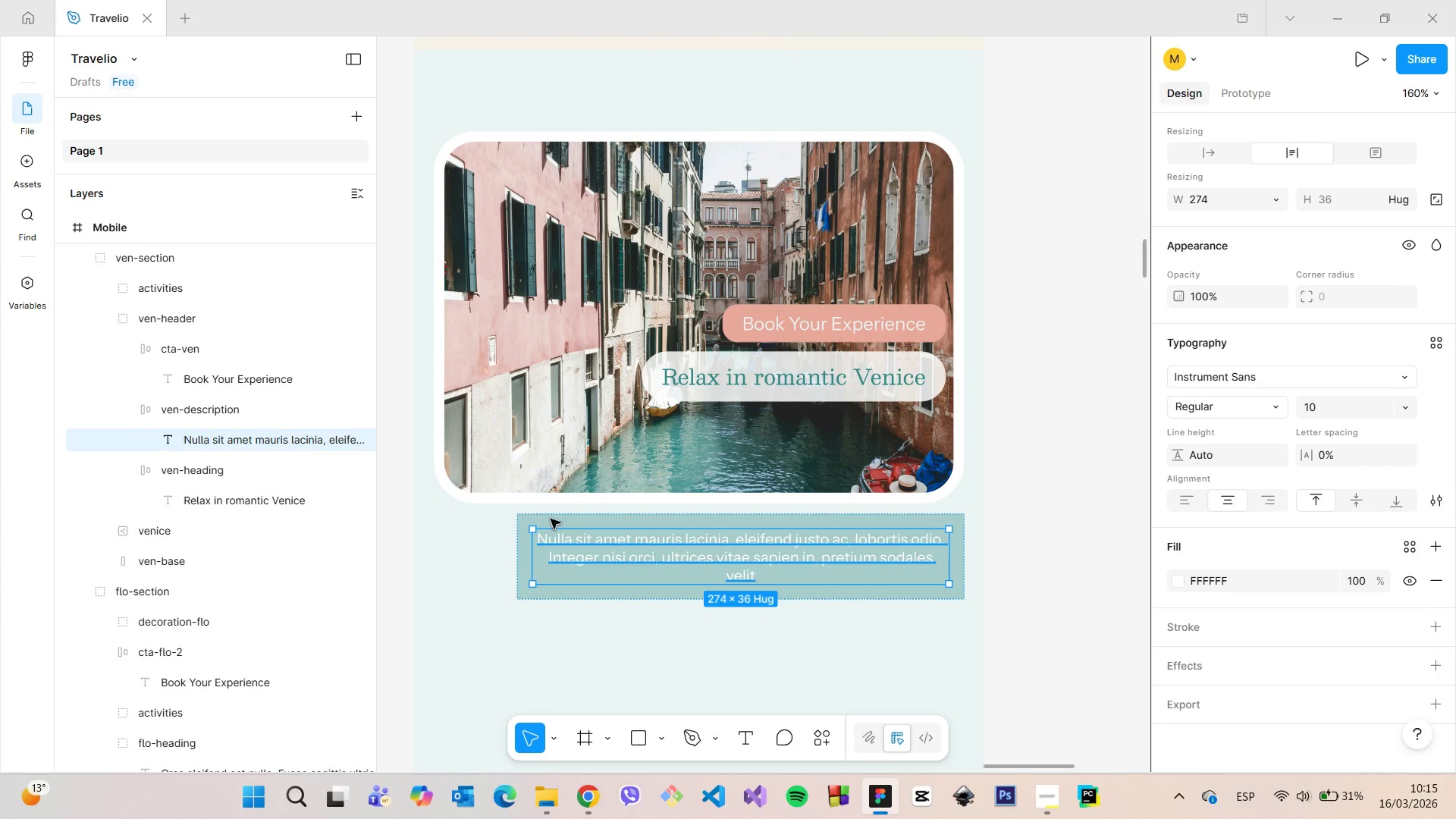 
left_click([246, 413])
 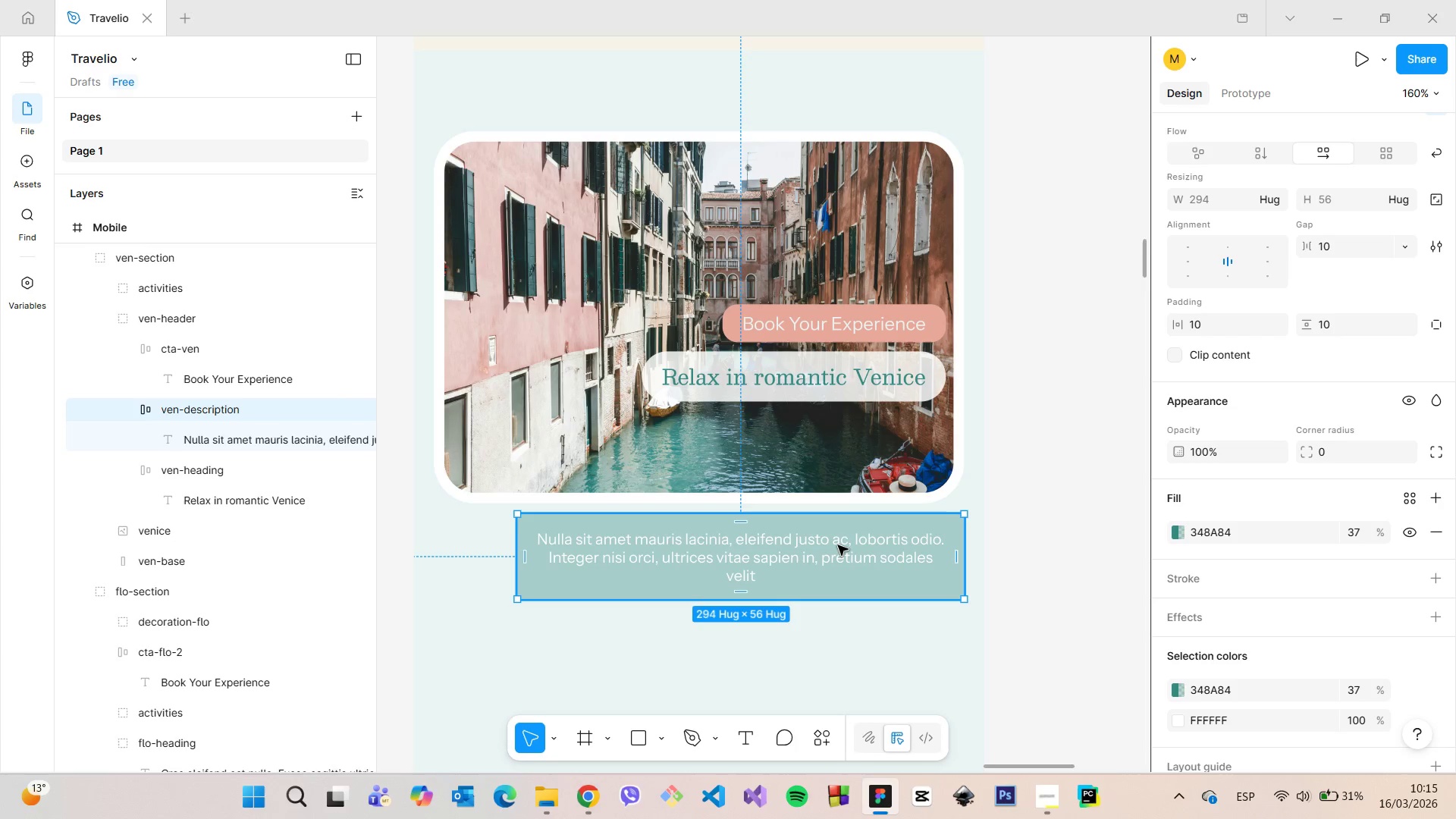 
left_click_drag(start_coordinate=[826, 545], to_coordinate=[788, 545])
 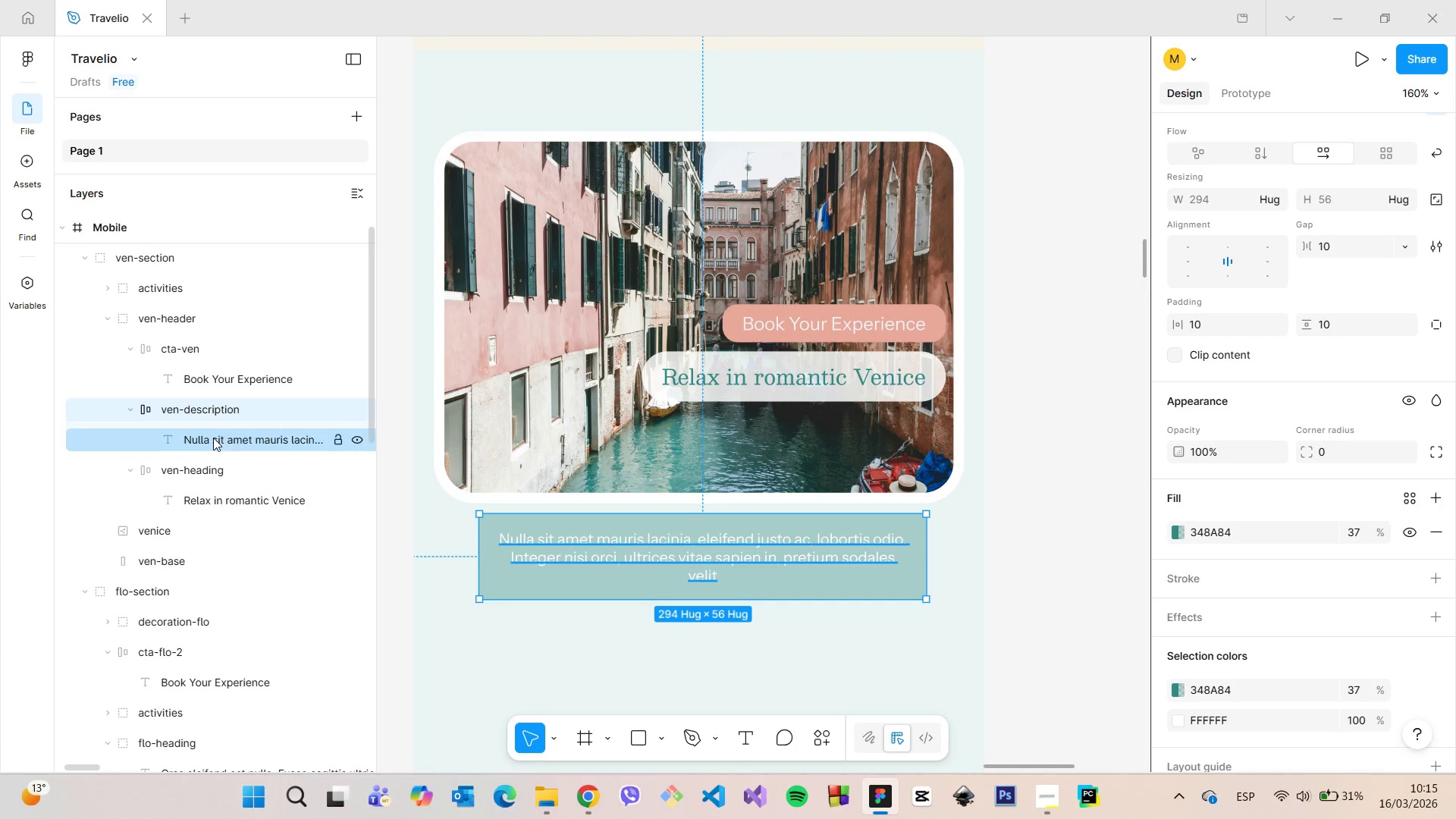 
left_click([213, 438])
 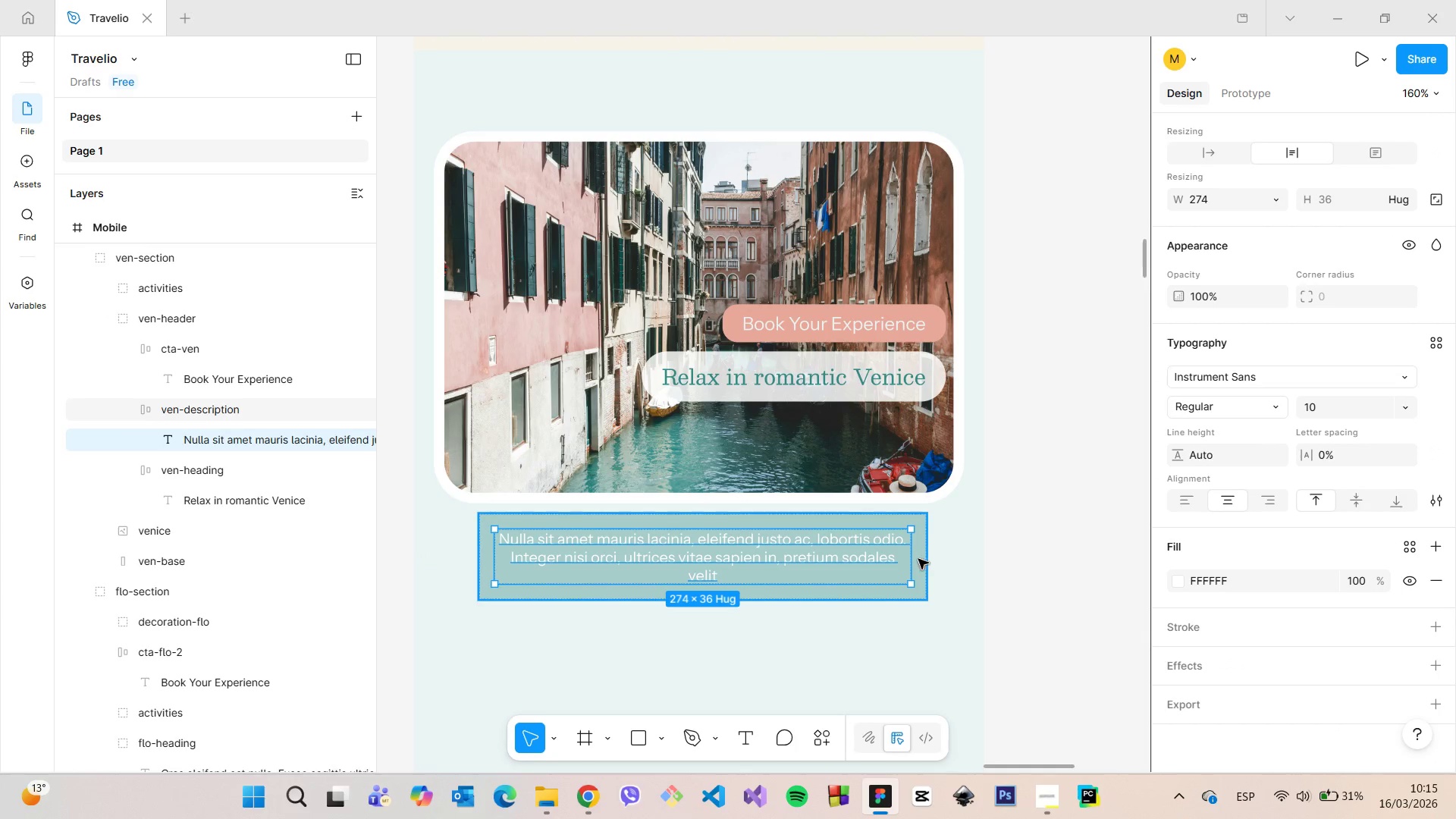 
left_click_drag(start_coordinate=[916, 557], to_coordinate=[942, 555])
 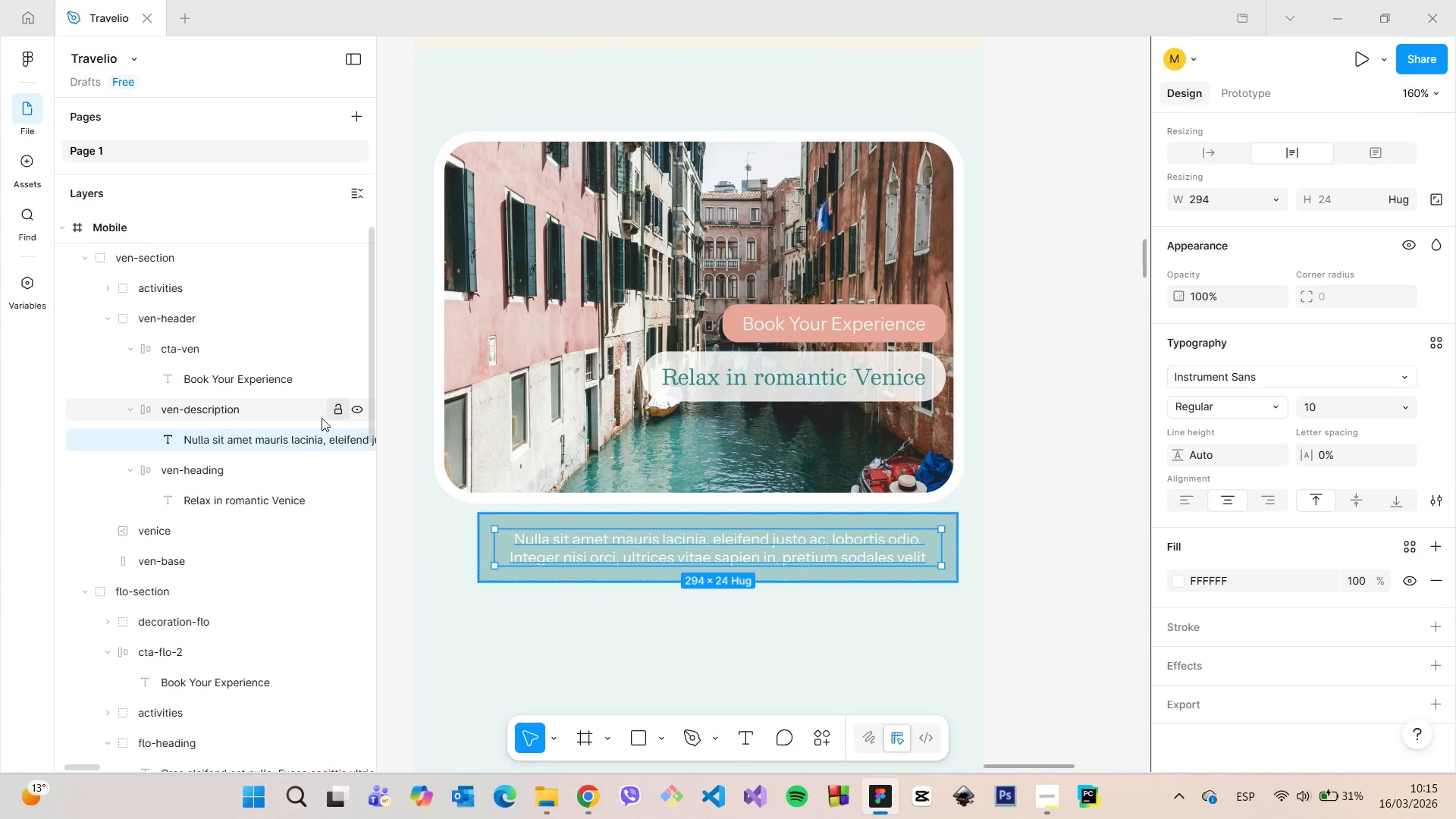 
left_click([285, 411])
 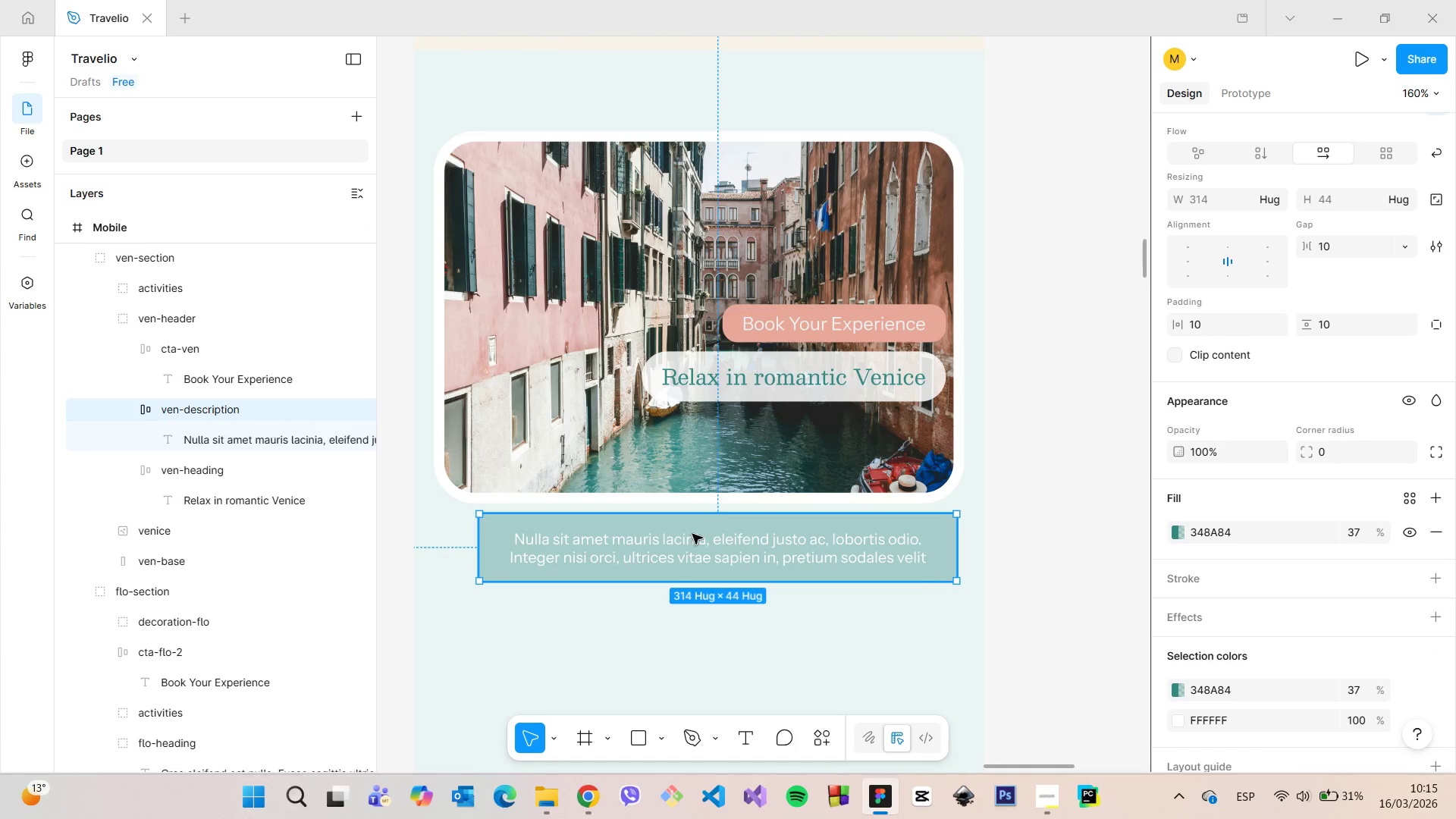 
left_click_drag(start_coordinate=[696, 536], to_coordinate=[677, 536])
 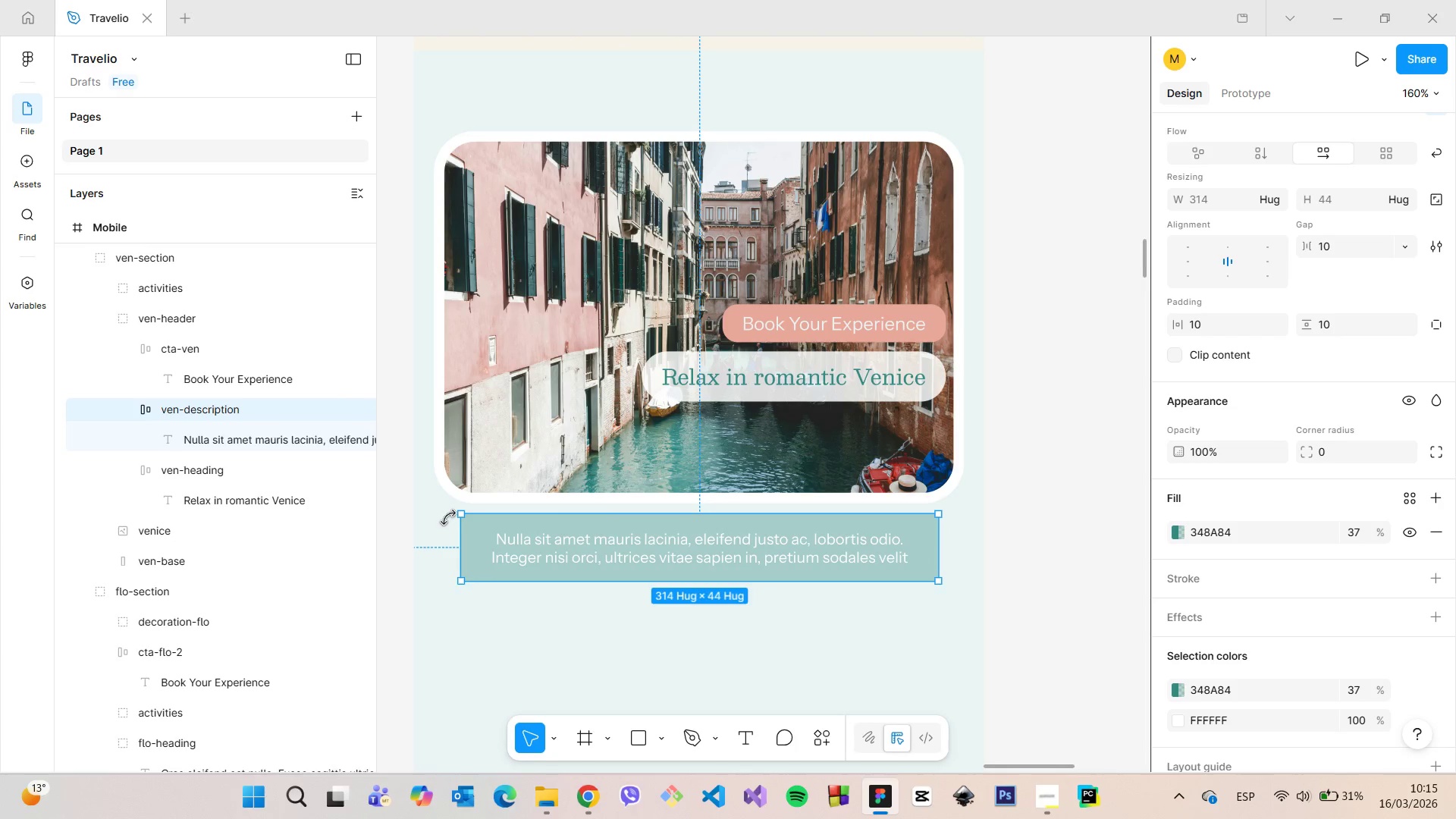 
hold_key(key=AltLeft, duration=0.61)
 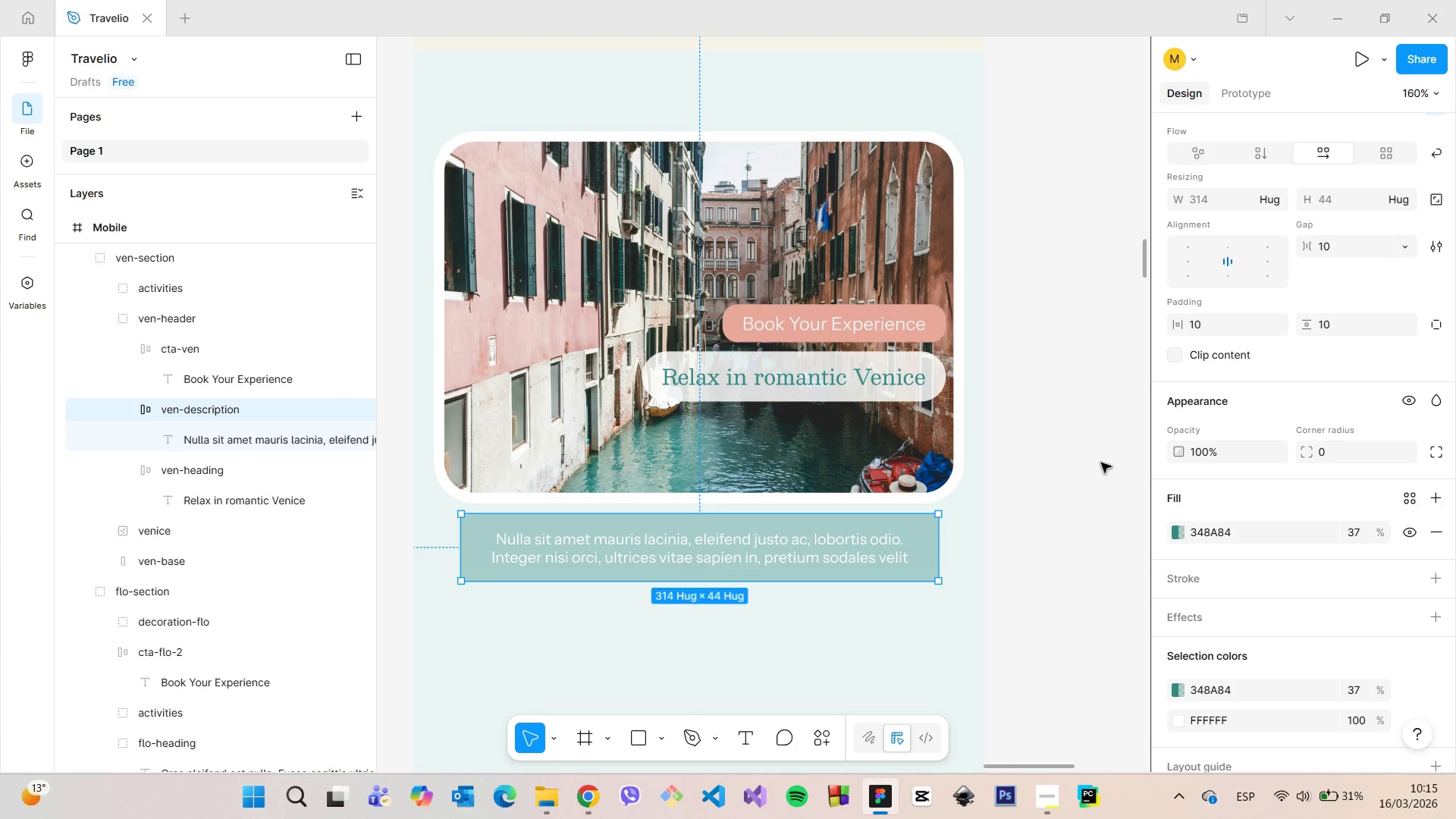 
left_click([1090, 457])
 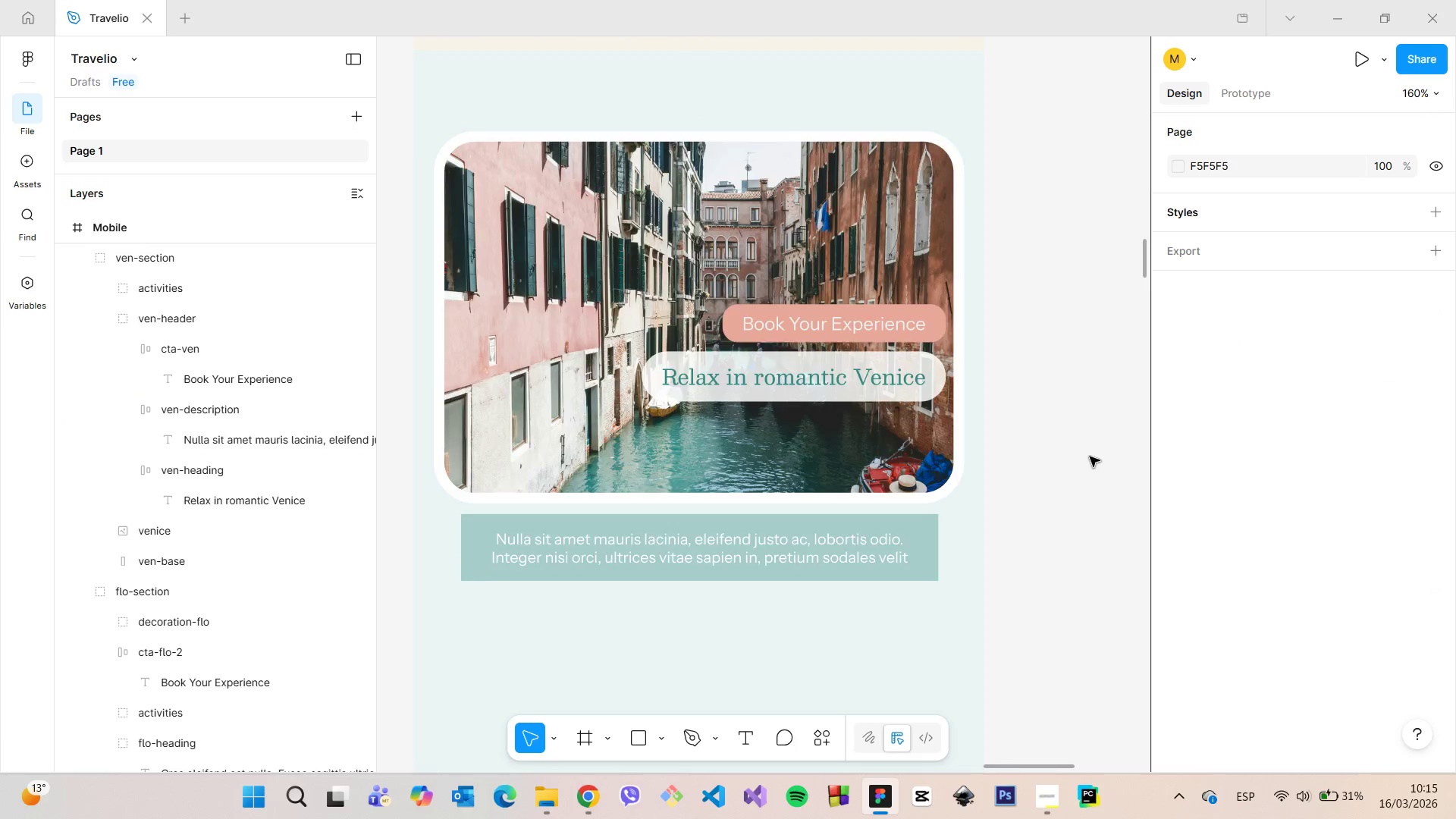 
scroll: coordinate [1090, 457], scroll_direction: down, amount: 4.0
 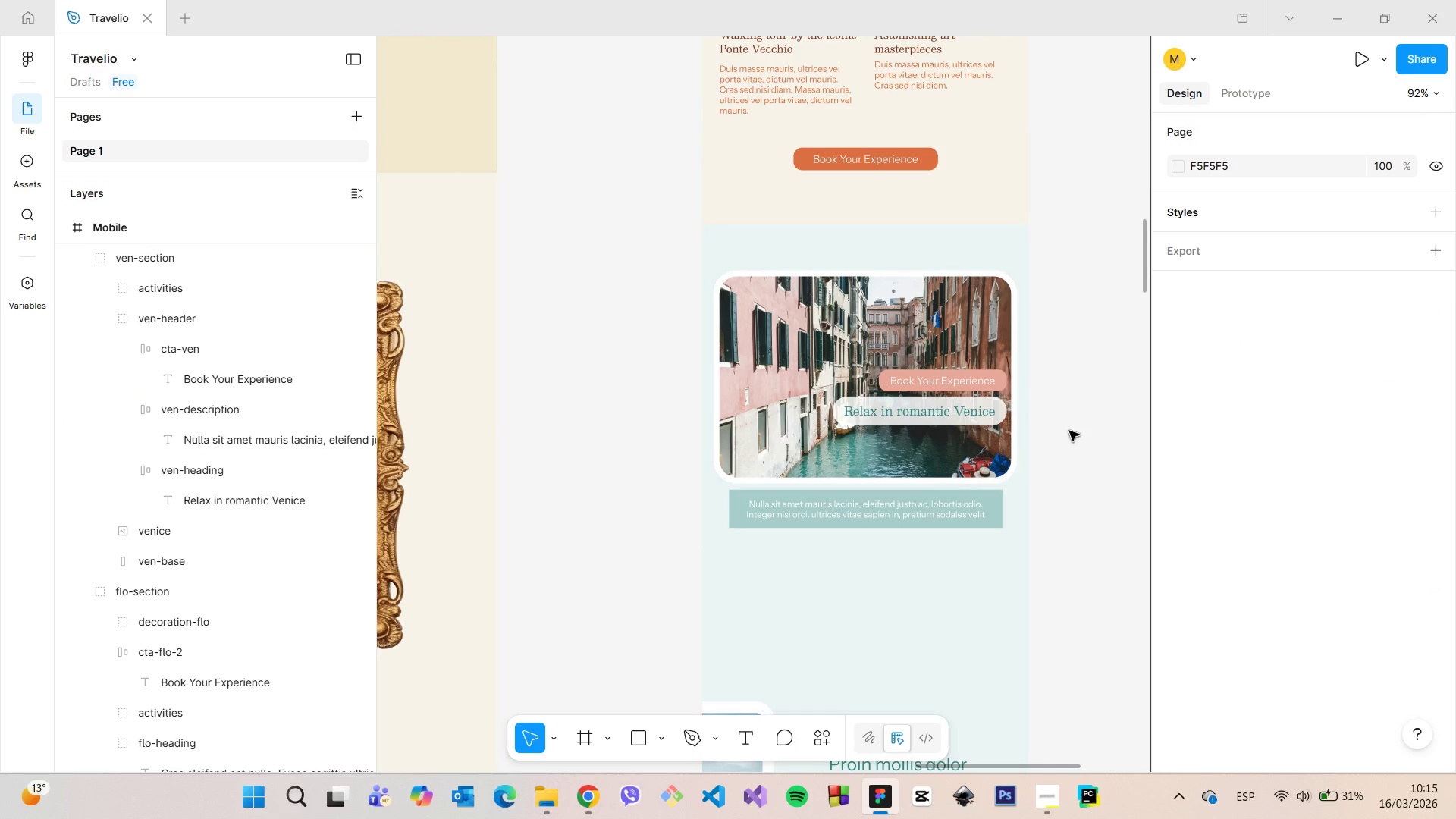 
scroll: coordinate [989, 394], scroll_direction: up, amount: 8.0
 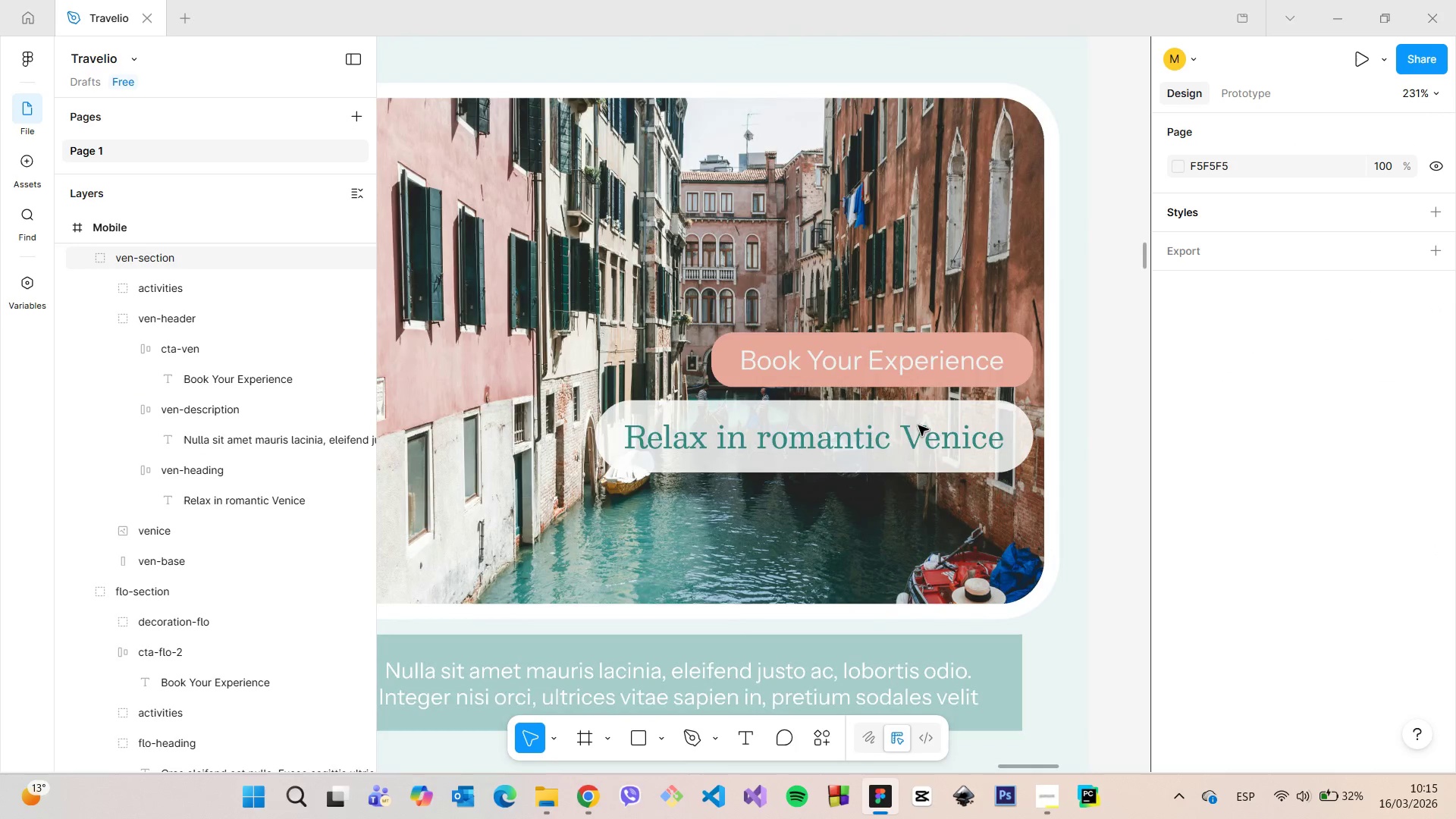 
left_click([917, 425])
 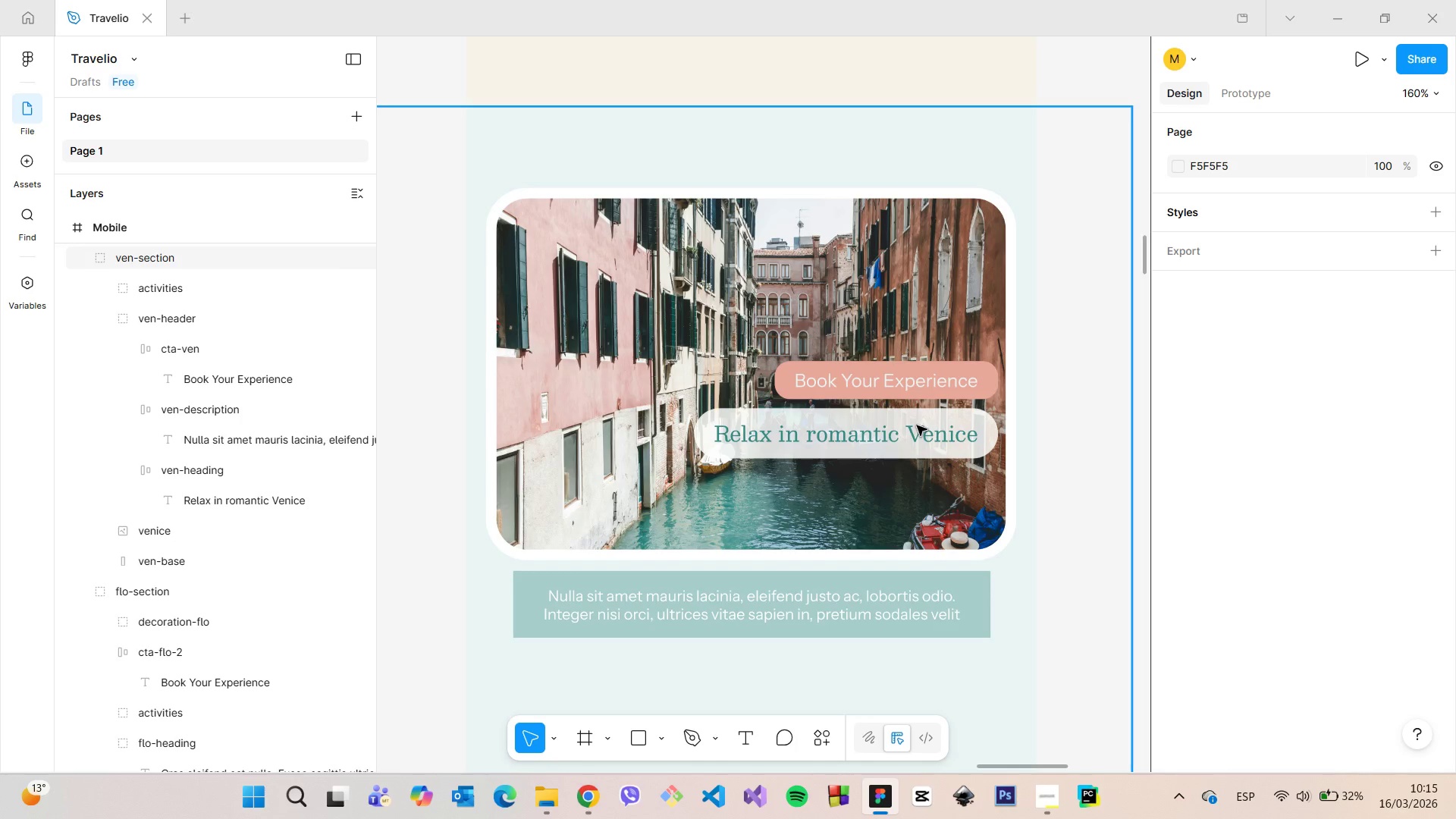 
scroll: coordinate [918, 425], scroll_direction: down, amount: 4.0
 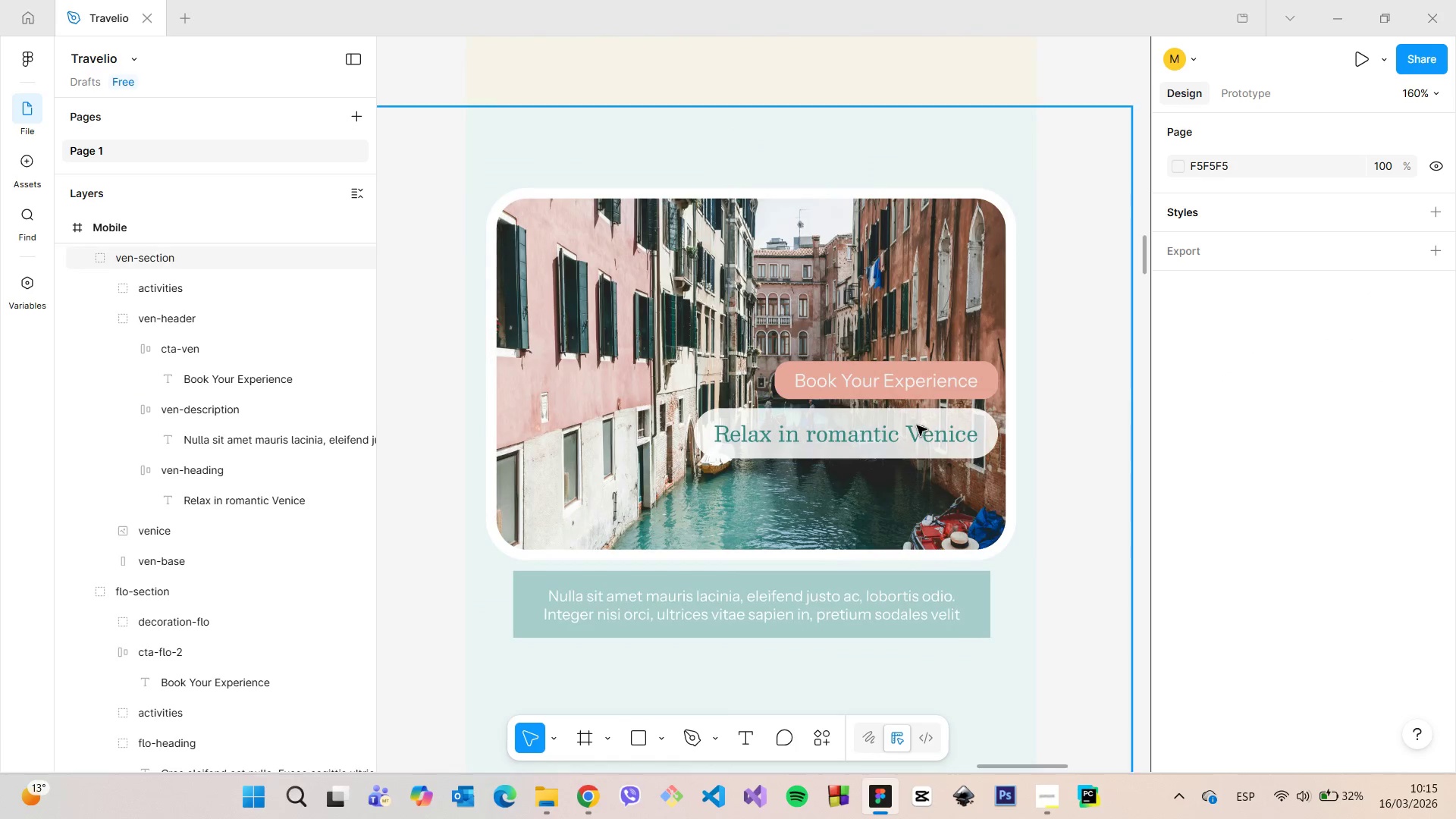 
double_click([917, 425])
 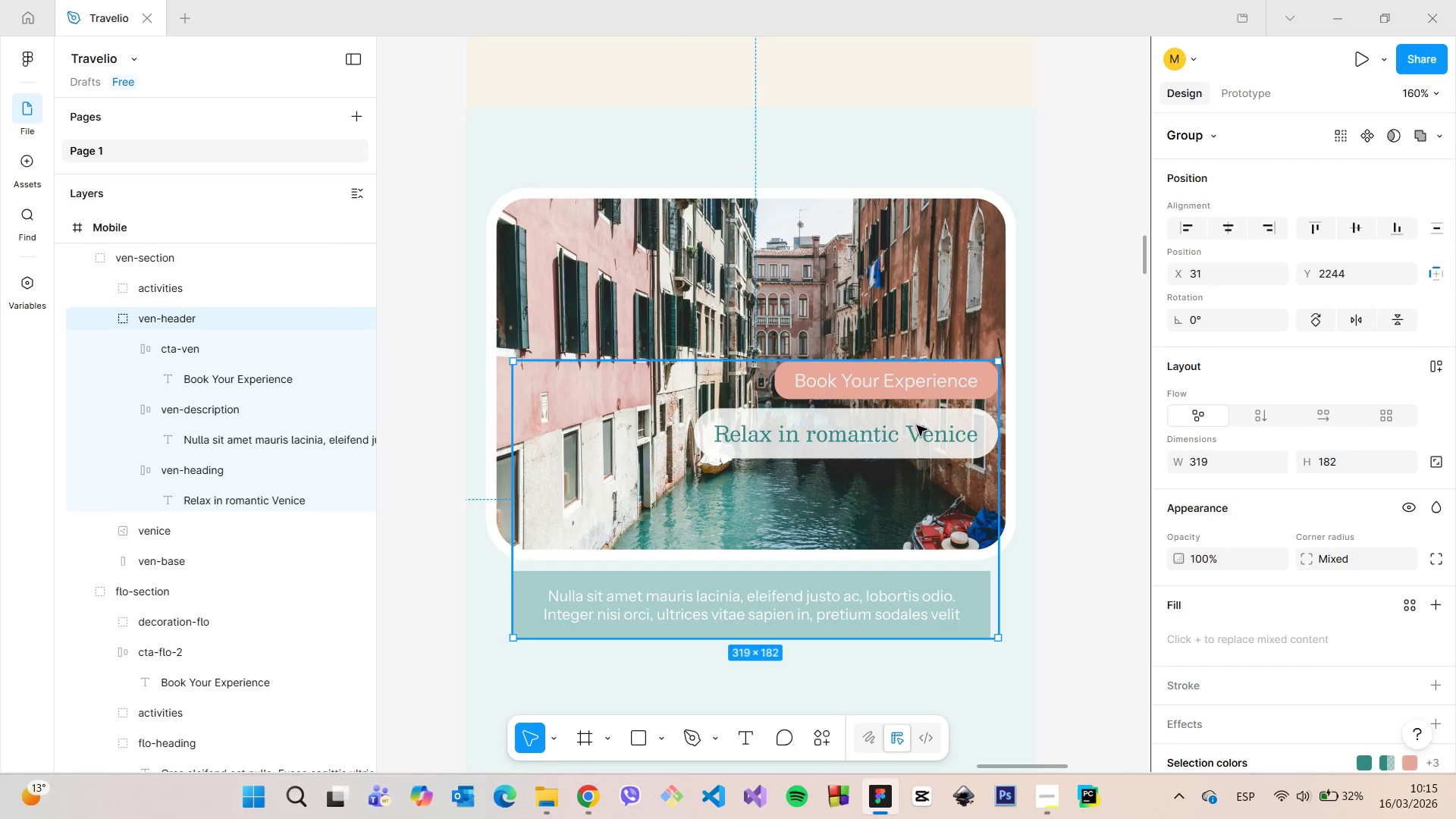 
double_click([917, 425])
 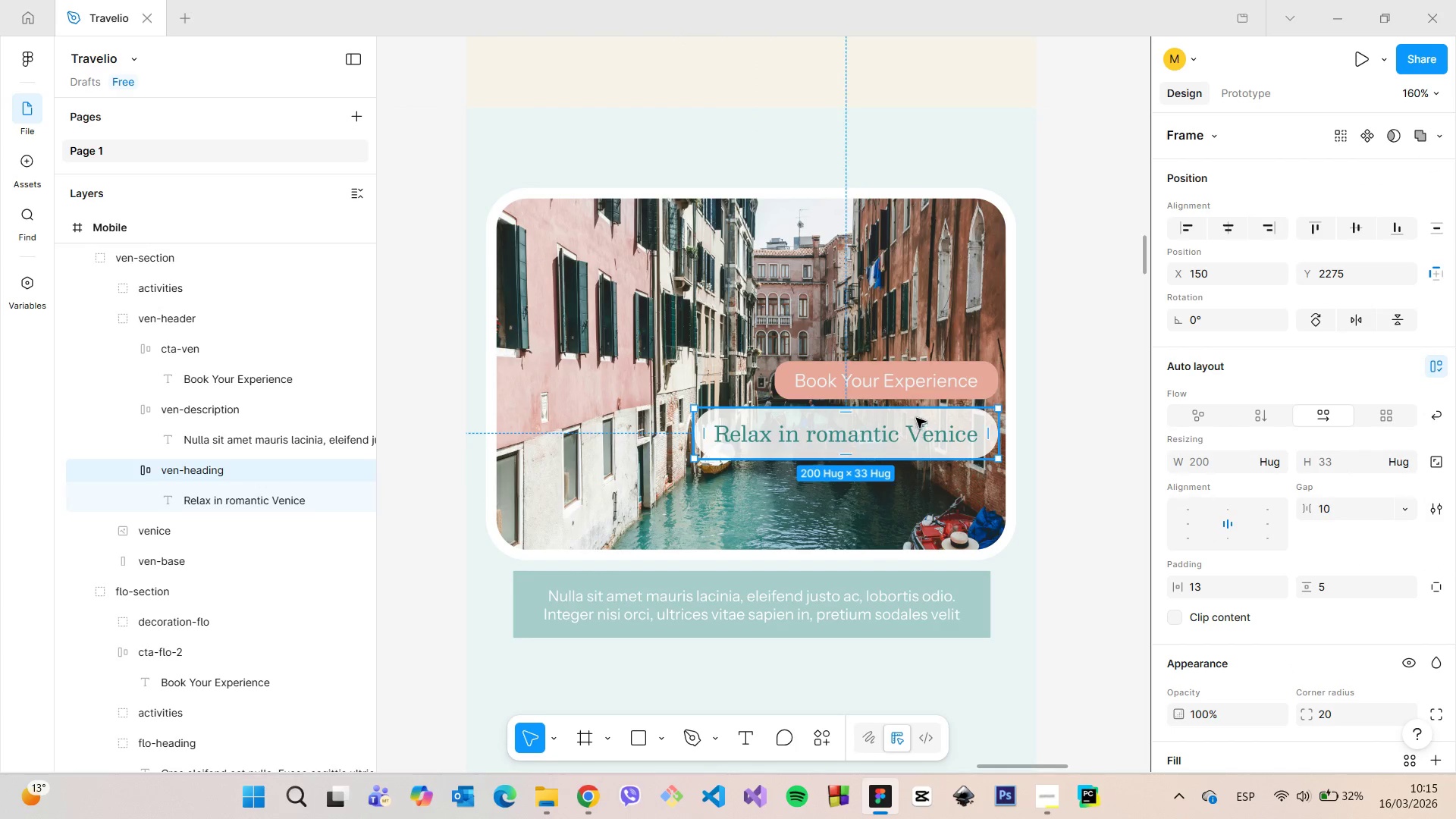 
hold_key(key=ShiftLeft, duration=0.56)
left_click([915, 389])
 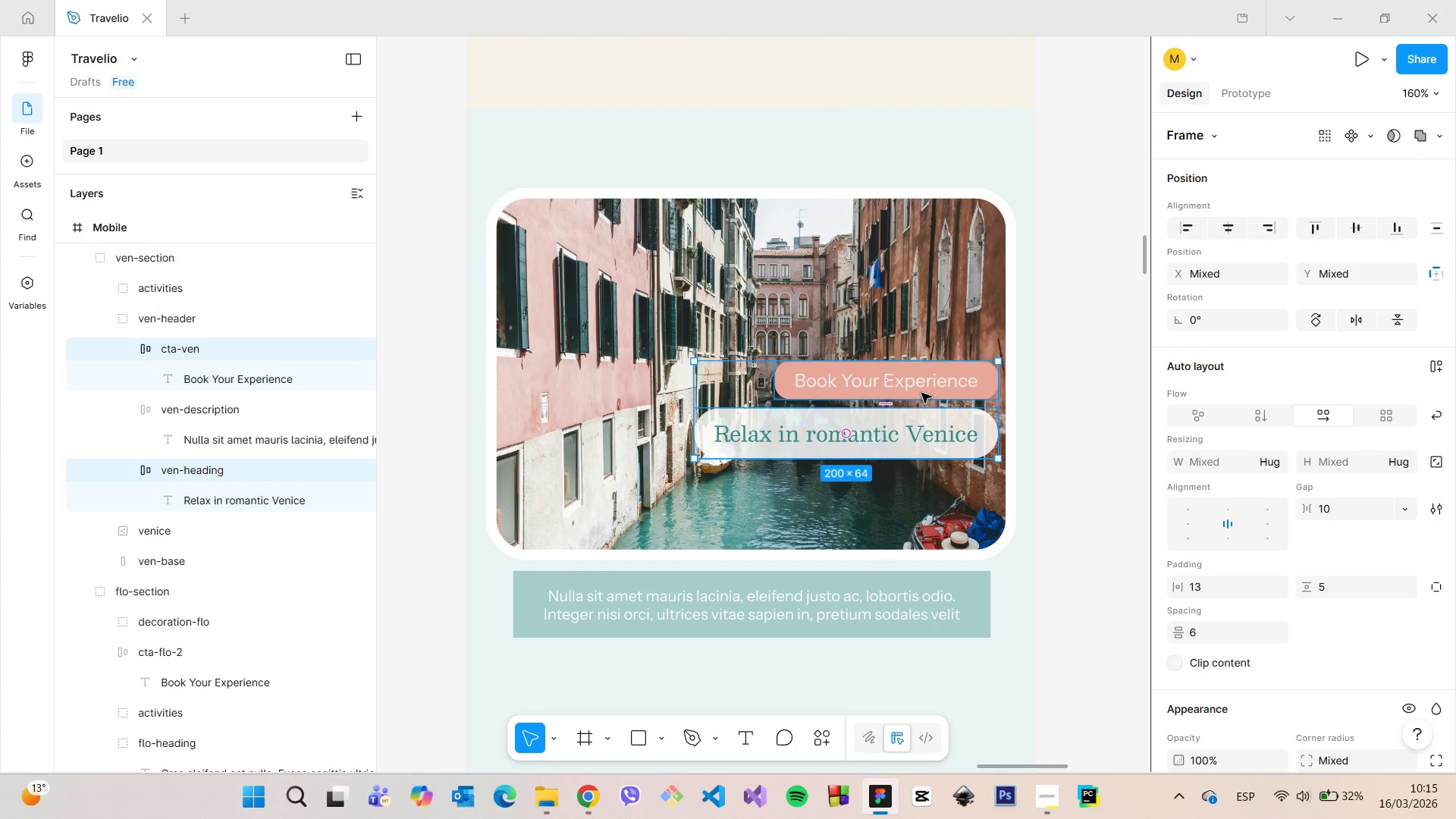 
left_click_drag(start_coordinate=[921, 382], to_coordinate=[919, 465])
 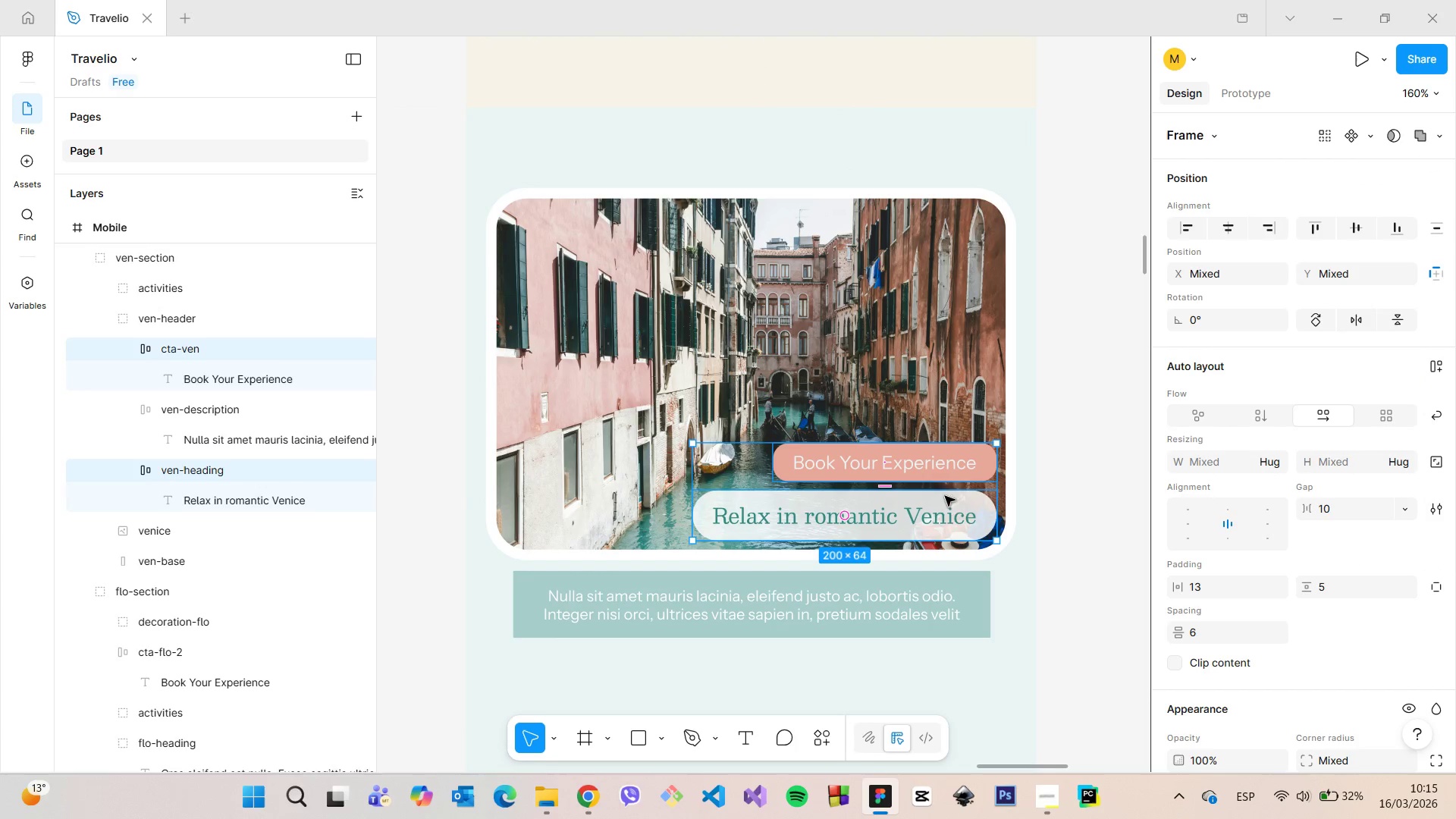 
hold_key(key=AltLeft, duration=1.06)
 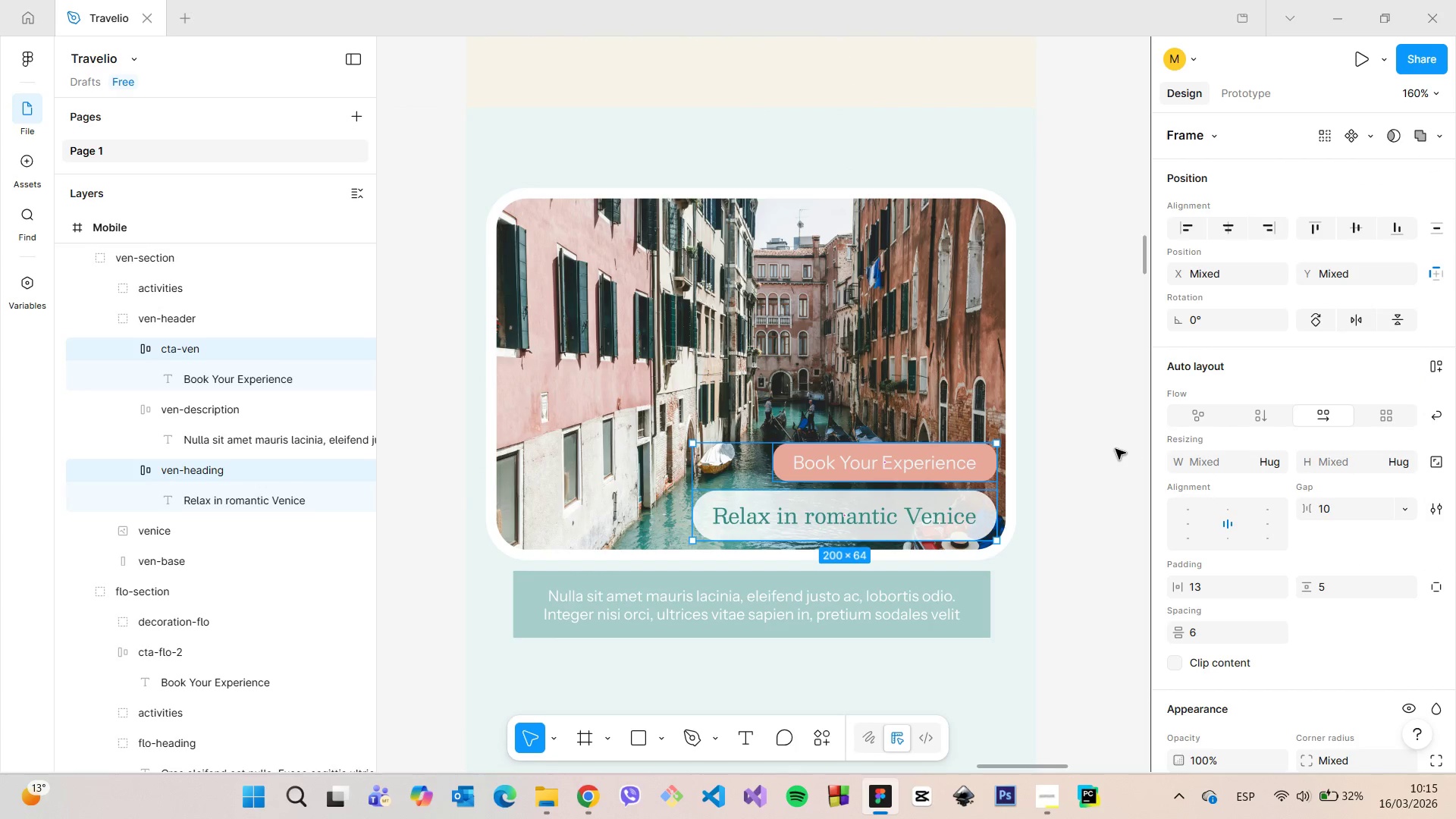 
left_click([1112, 448])
 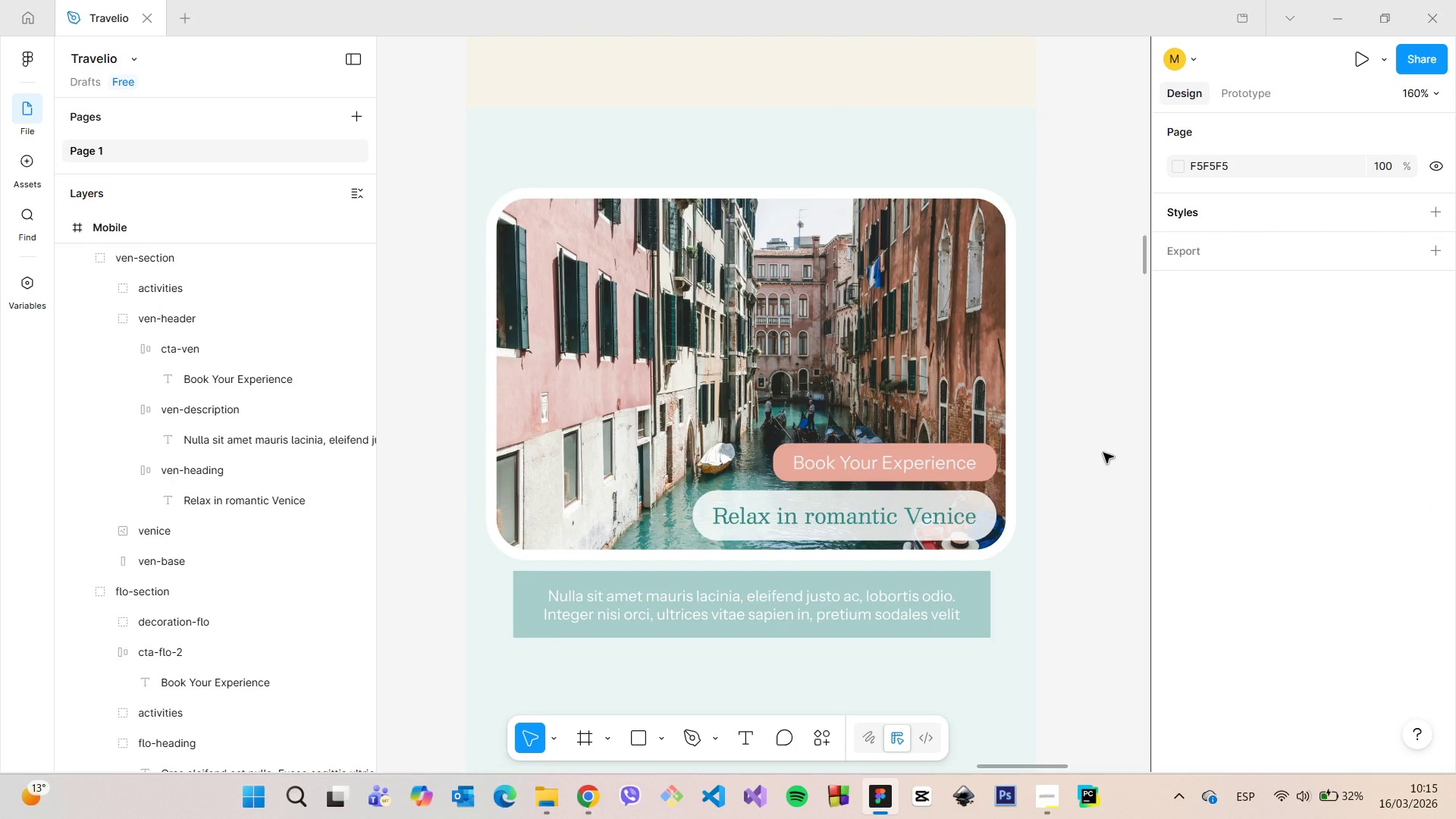 
scroll: coordinate [1101, 451], scroll_direction: down, amount: 14.0
 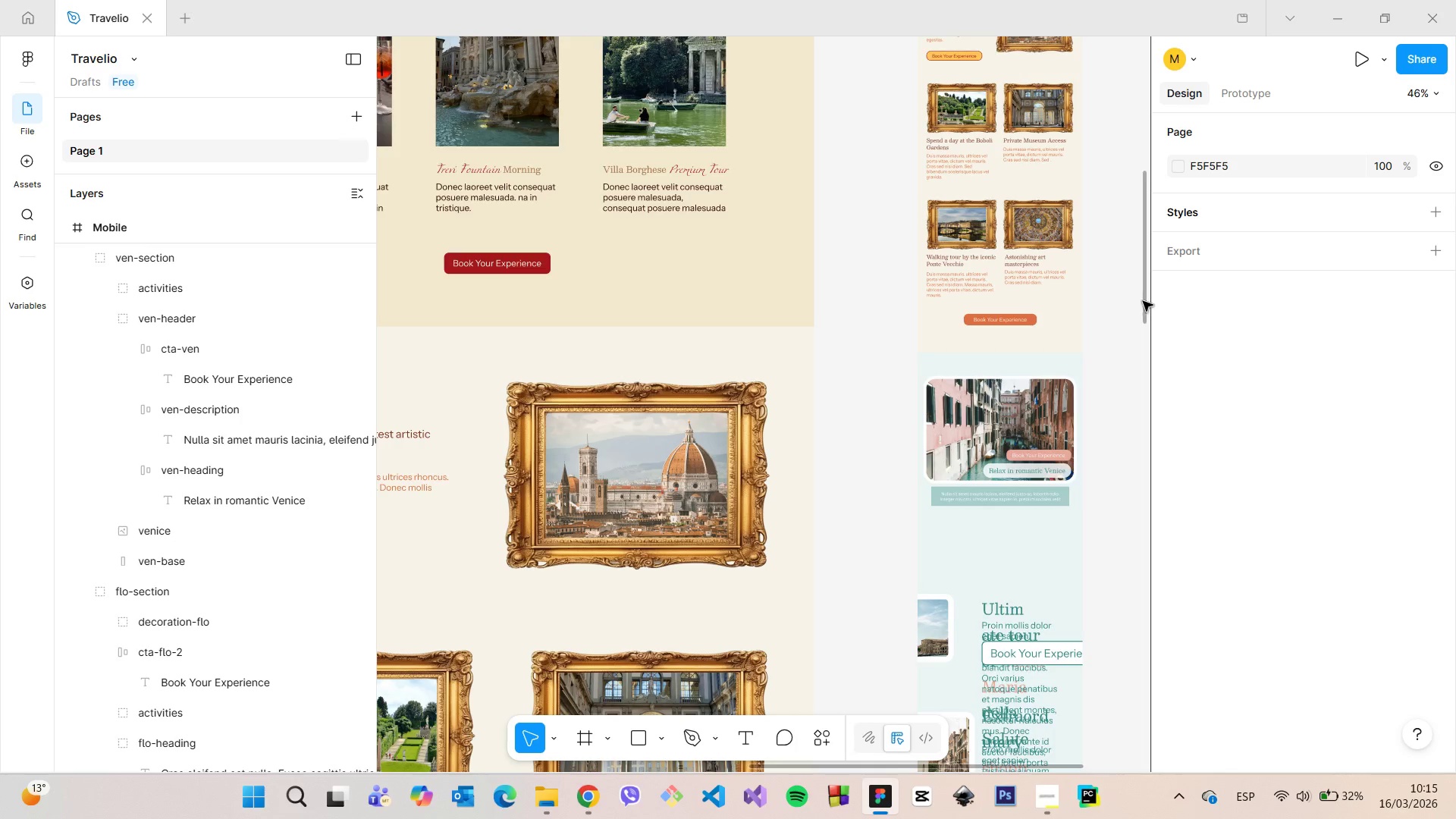 
left_click_drag(start_coordinate=[1144, 301], to_coordinate=[1122, 306])
 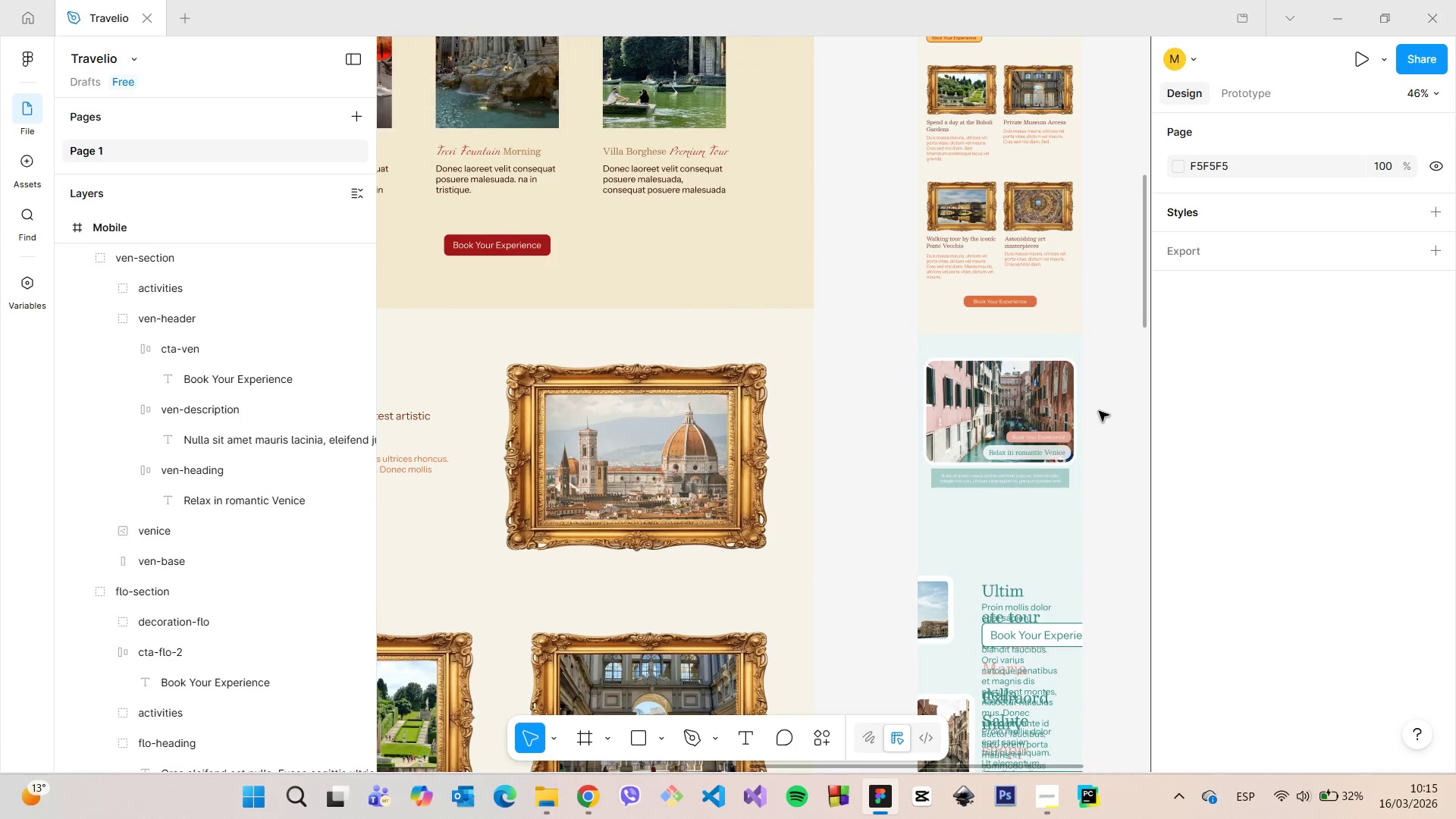 
scroll: coordinate [1099, 411], scroll_direction: up, amount: 11.0
 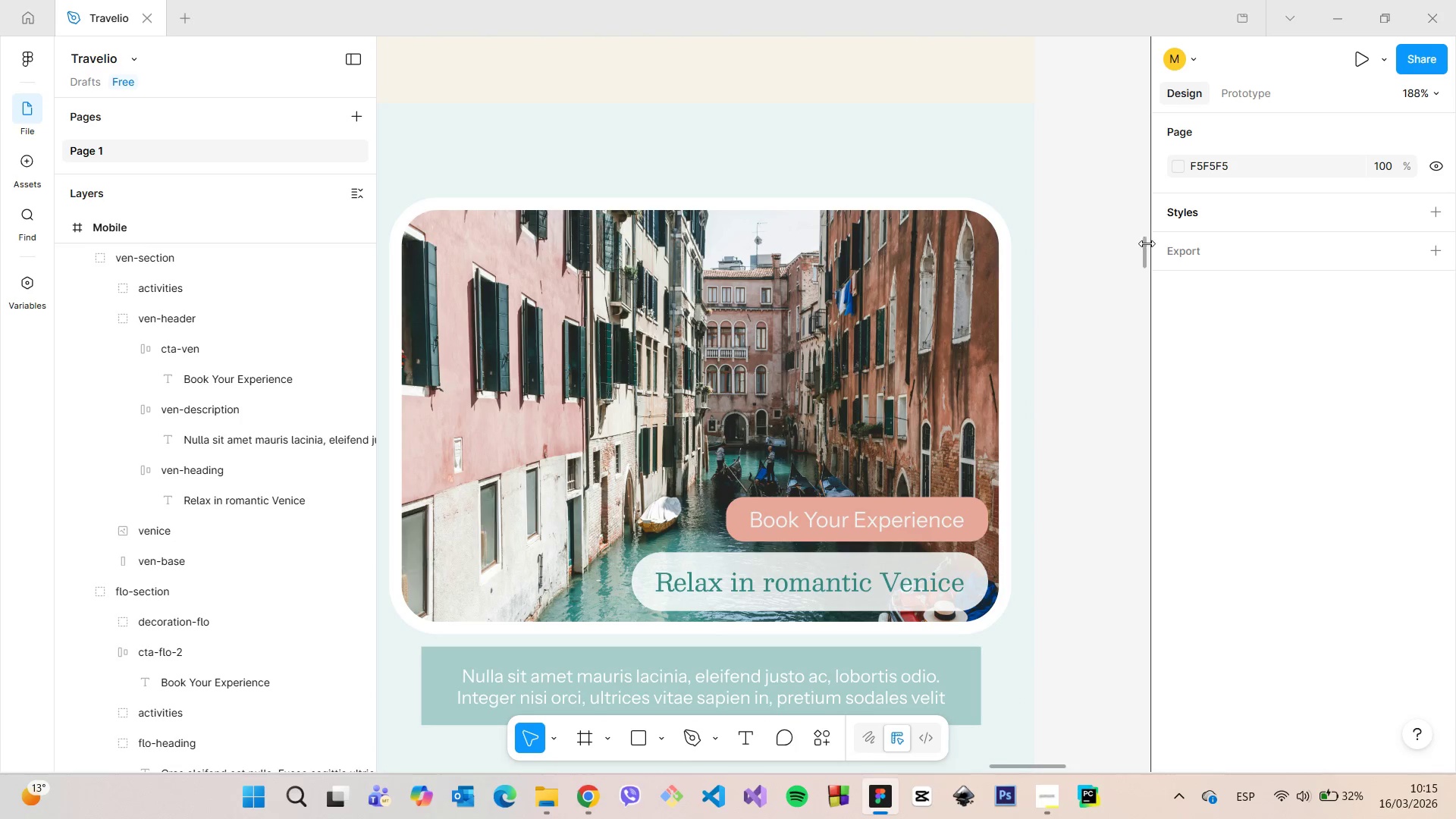 
left_click_drag(start_coordinate=[1144, 246], to_coordinate=[1141, 268])
 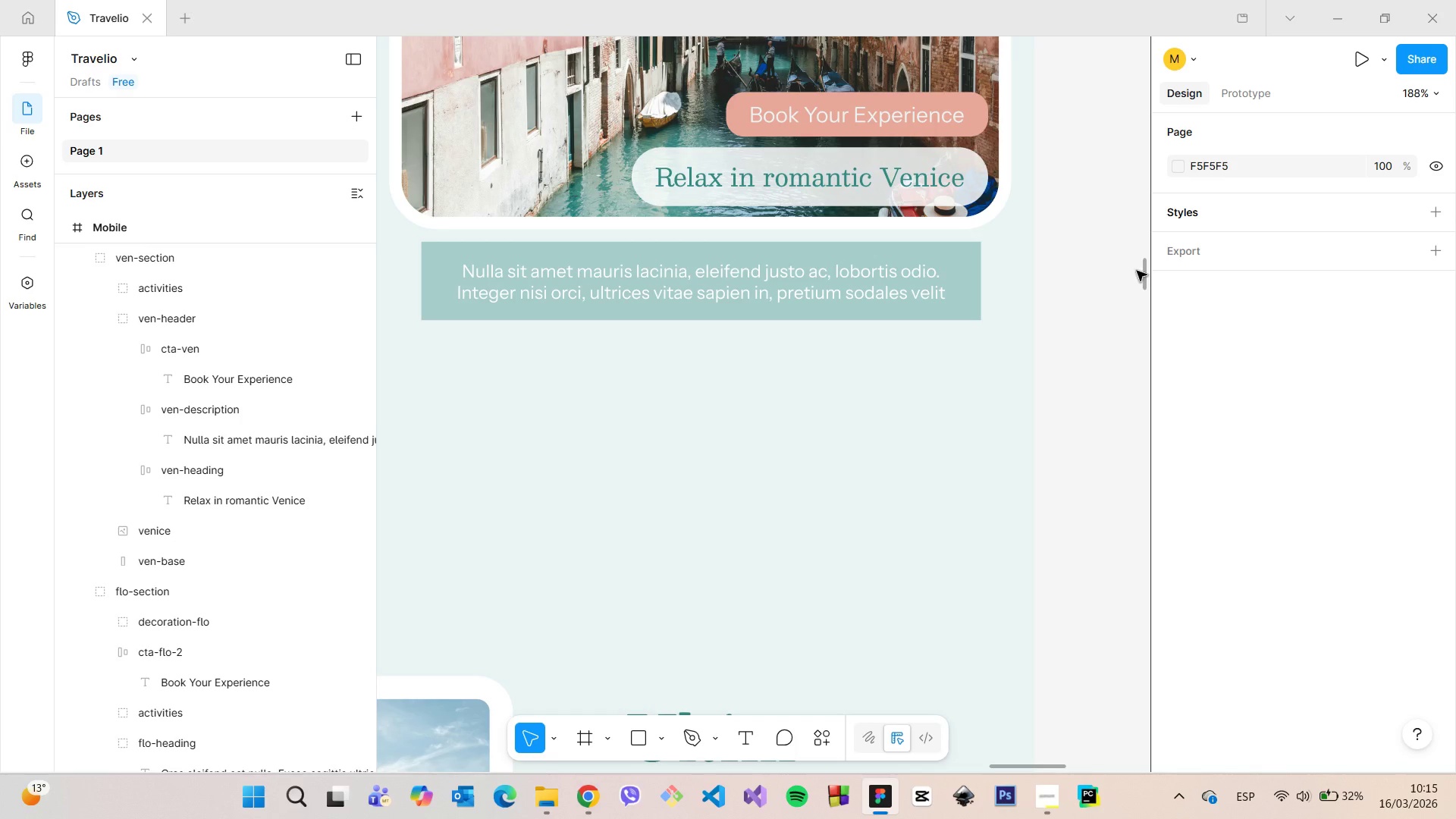 
left_click_drag(start_coordinate=[1141, 274], to_coordinate=[1141, 263])
 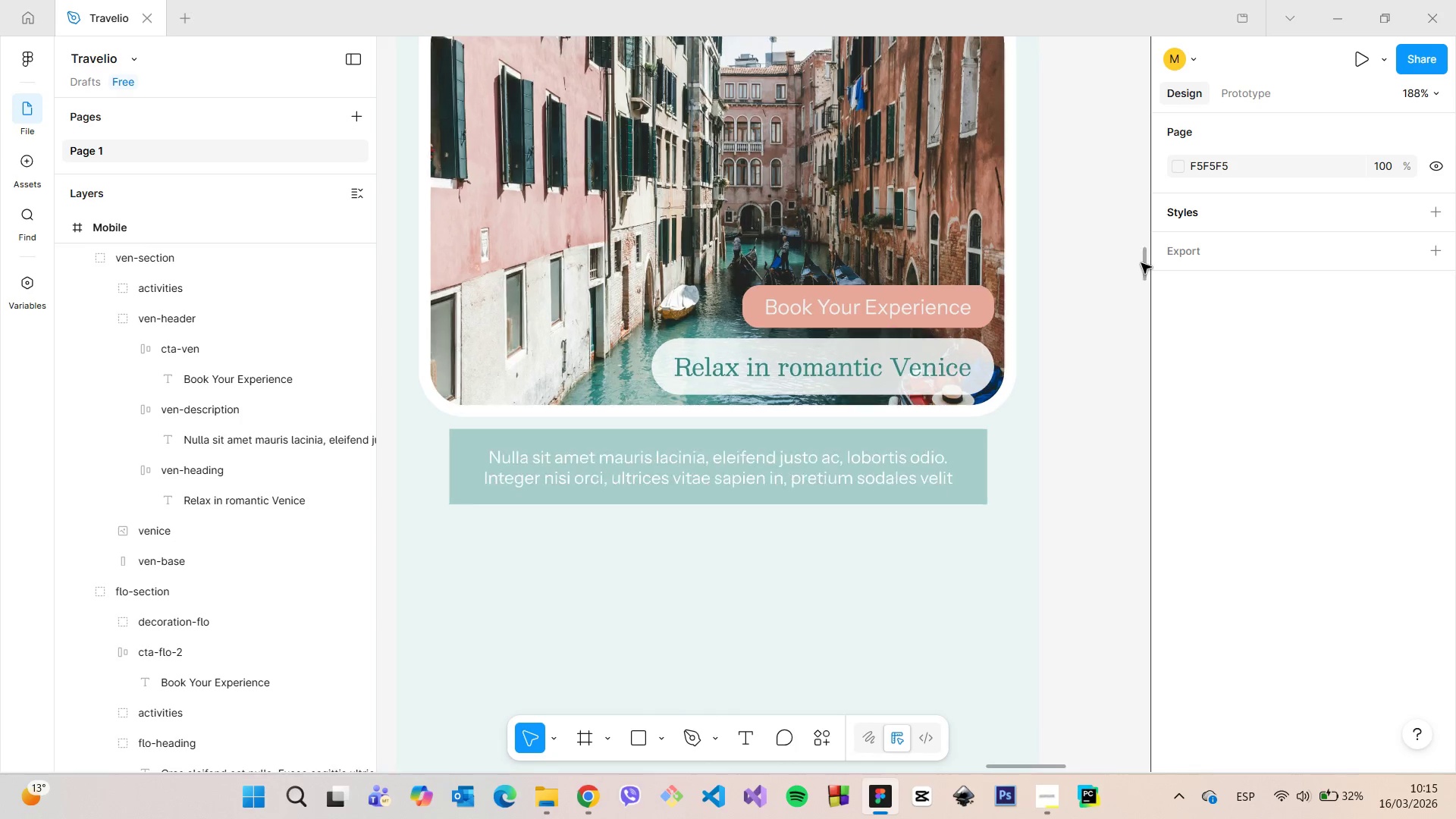 
scroll: coordinate [1138, 244], scroll_direction: down, amount: 12.0
 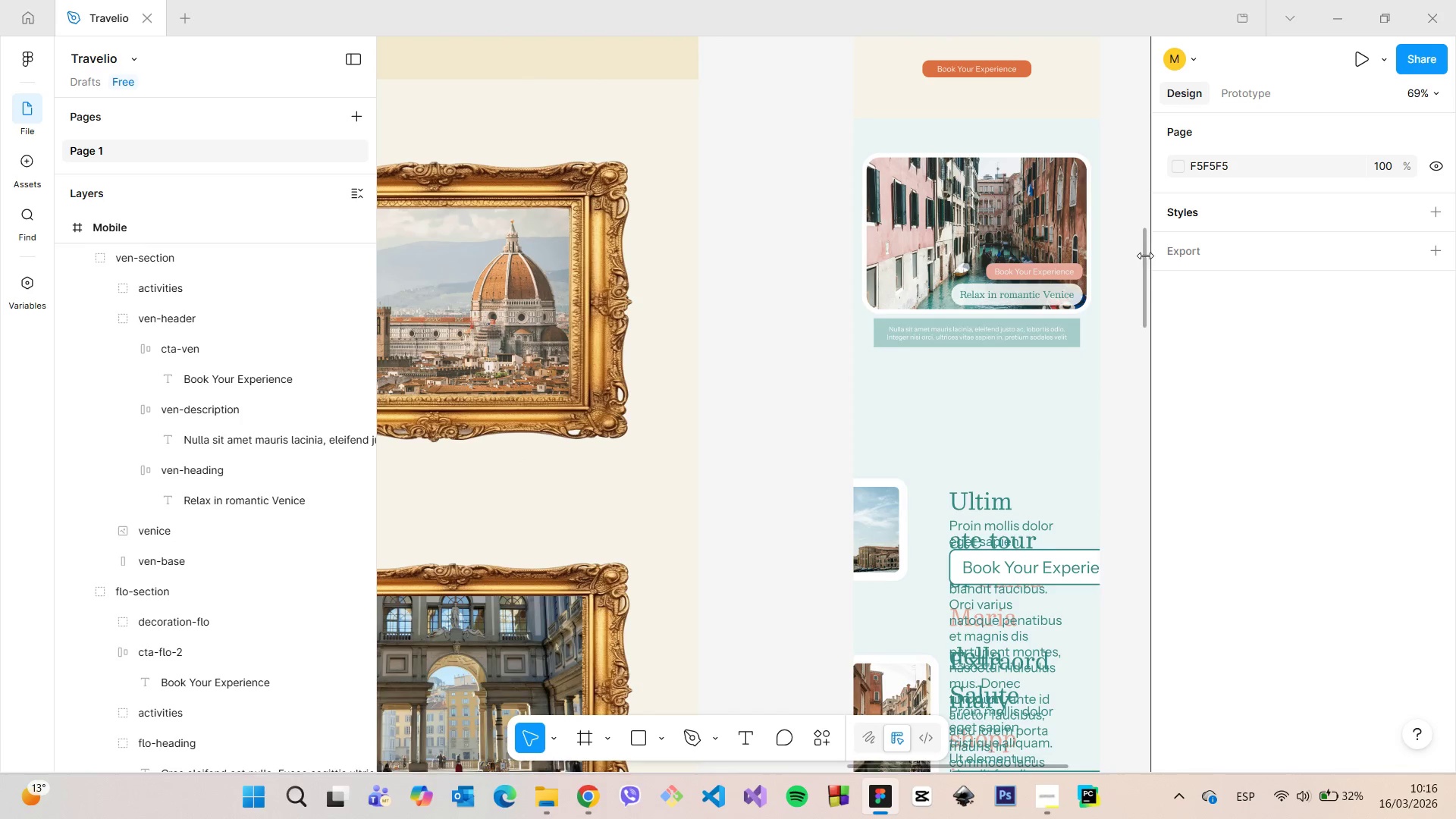 
left_click_drag(start_coordinate=[1142, 253], to_coordinate=[1141, 269])
 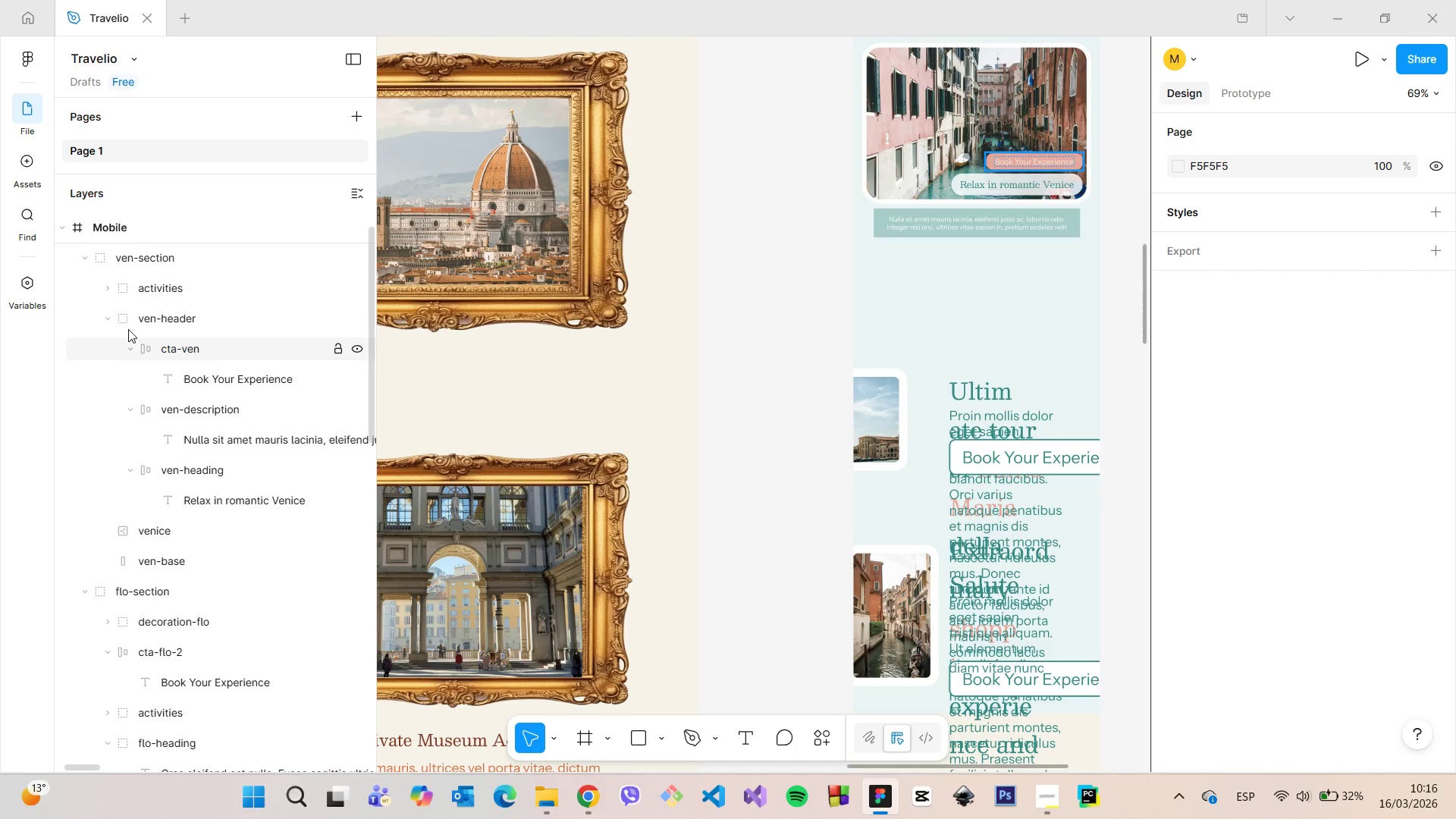 
left_click([105, 317])
 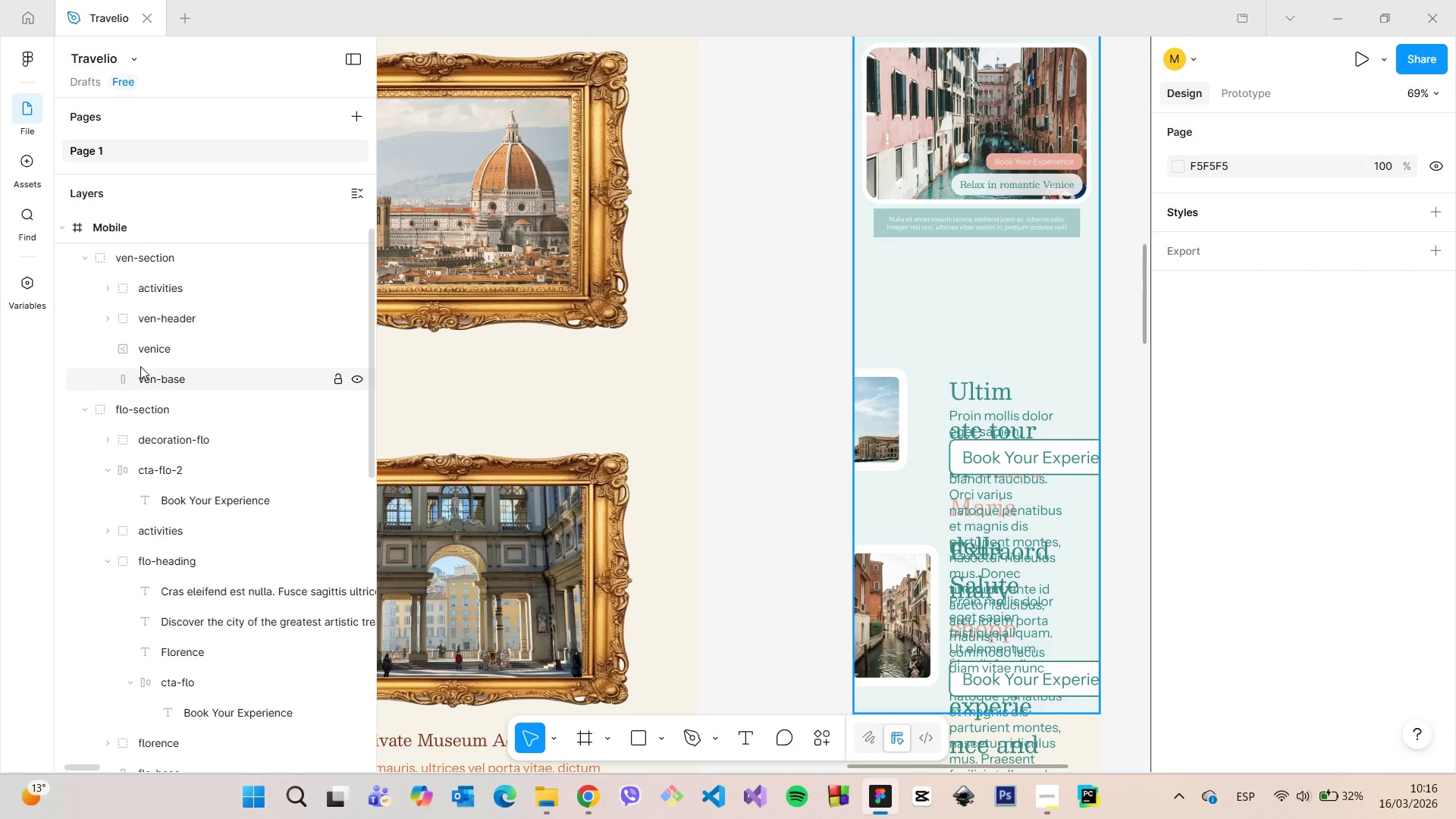 
left_click([109, 289])
 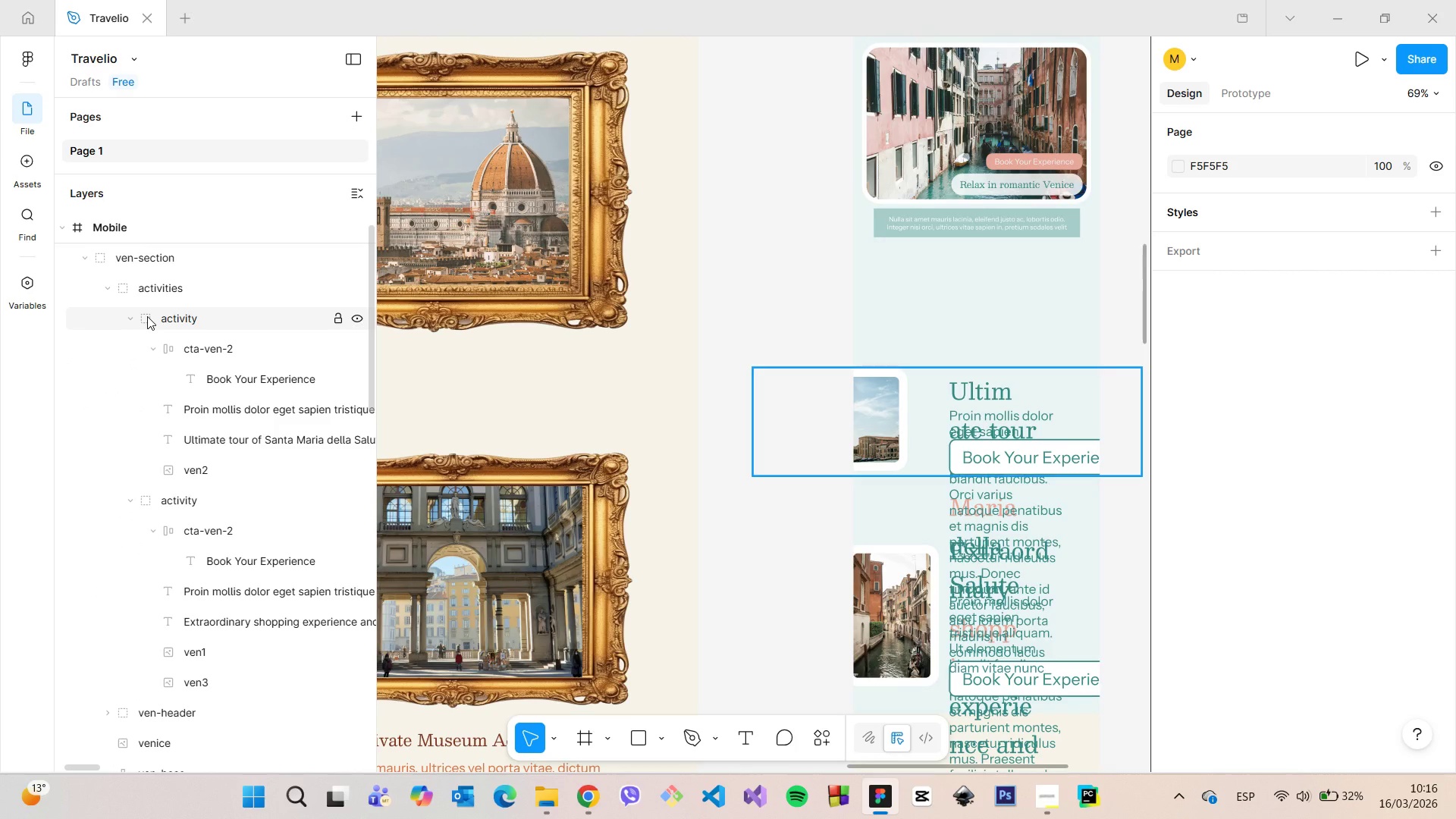 
left_click([147, 316])
 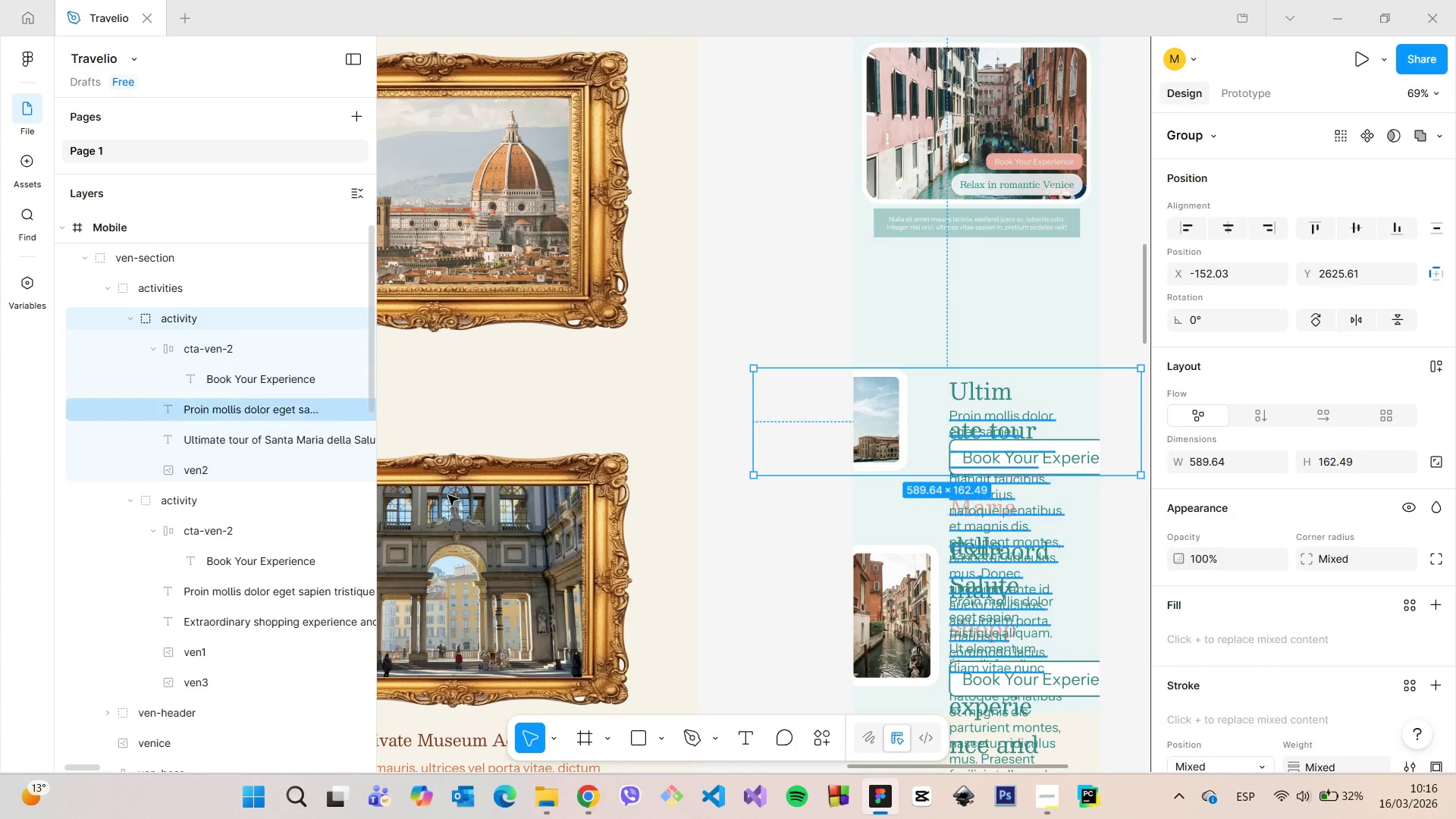 
scroll: coordinate [529, 613], scroll_direction: down, amount: 14.0
 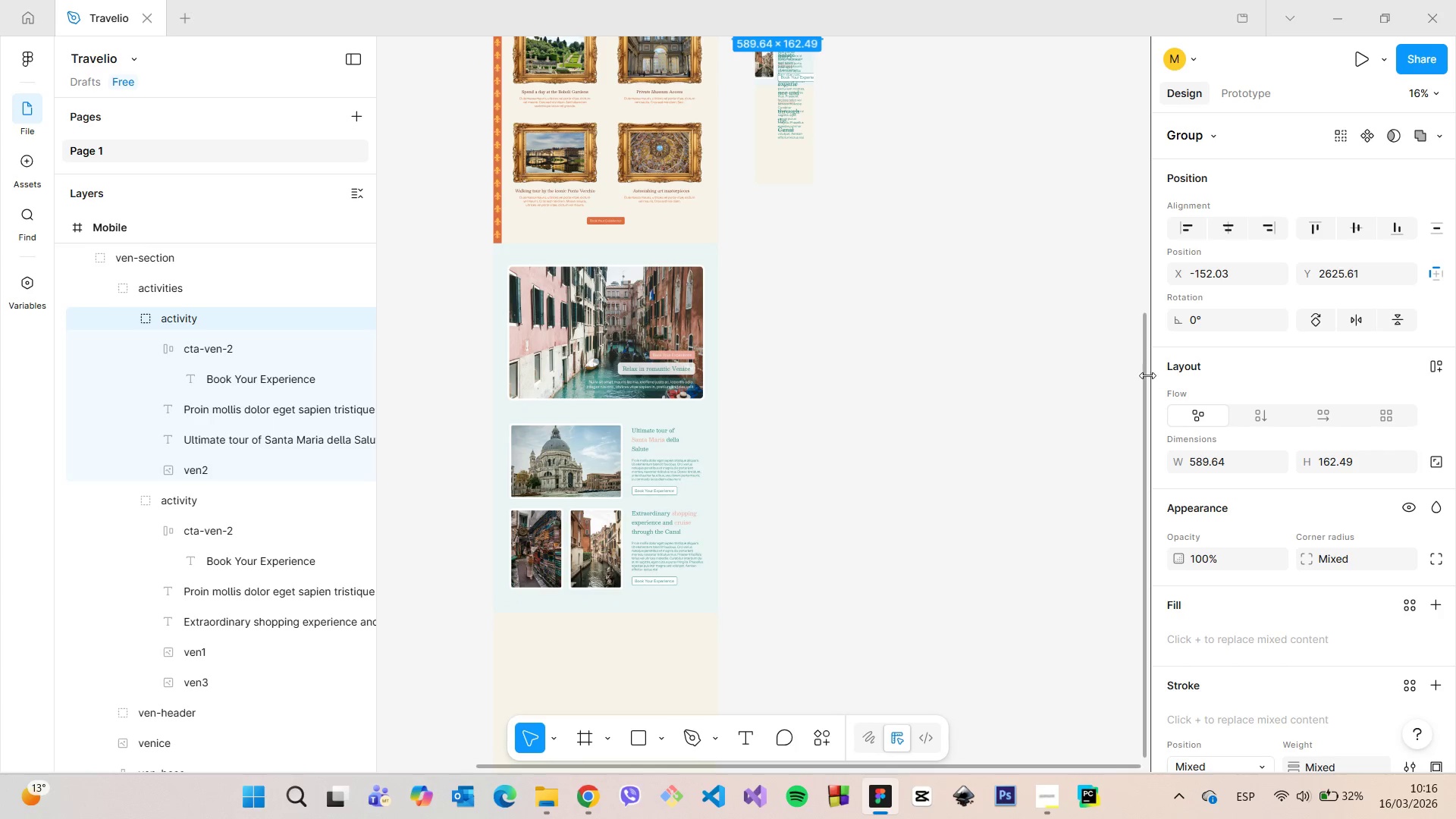 
left_click_drag(start_coordinate=[1141, 377], to_coordinate=[1119, 194])
 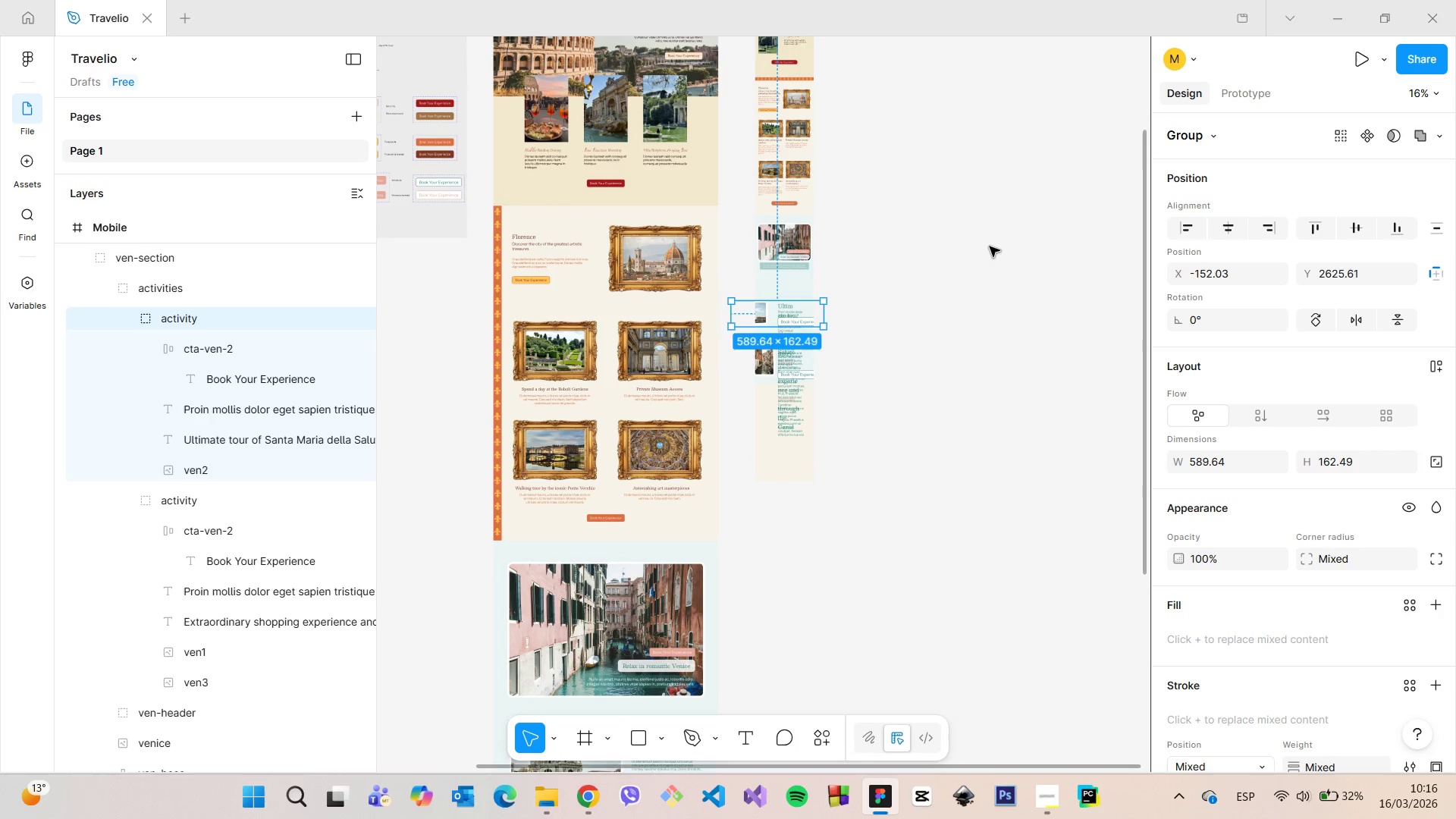 
left_click_drag(start_coordinate=[1140, 253], to_coordinate=[1125, 231])
 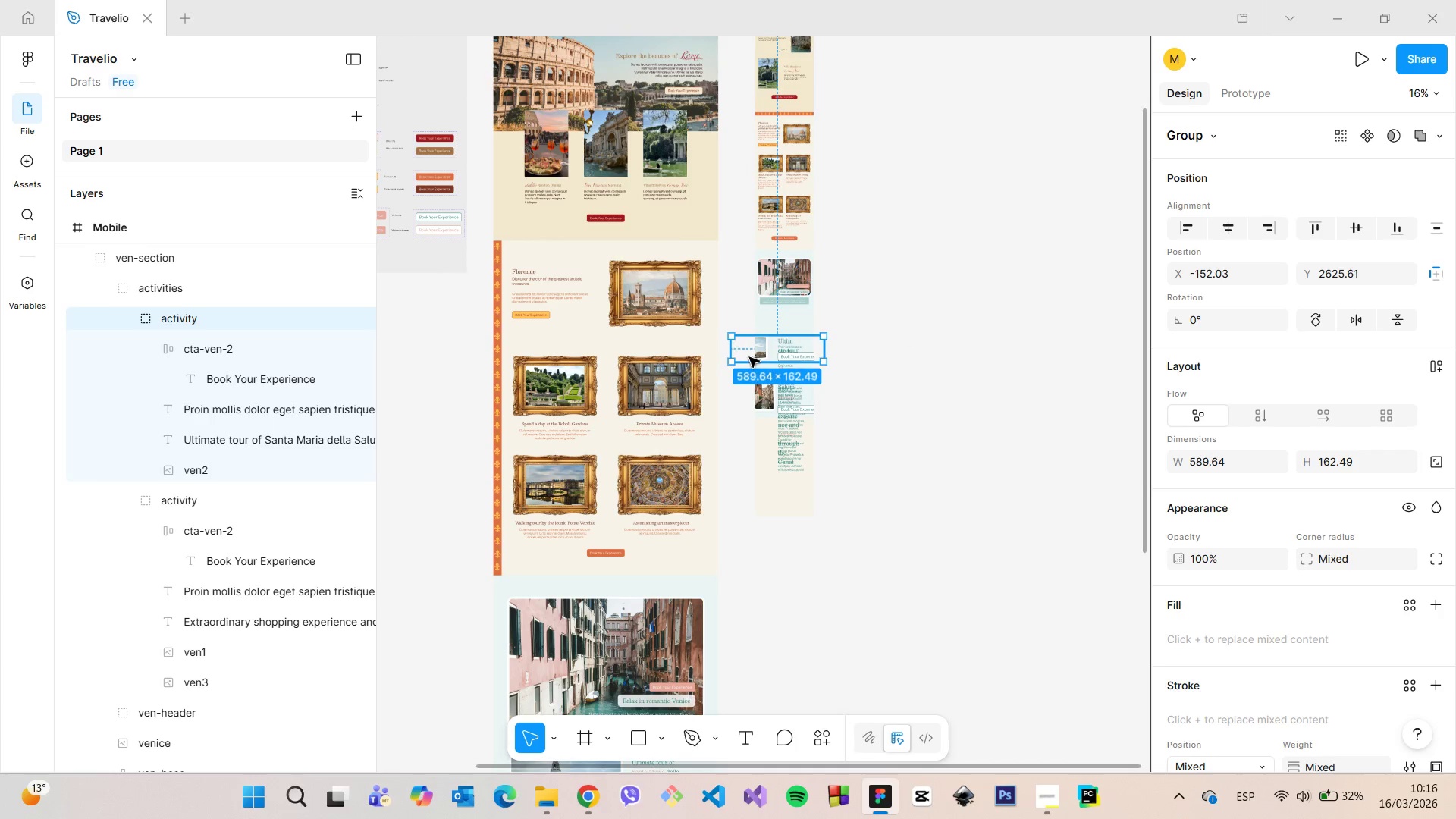 
scroll: coordinate [790, 328], scroll_direction: up, amount: 15.0
 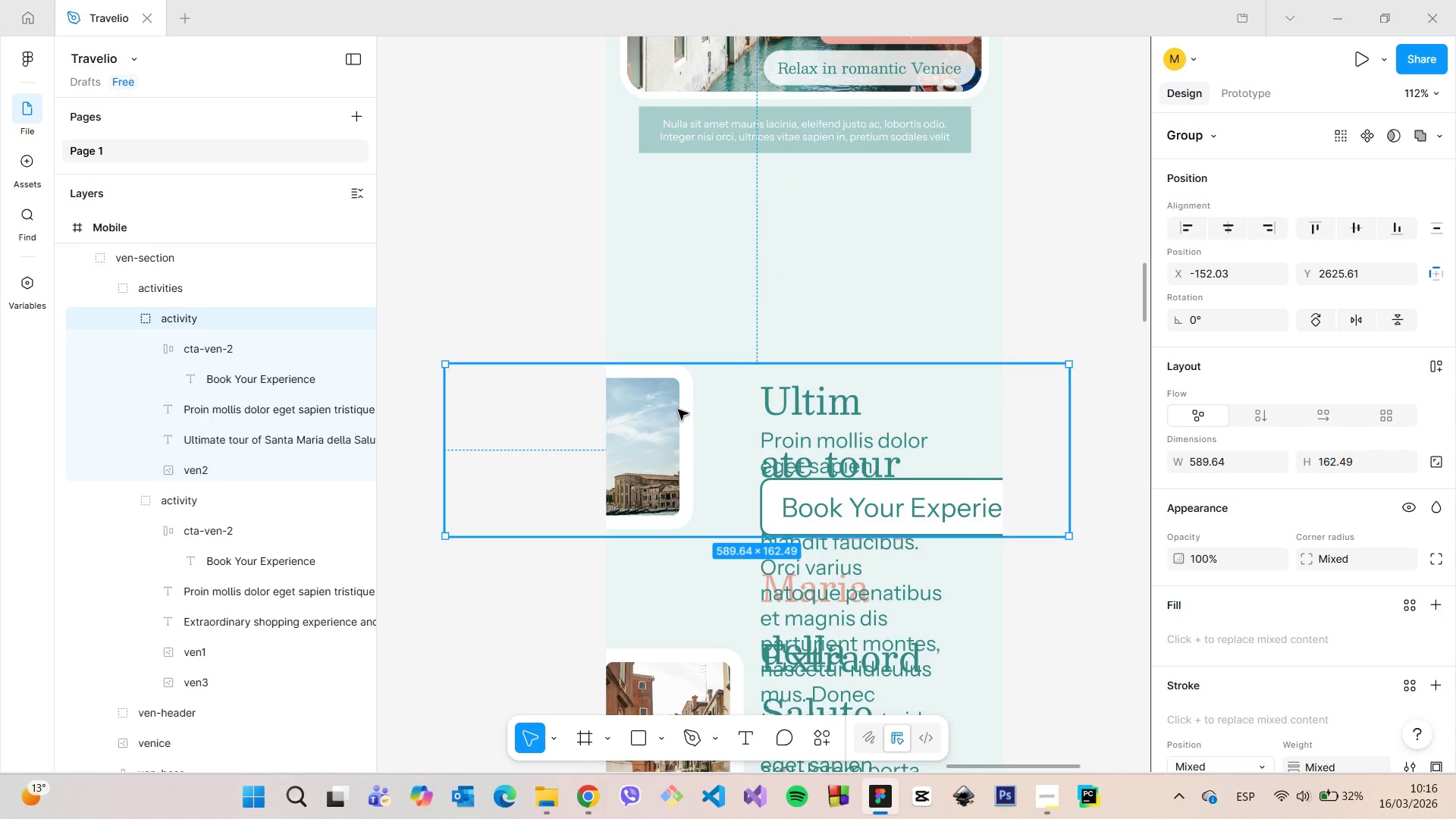 
left_click([677, 409])
 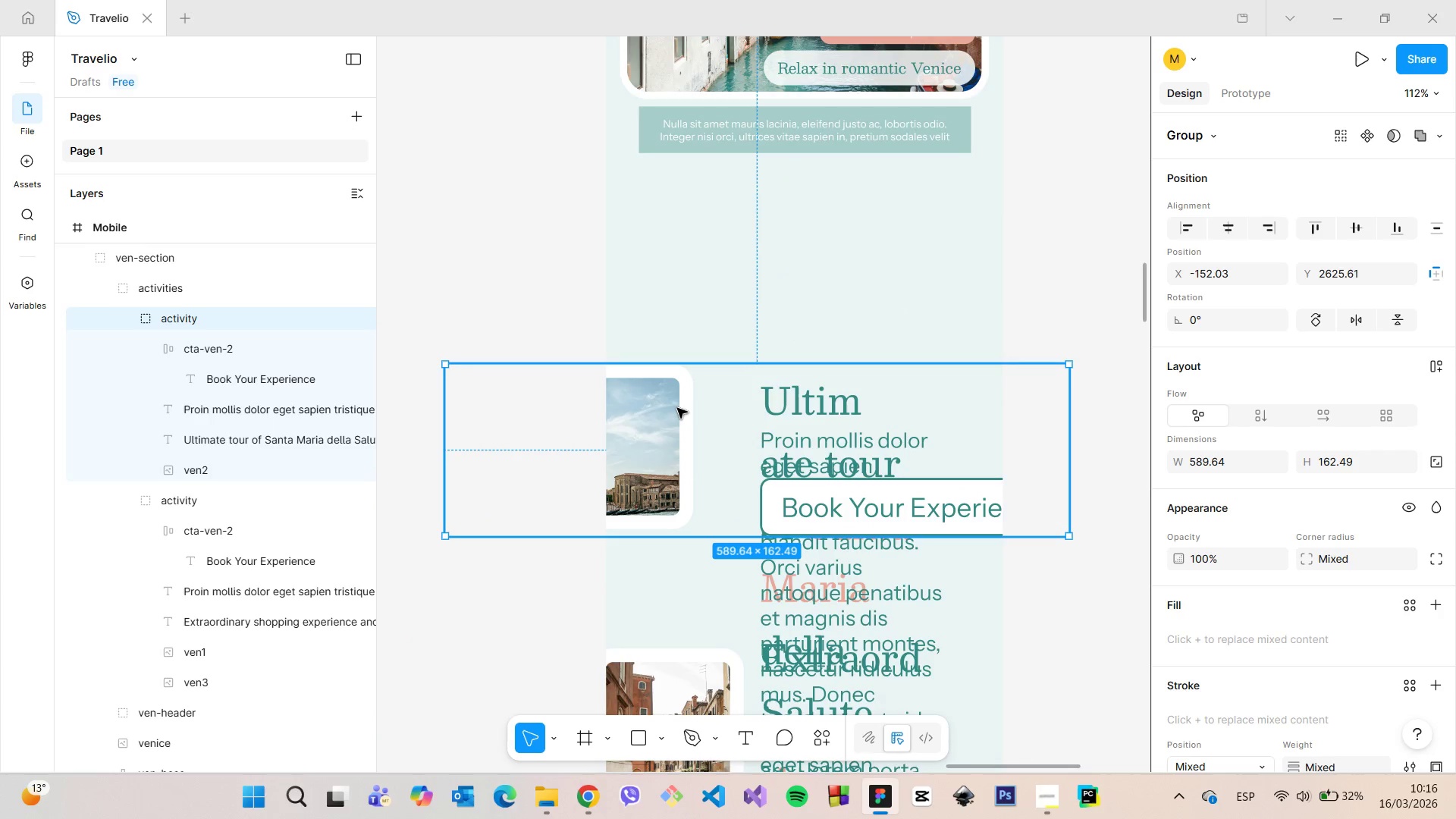 
double_click([677, 408])
 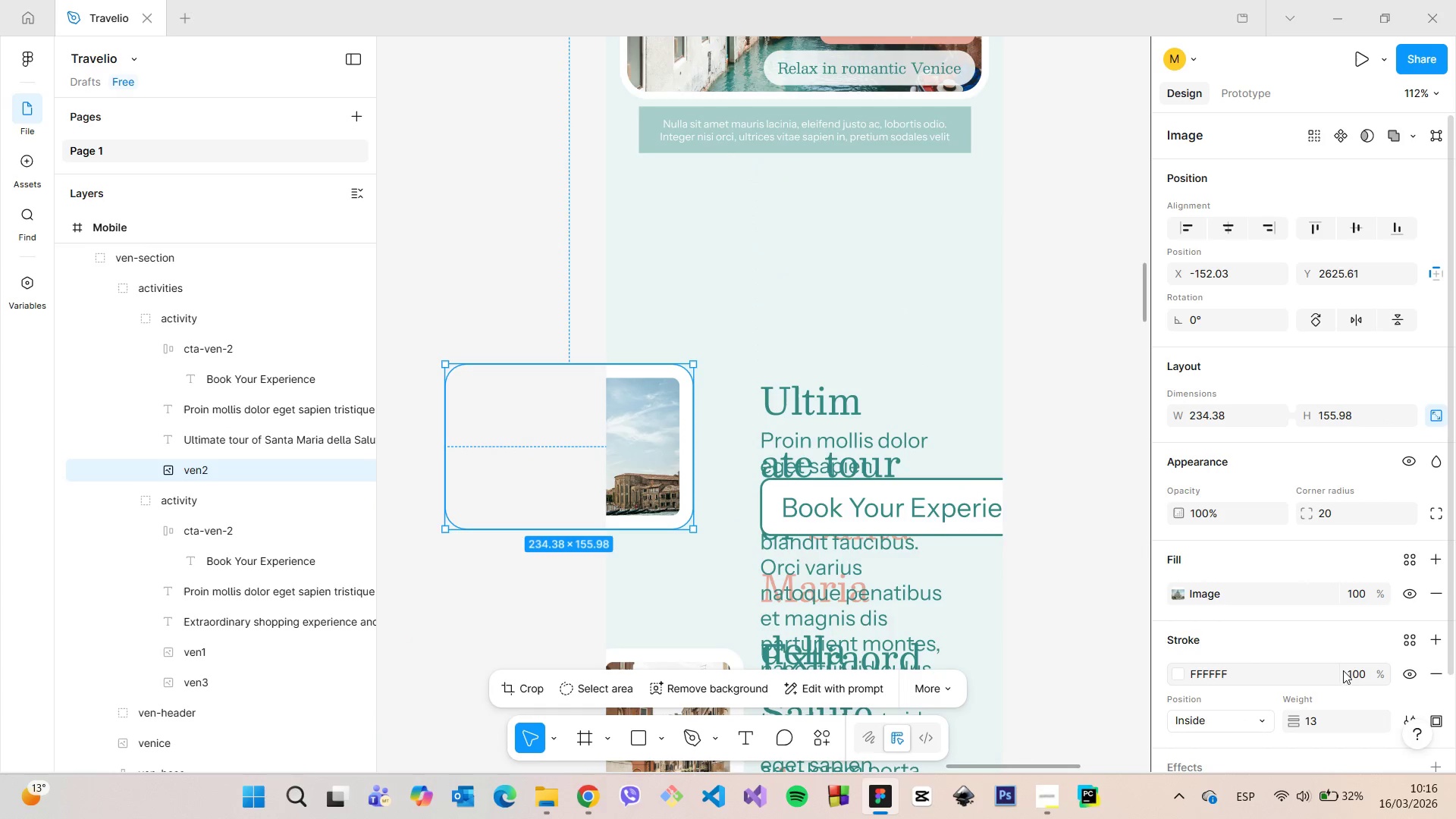 
left_click([1347, 730])
 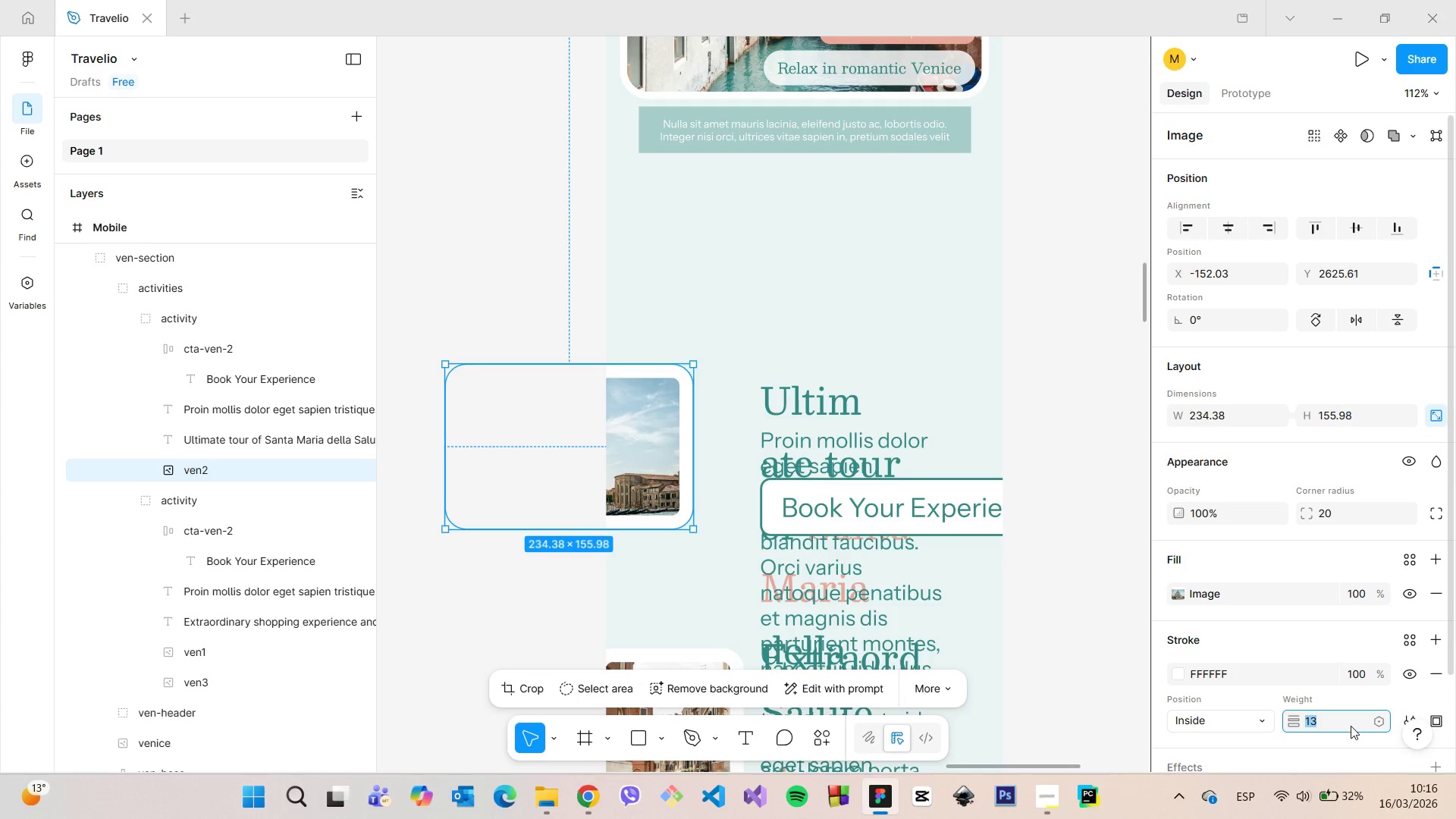 
key(7)
 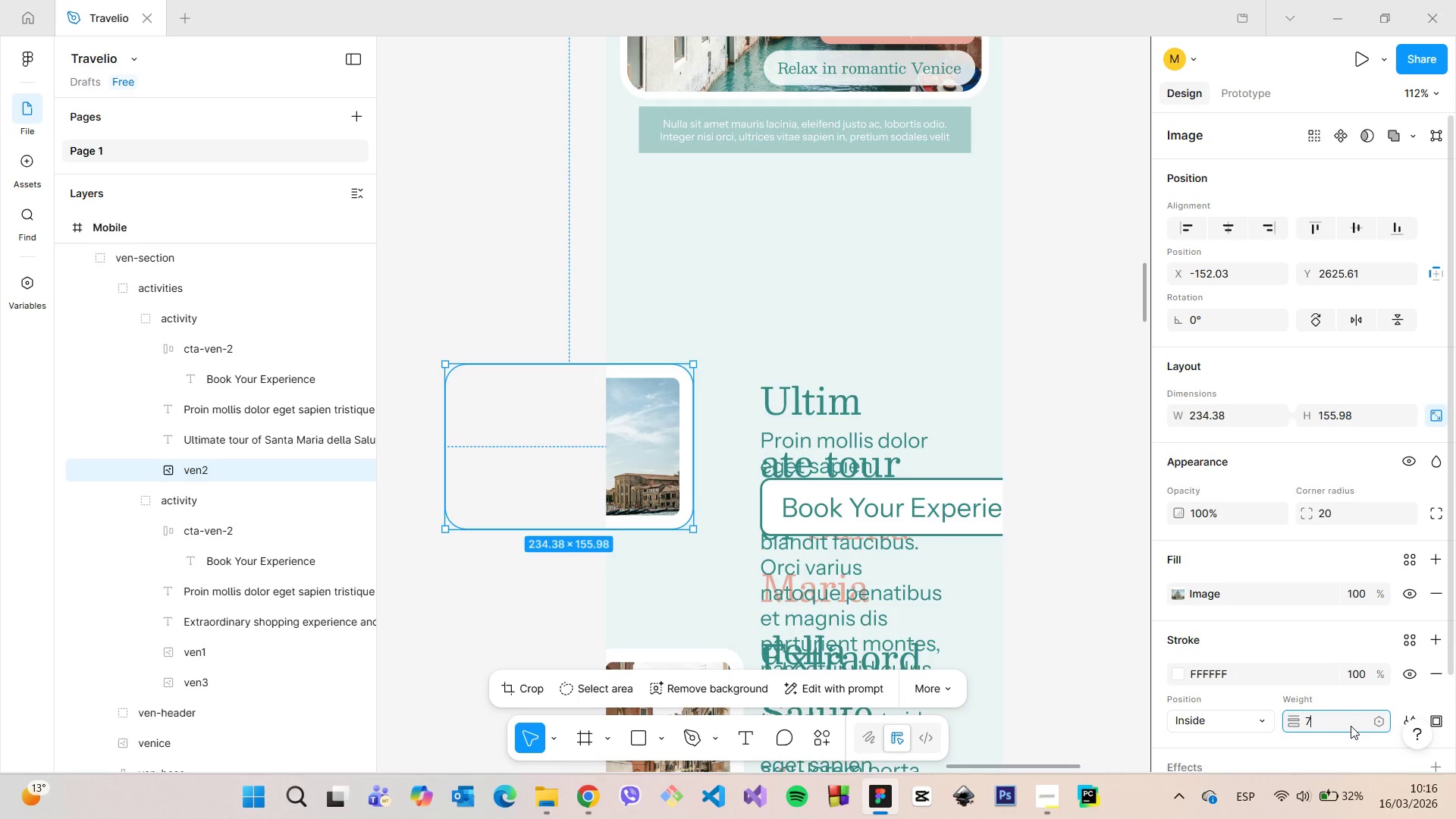 
key(Enter)
 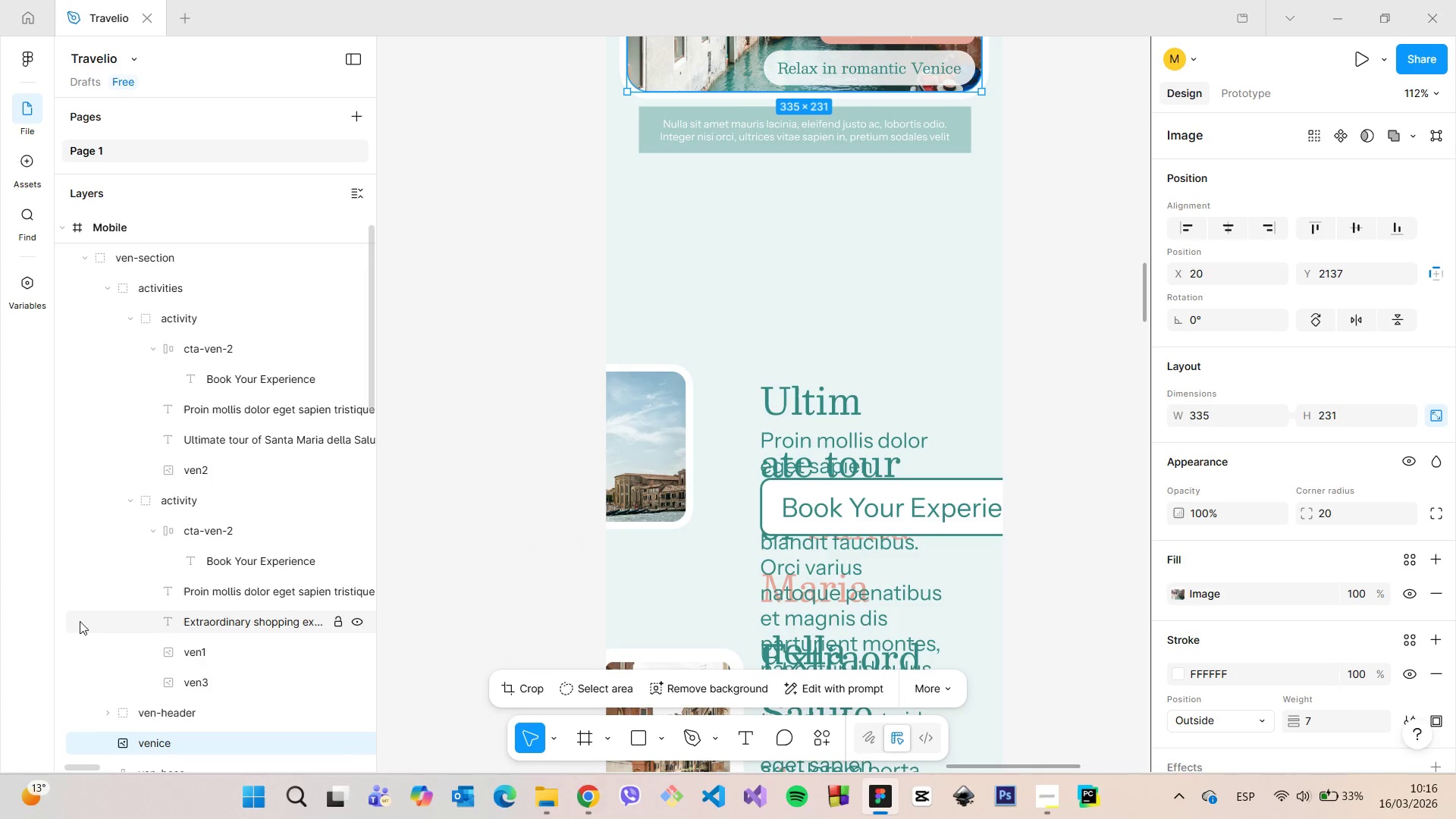 
wait(10.62)
 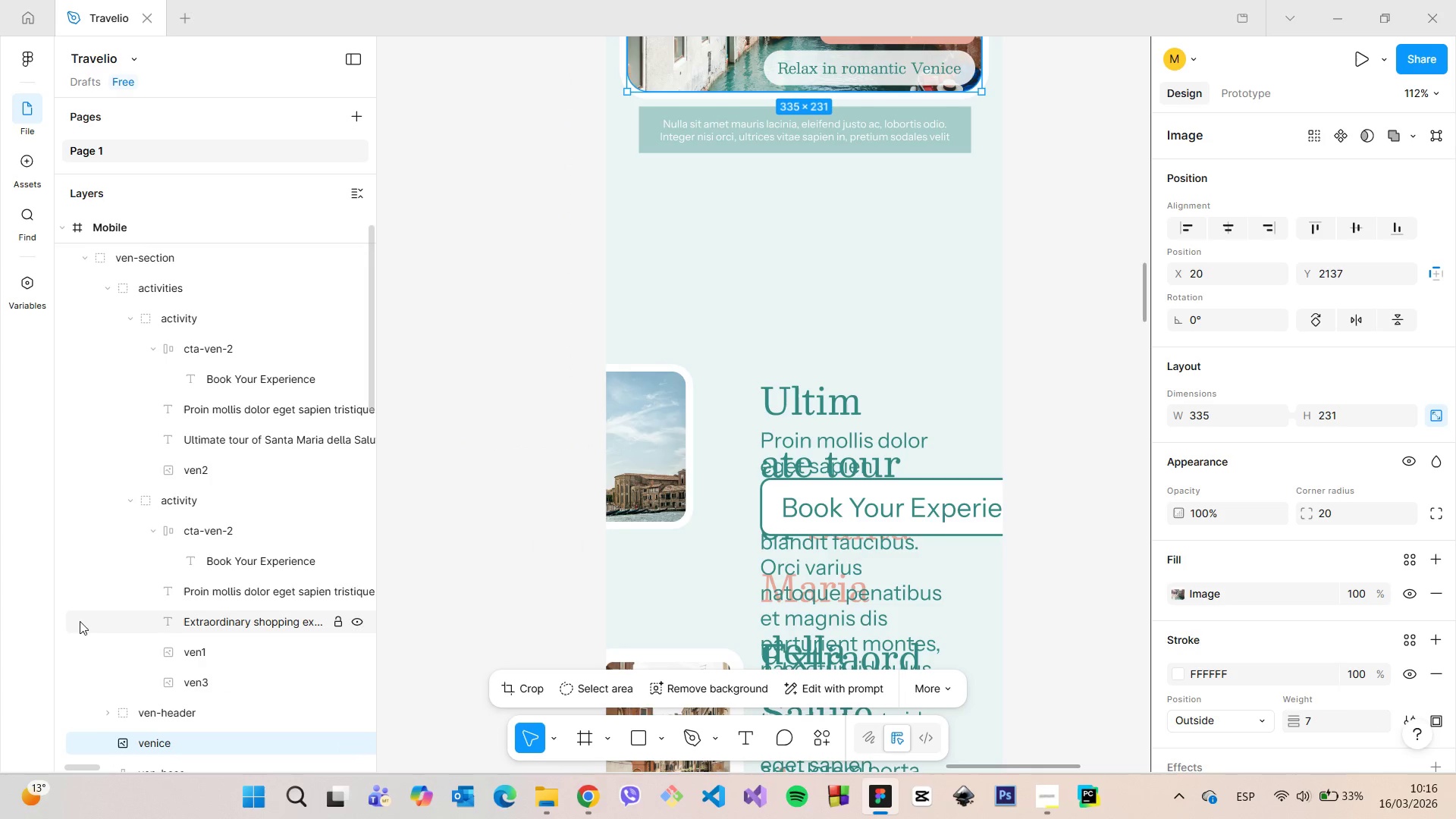 
double_click([653, 437])
 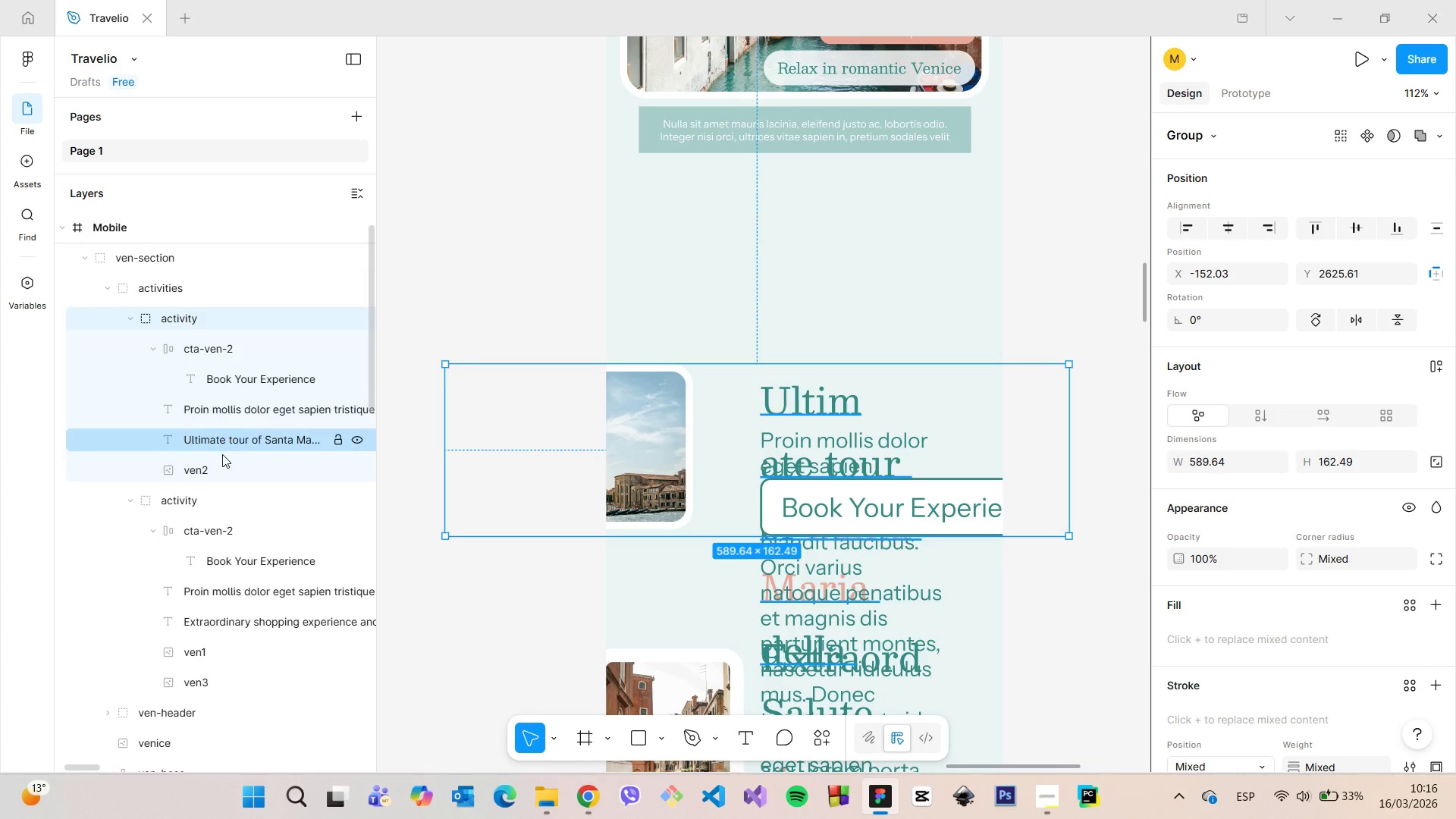 
left_click([226, 460])
 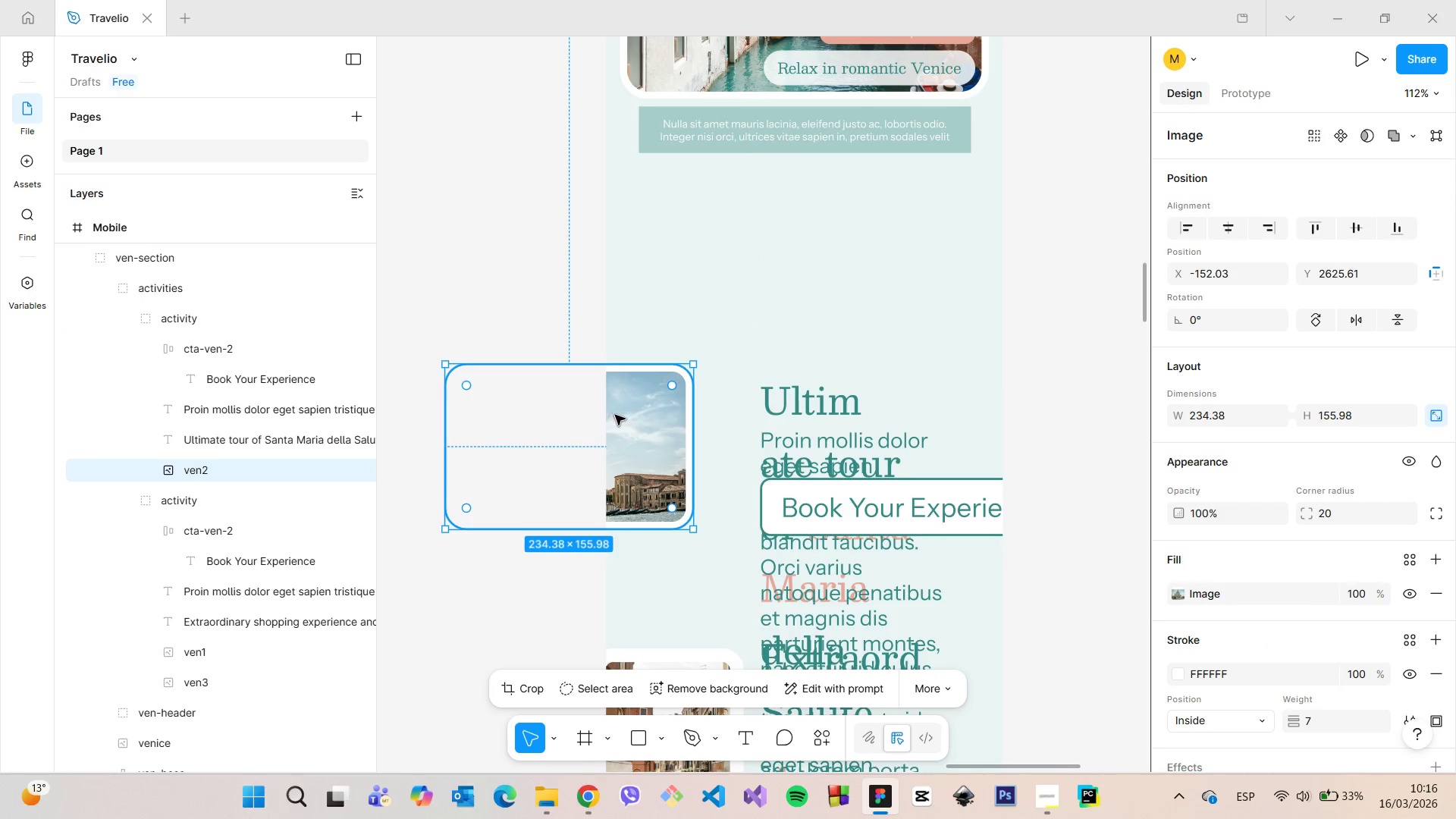 
left_click_drag(start_coordinate=[622, 422], to_coordinate=[815, 261])
 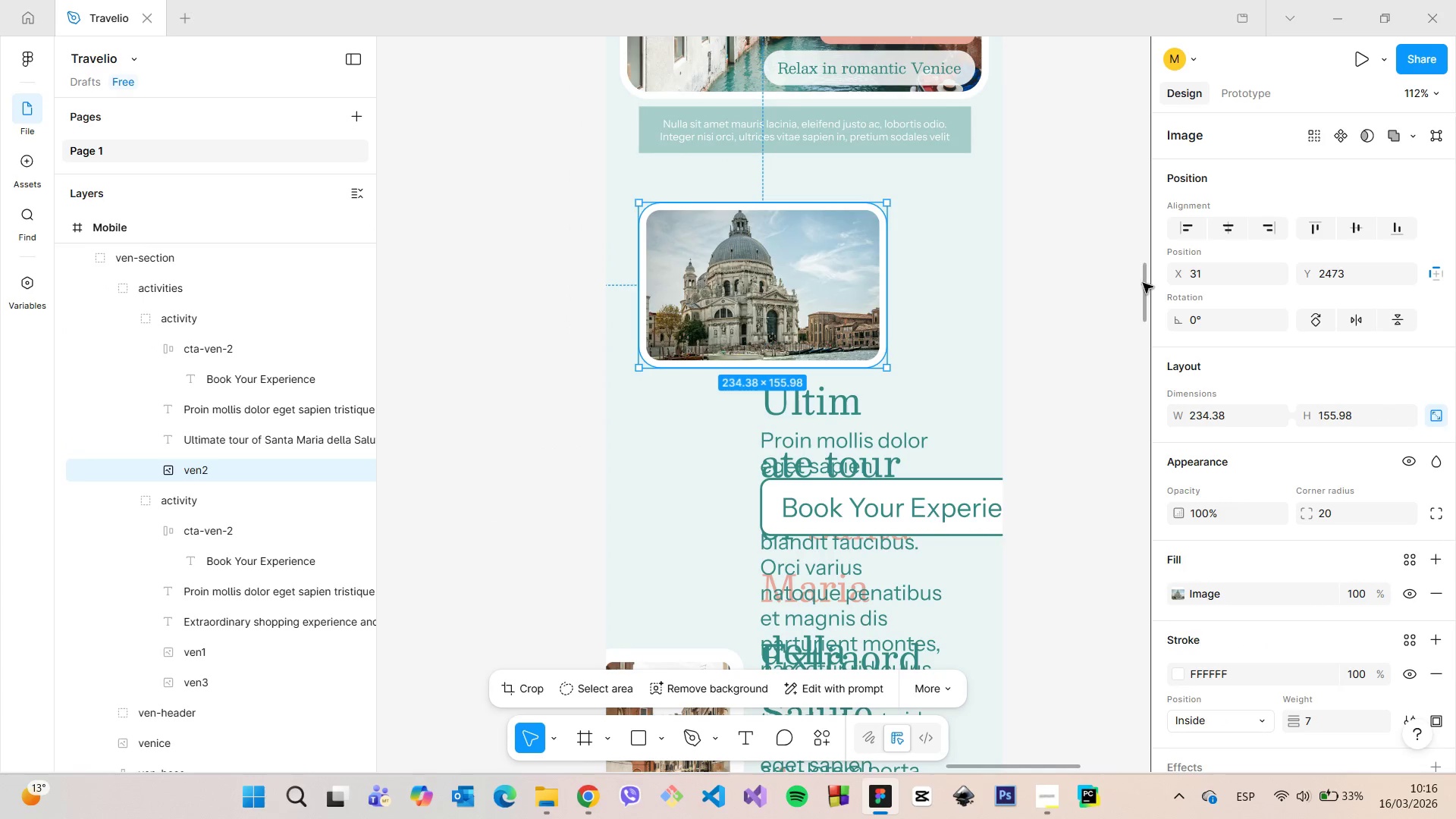 
left_click_drag(start_coordinate=[1144, 283], to_coordinate=[1142, 270])
 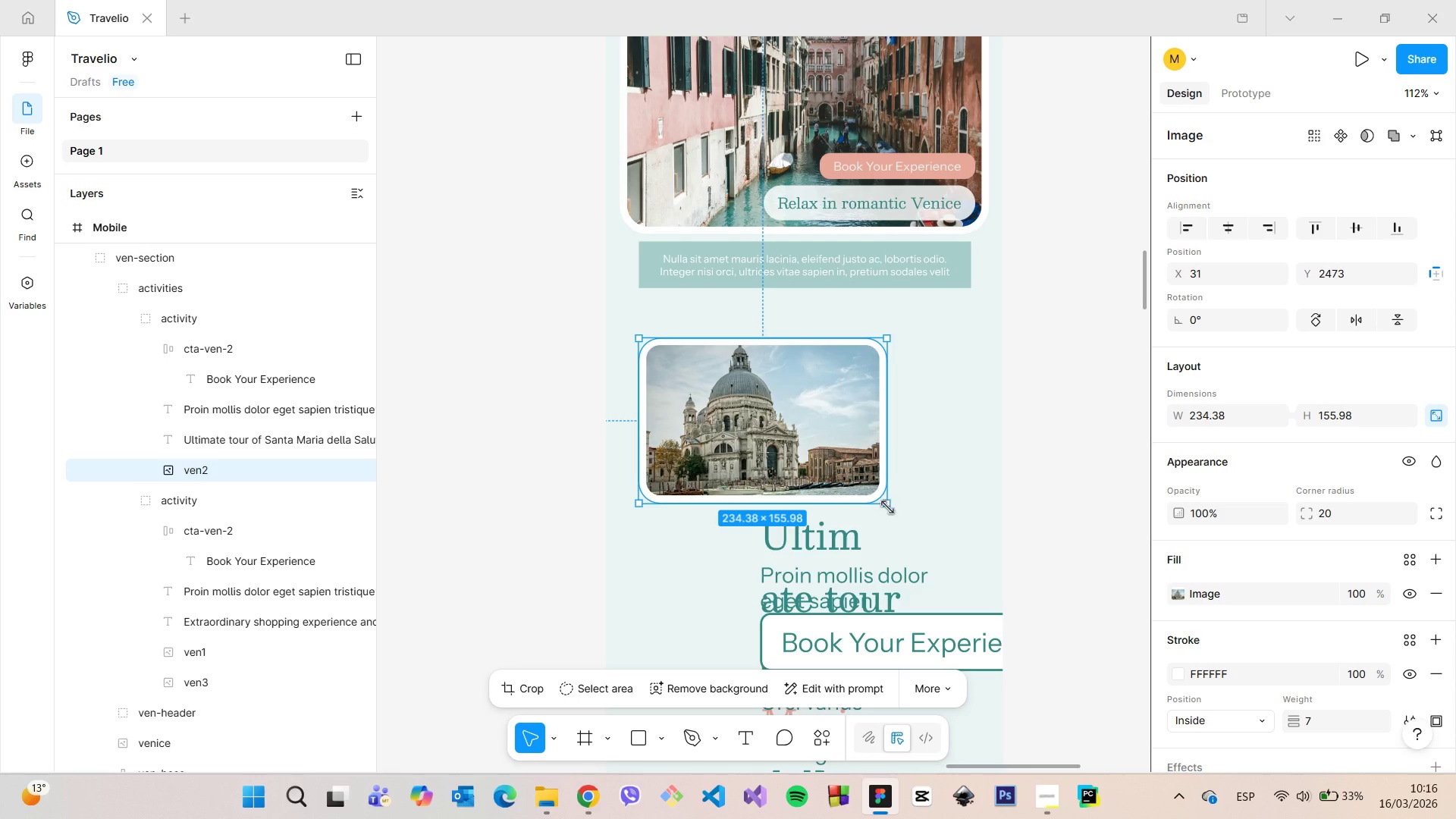 
left_click_drag(start_coordinate=[887, 507], to_coordinate=[908, 518])
 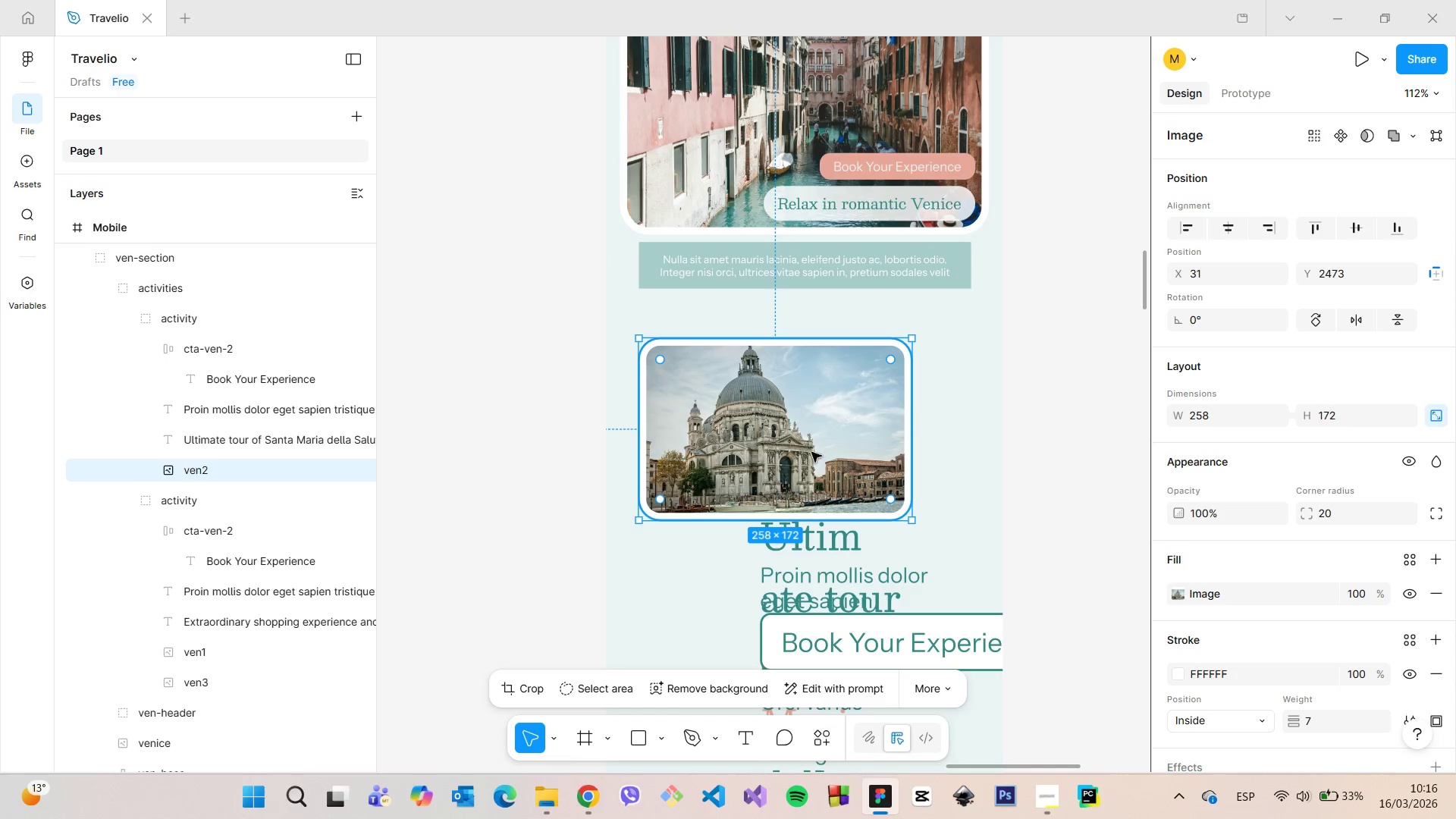 
left_click_drag(start_coordinate=[809, 447], to_coordinate=[838, 422])
 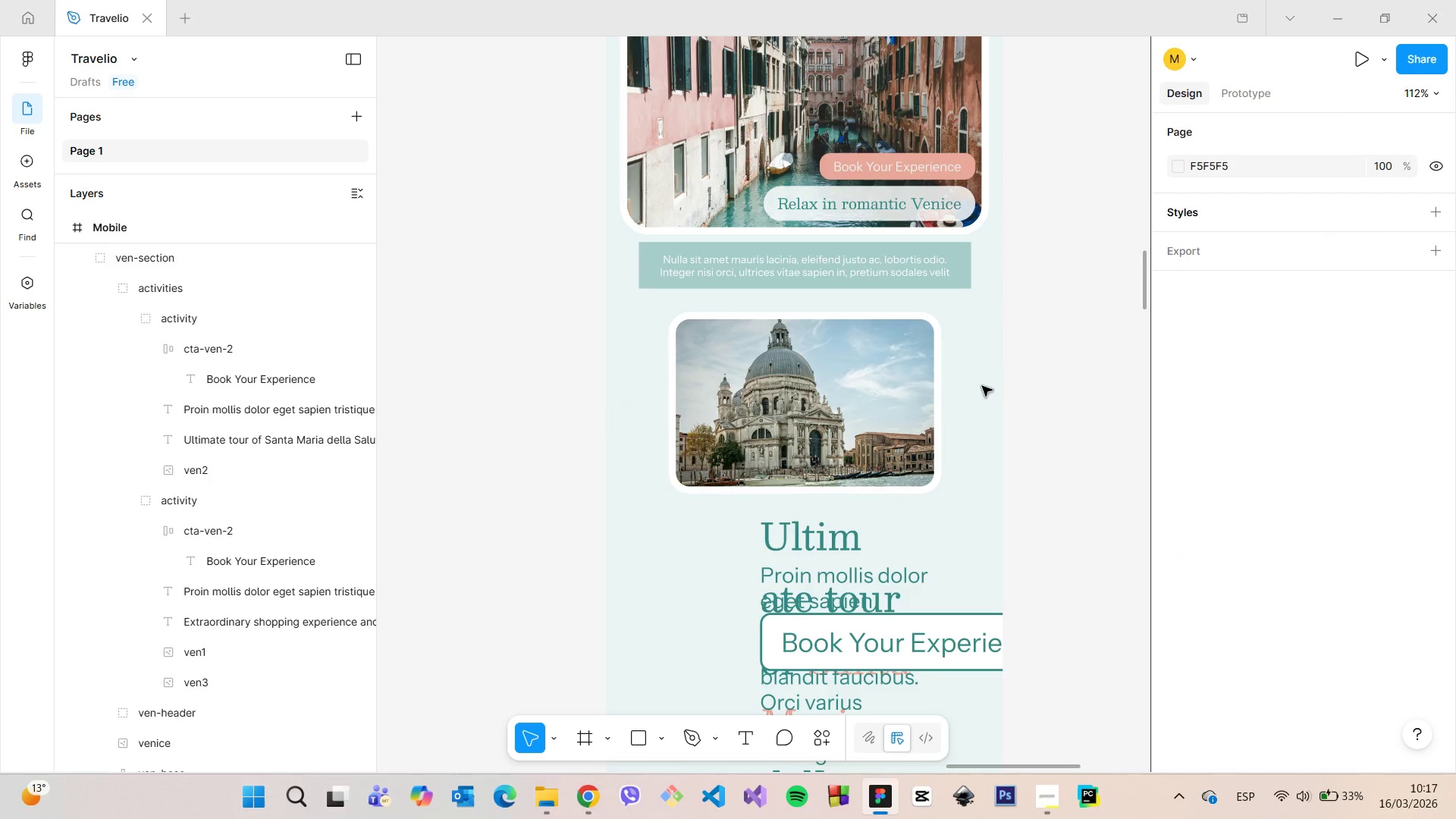 
double_click([839, 387])
 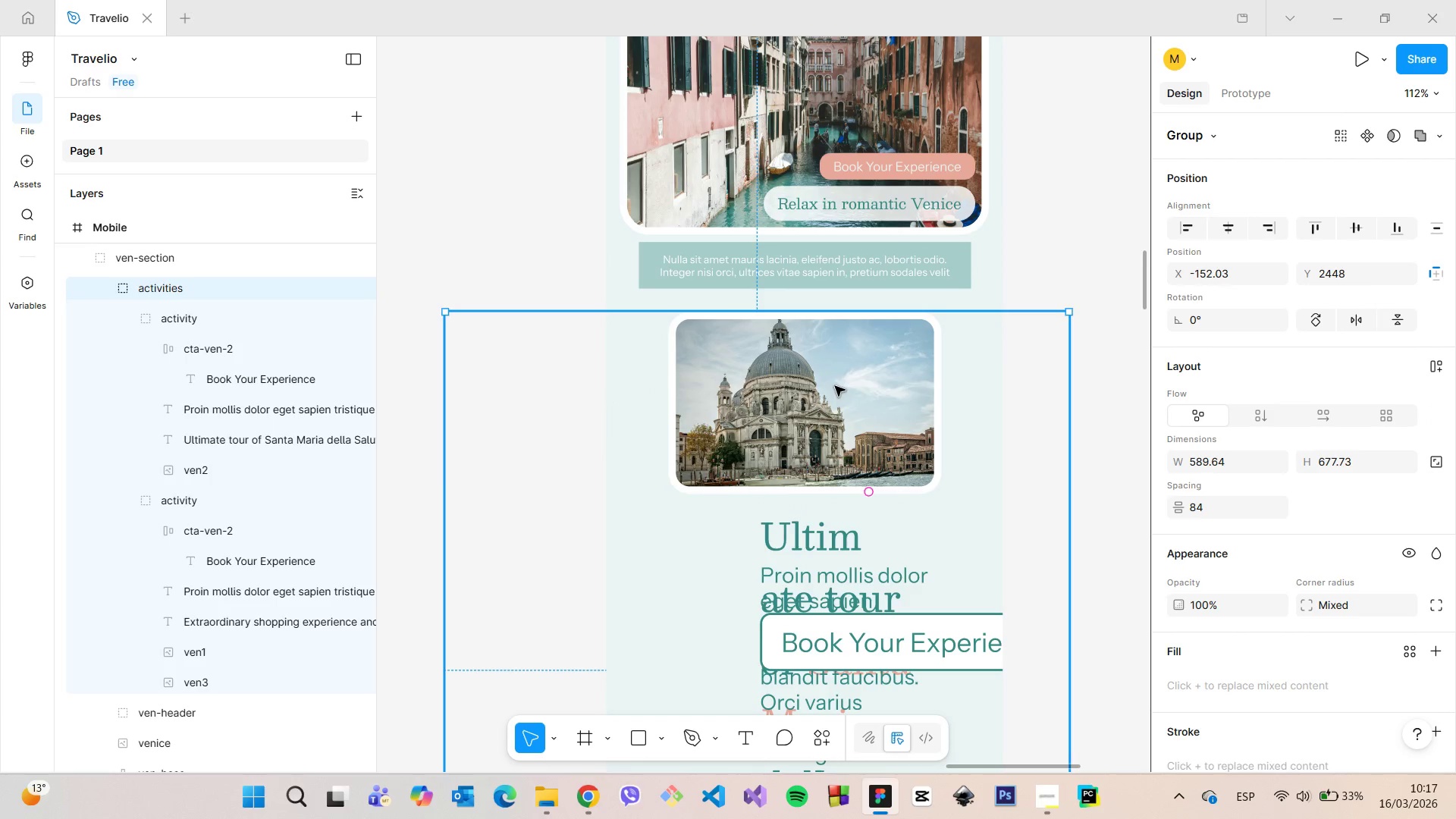 
double_click([835, 386])
 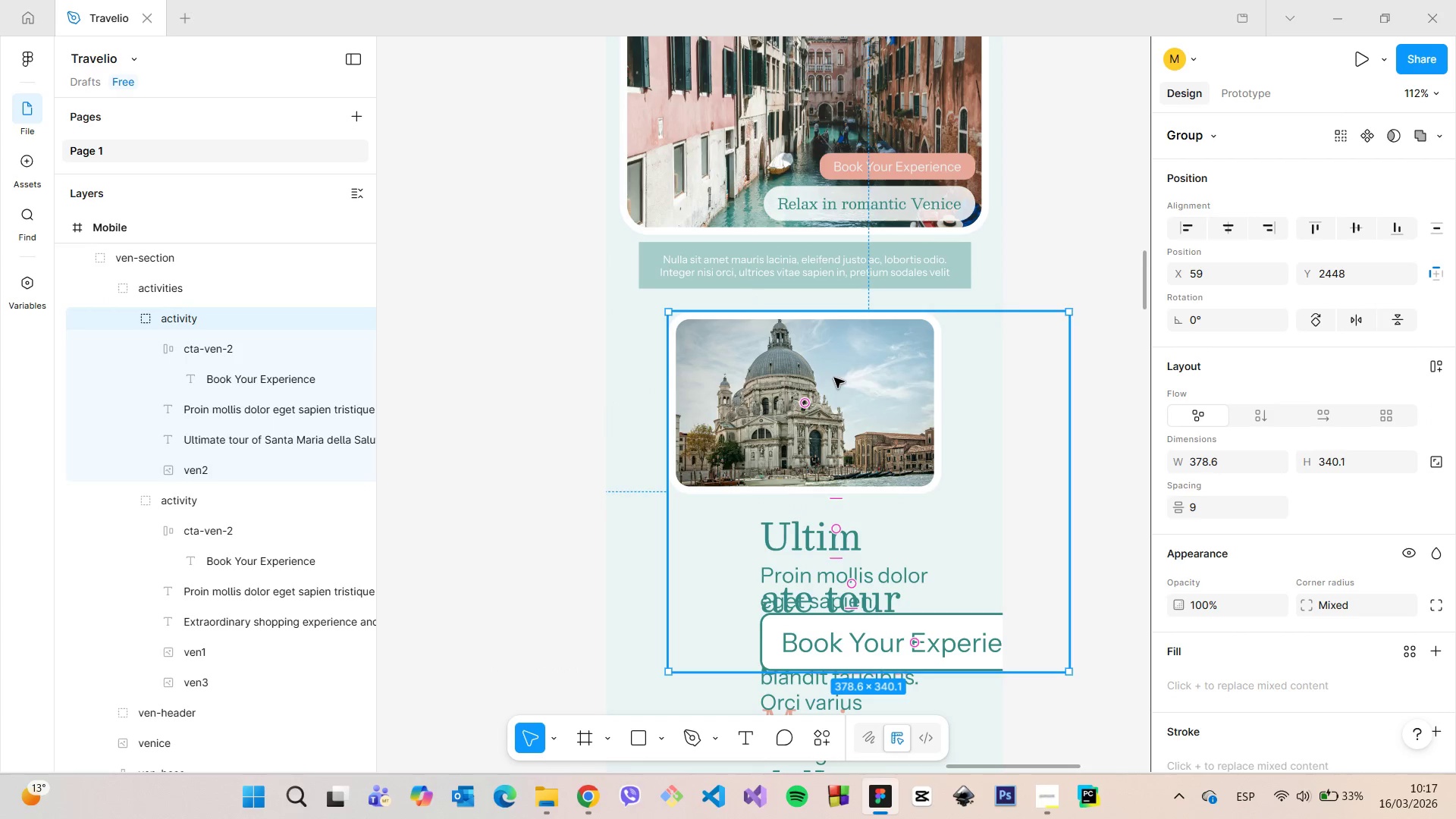 
double_click([834, 378])
 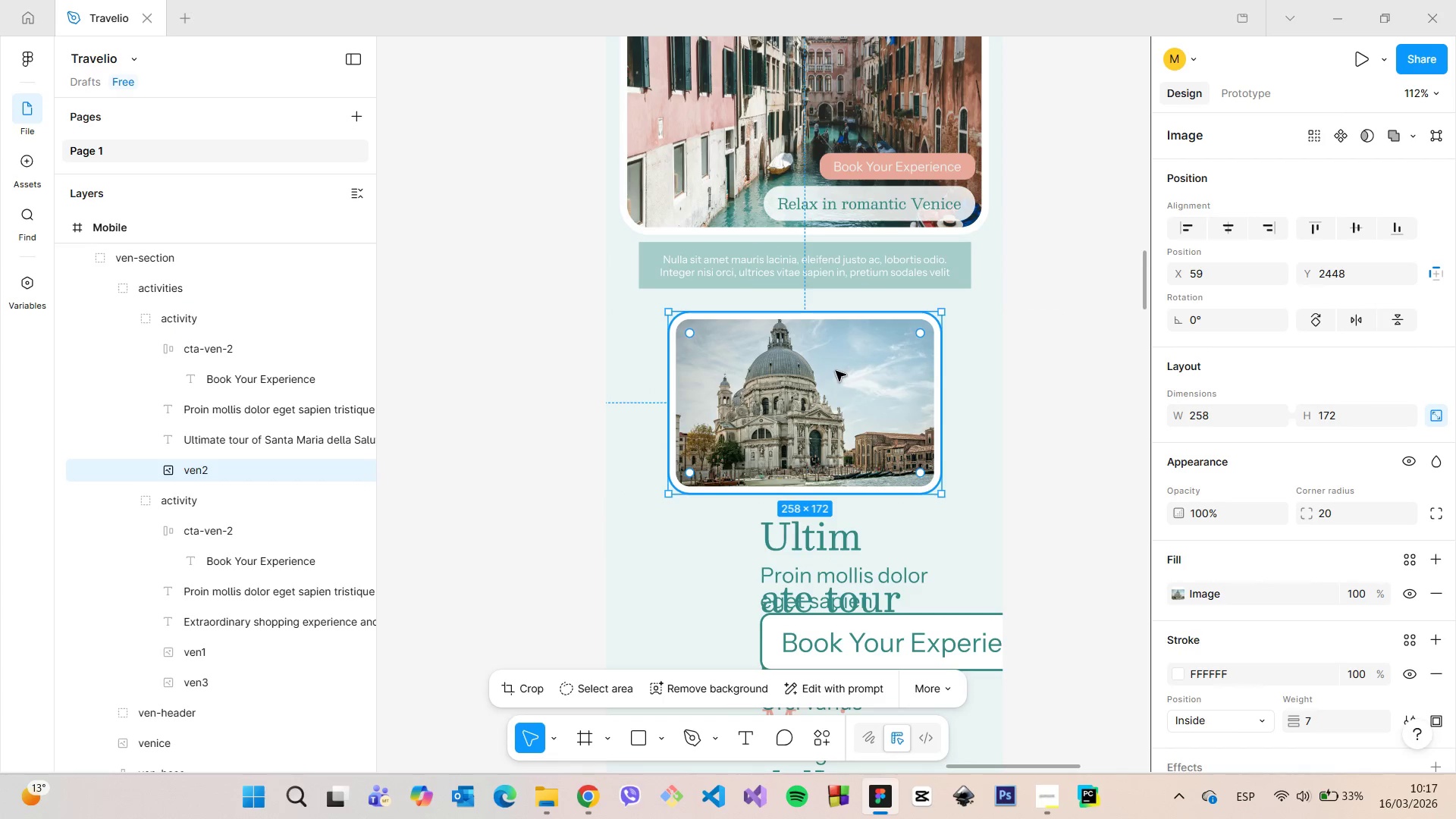 
left_click_drag(start_coordinate=[836, 371], to_coordinate=[833, 398])
 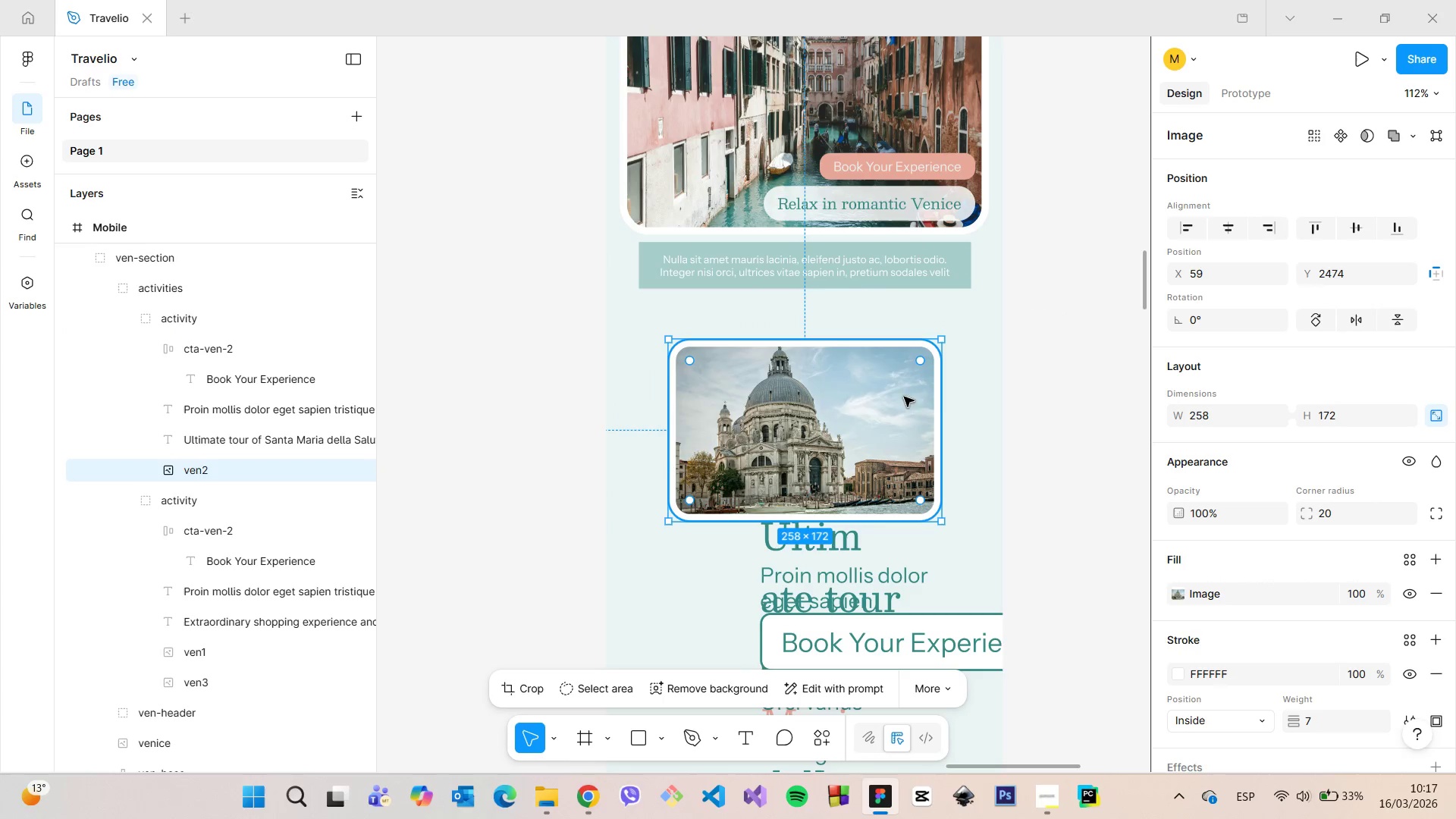 
hold_key(key=AltLeft, duration=1.51)
 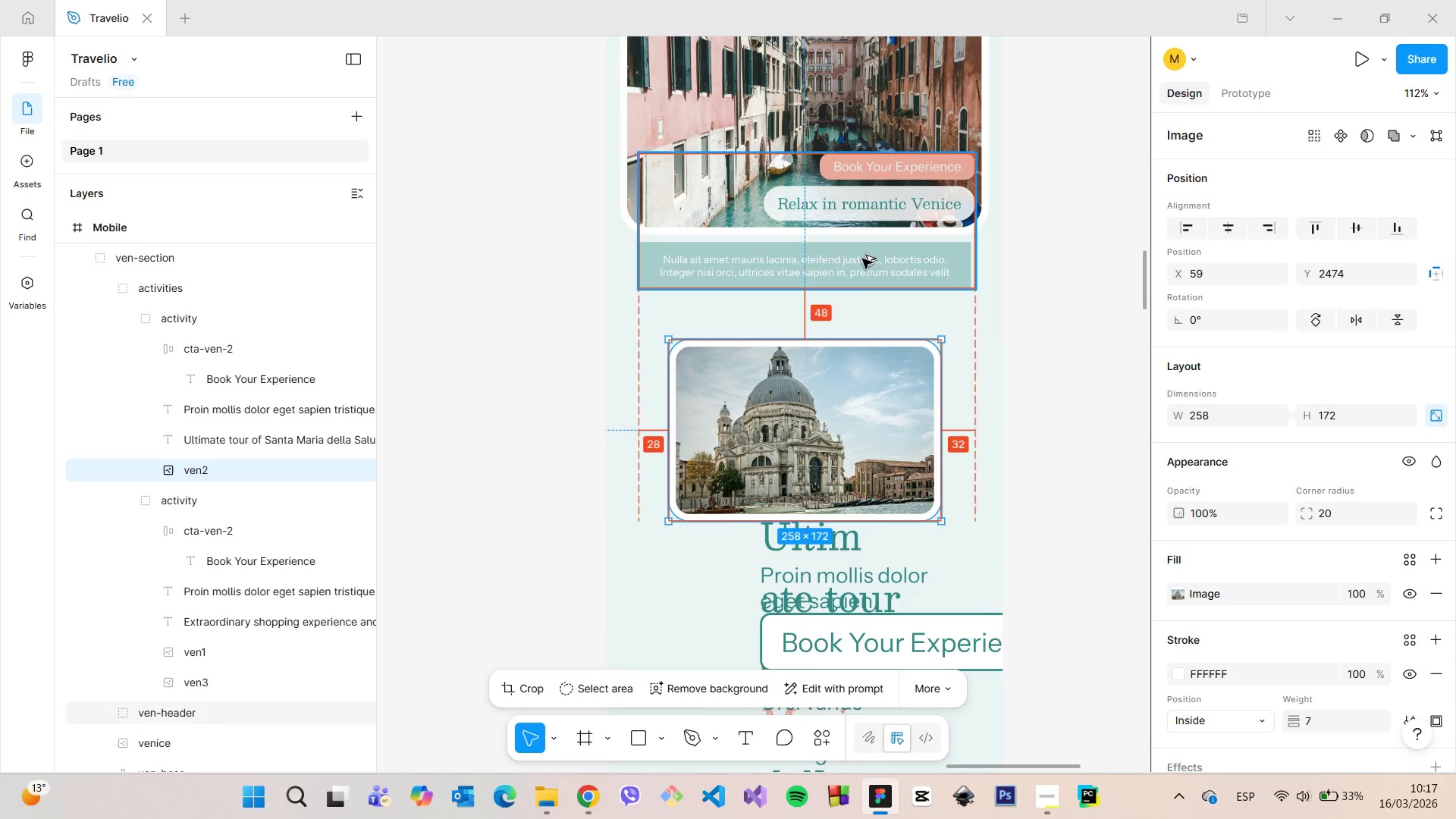 
hold_key(key=AltLeft, duration=1.05)
 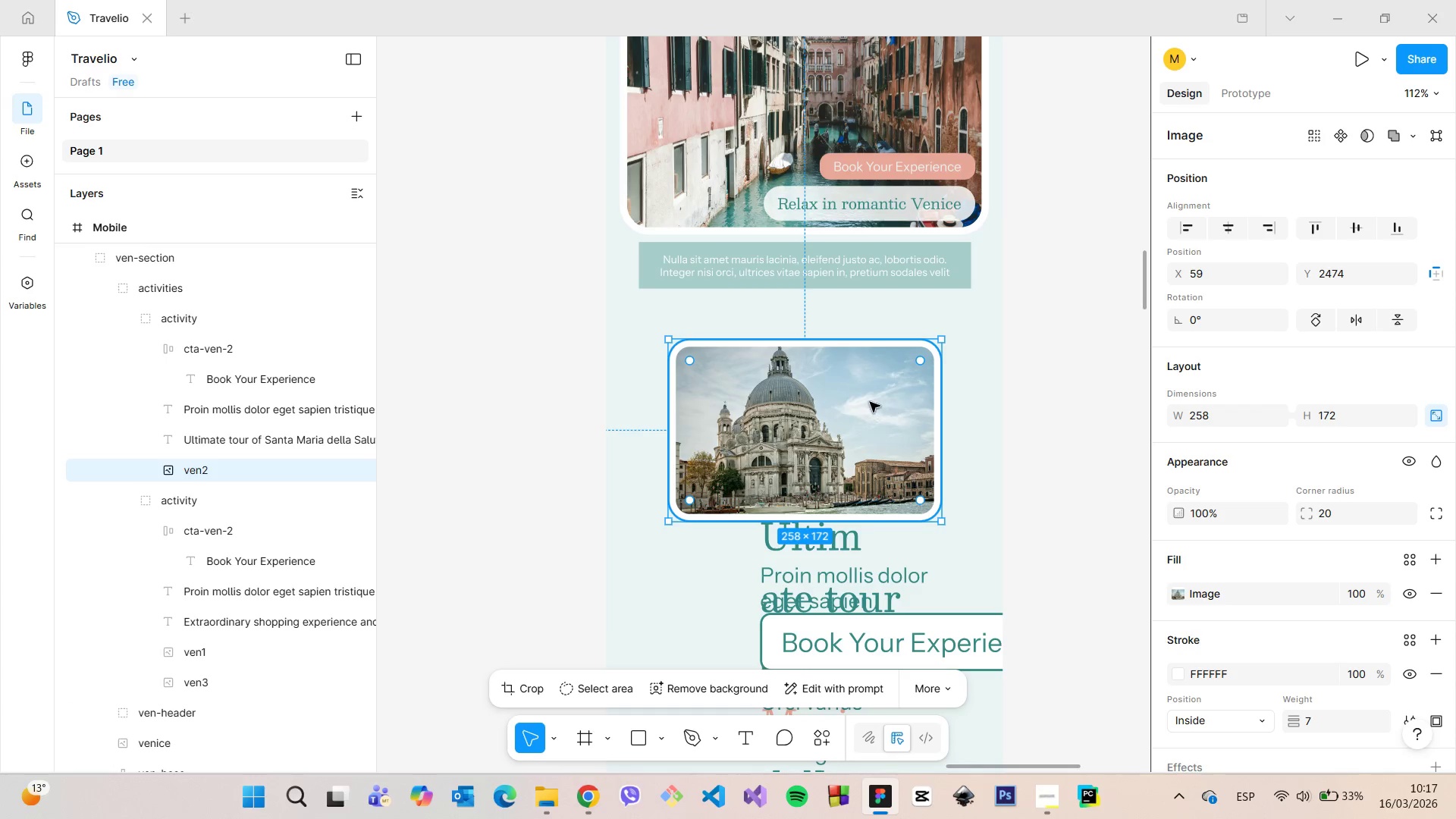 
left_click_drag(start_coordinate=[868, 404], to_coordinate=[865, 418])
 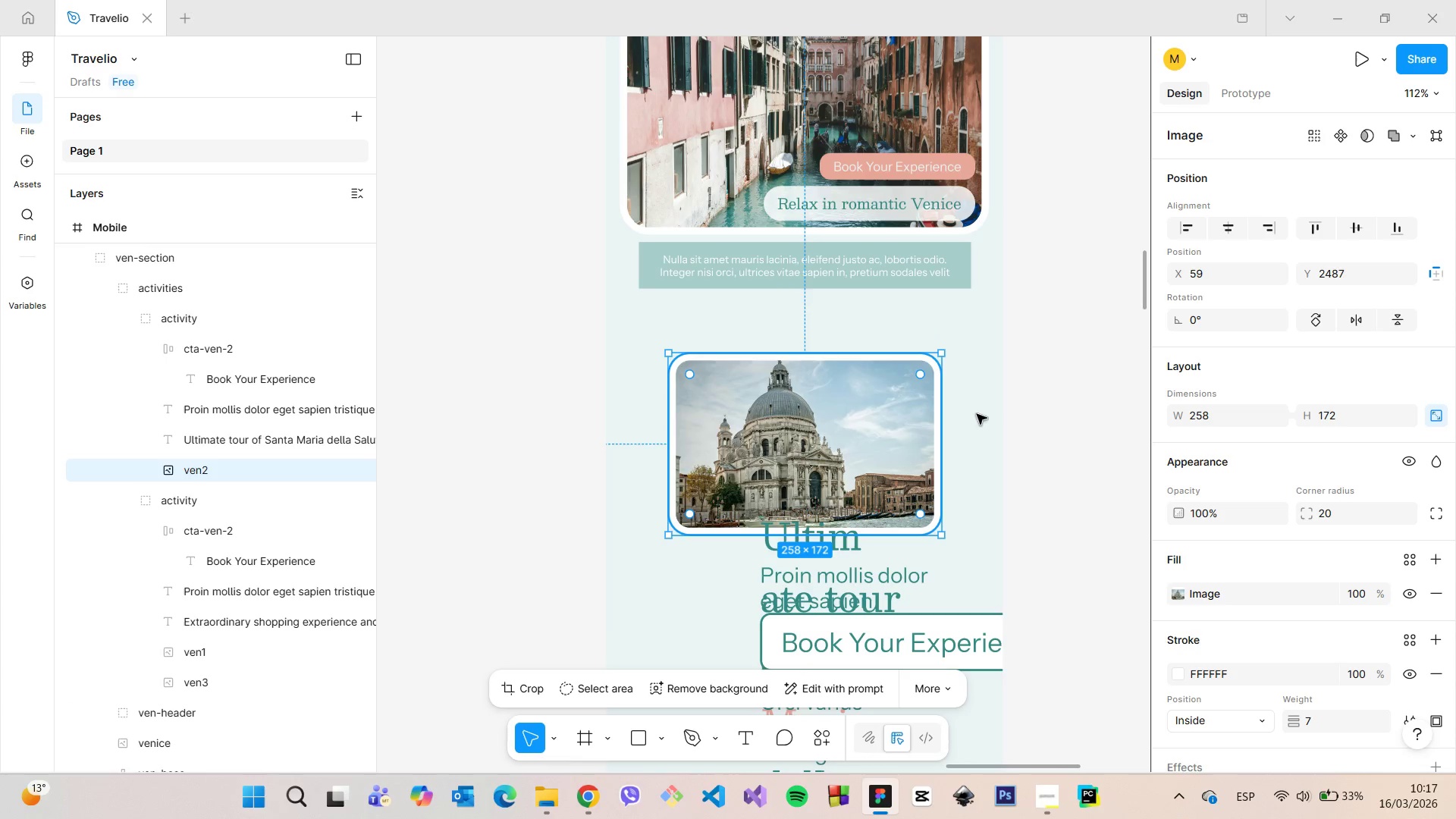 
hold_key(key=AltLeft, duration=0.8)
 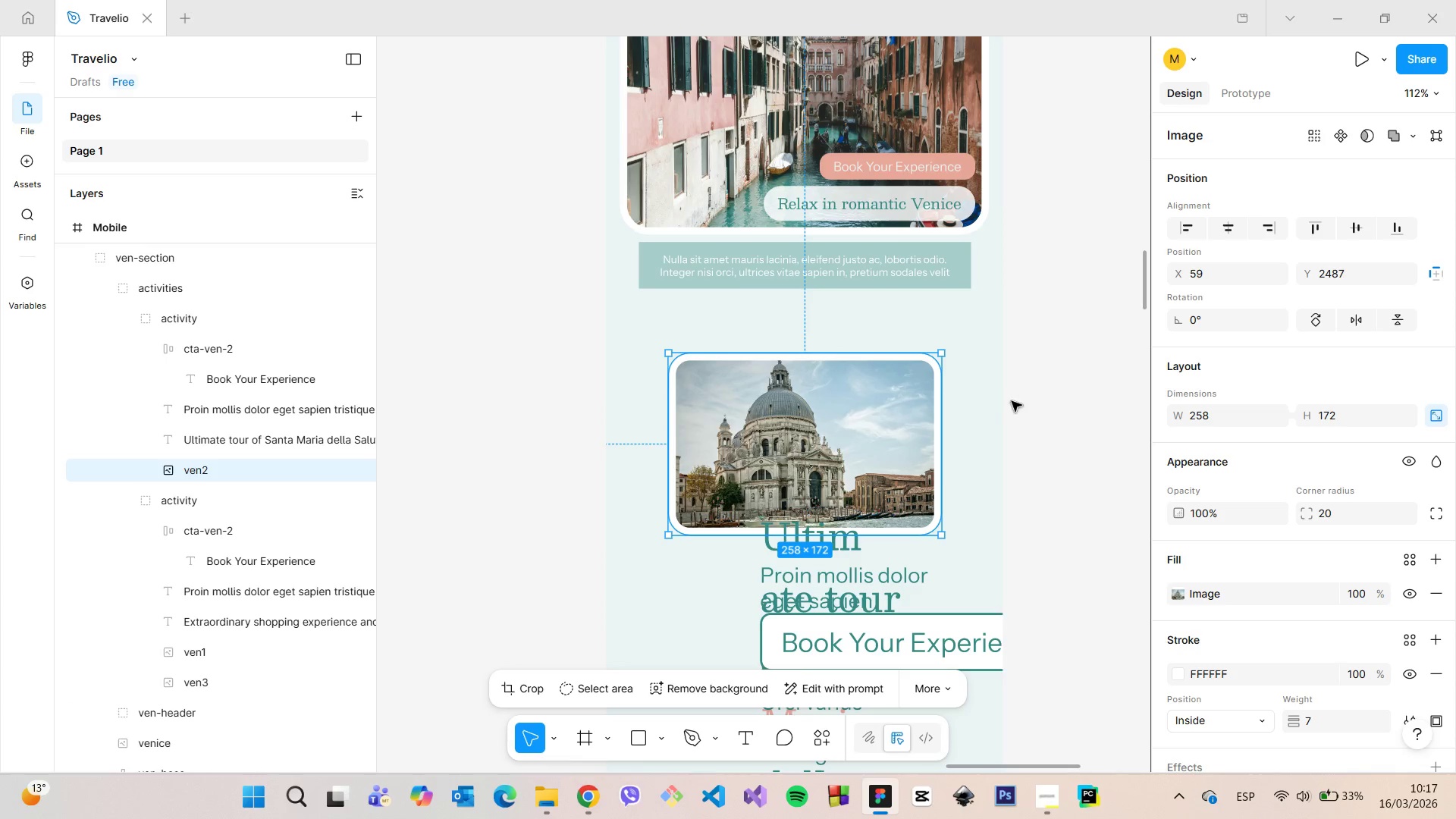 
hold_key(key=AltLeft, duration=0.89)
 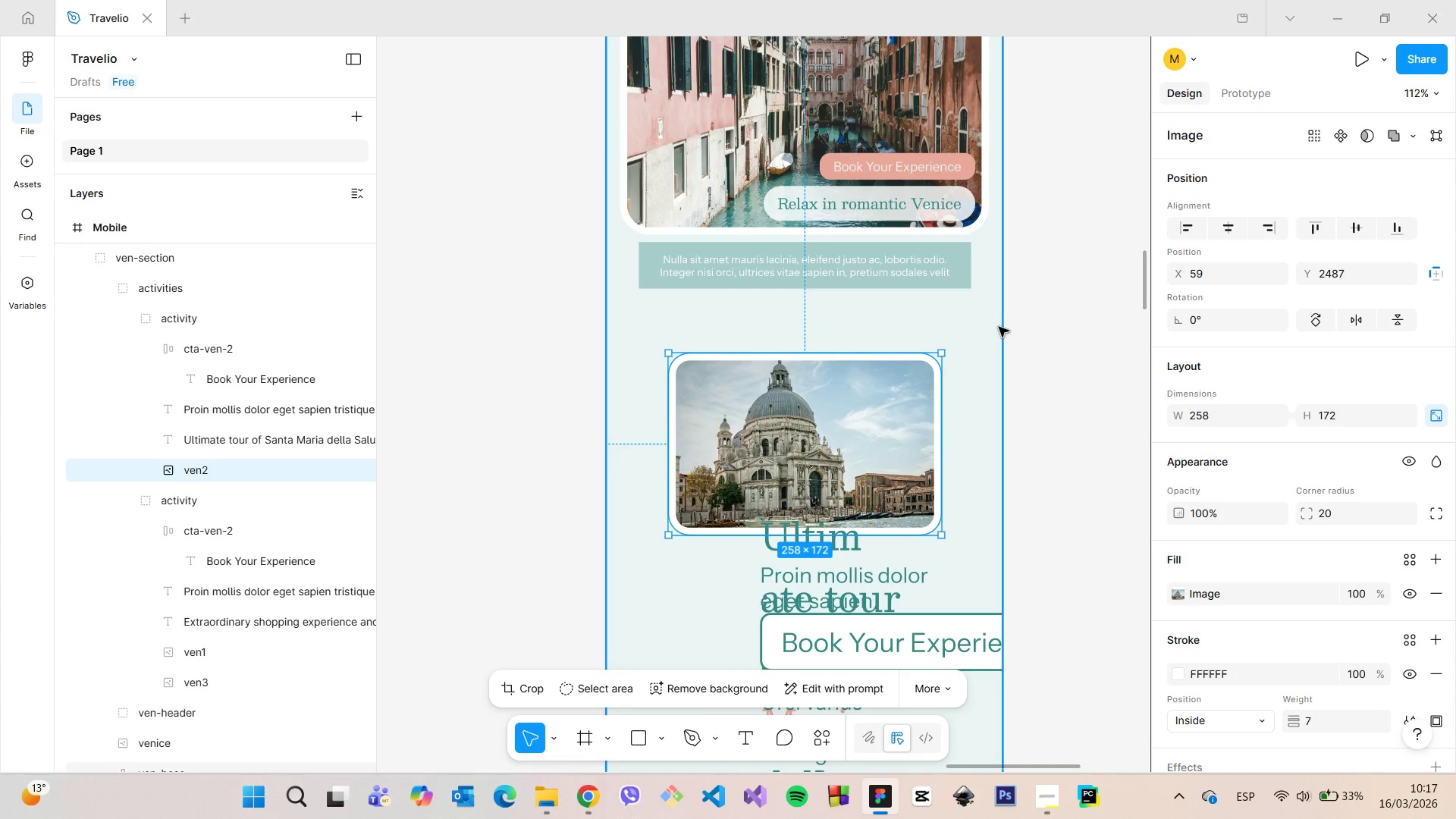 
left_click([1040, 329])
 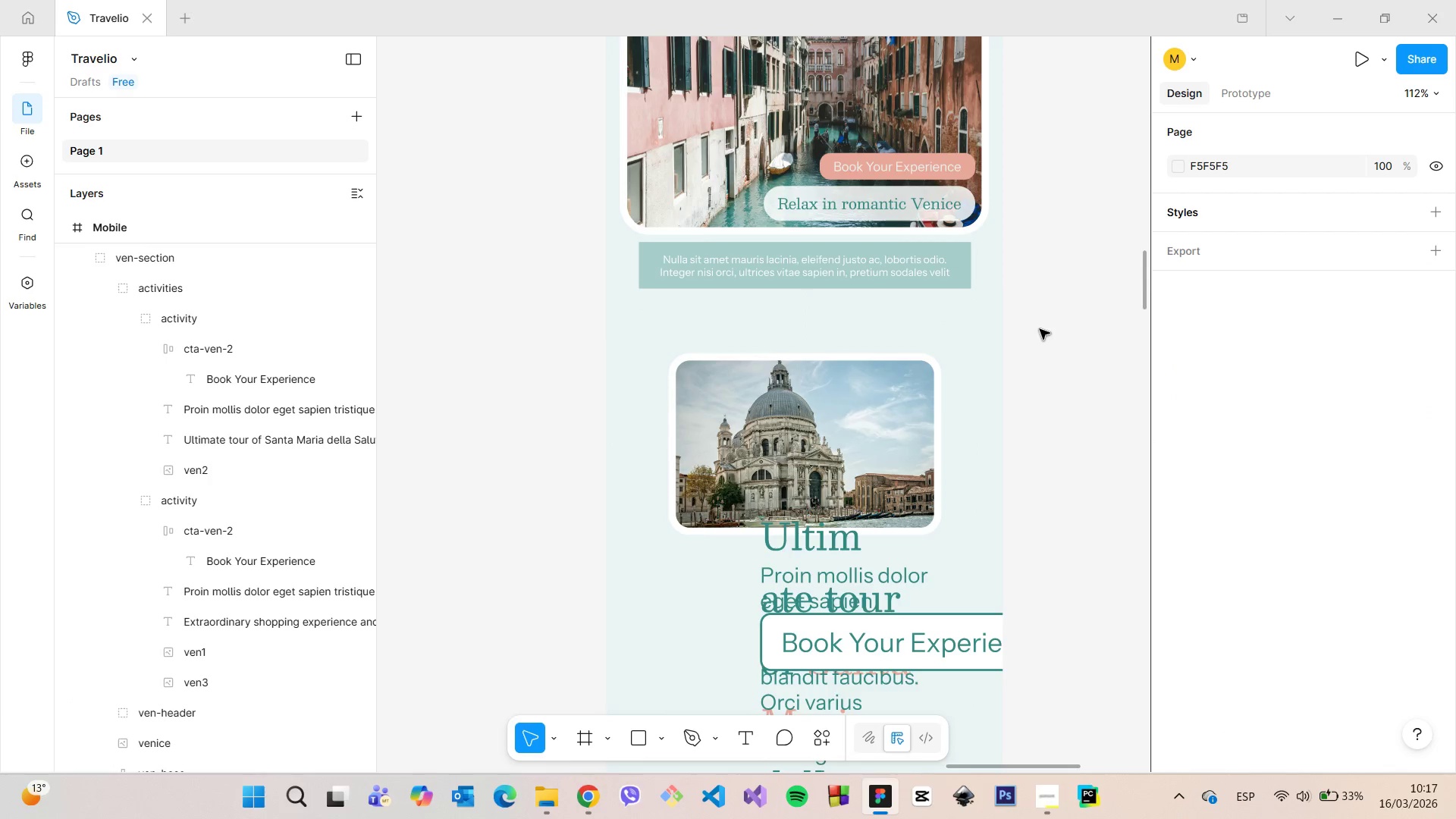 
scroll: coordinate [1040, 329], scroll_direction: down, amount: 7.0
 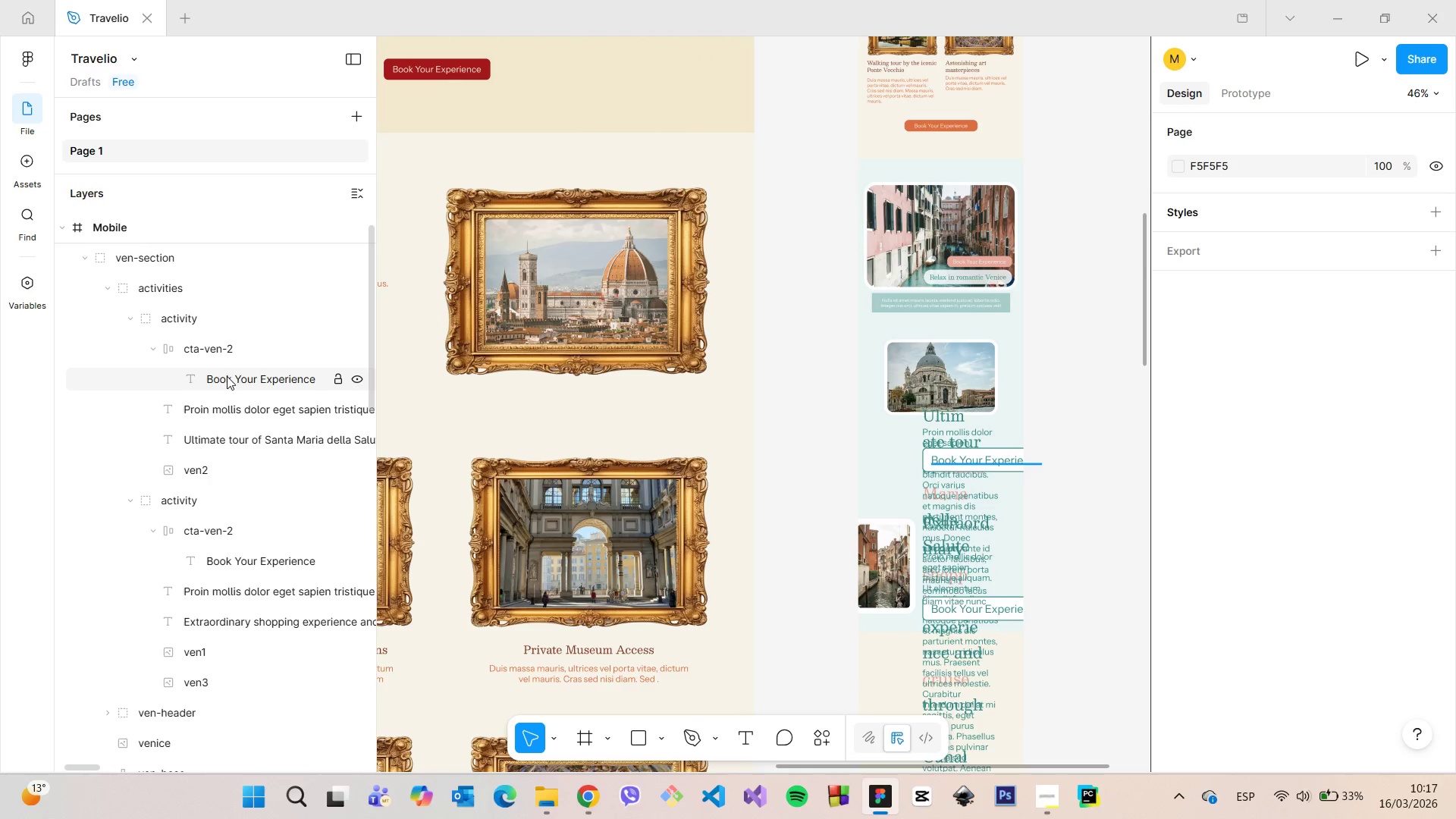 
left_click([228, 401])
 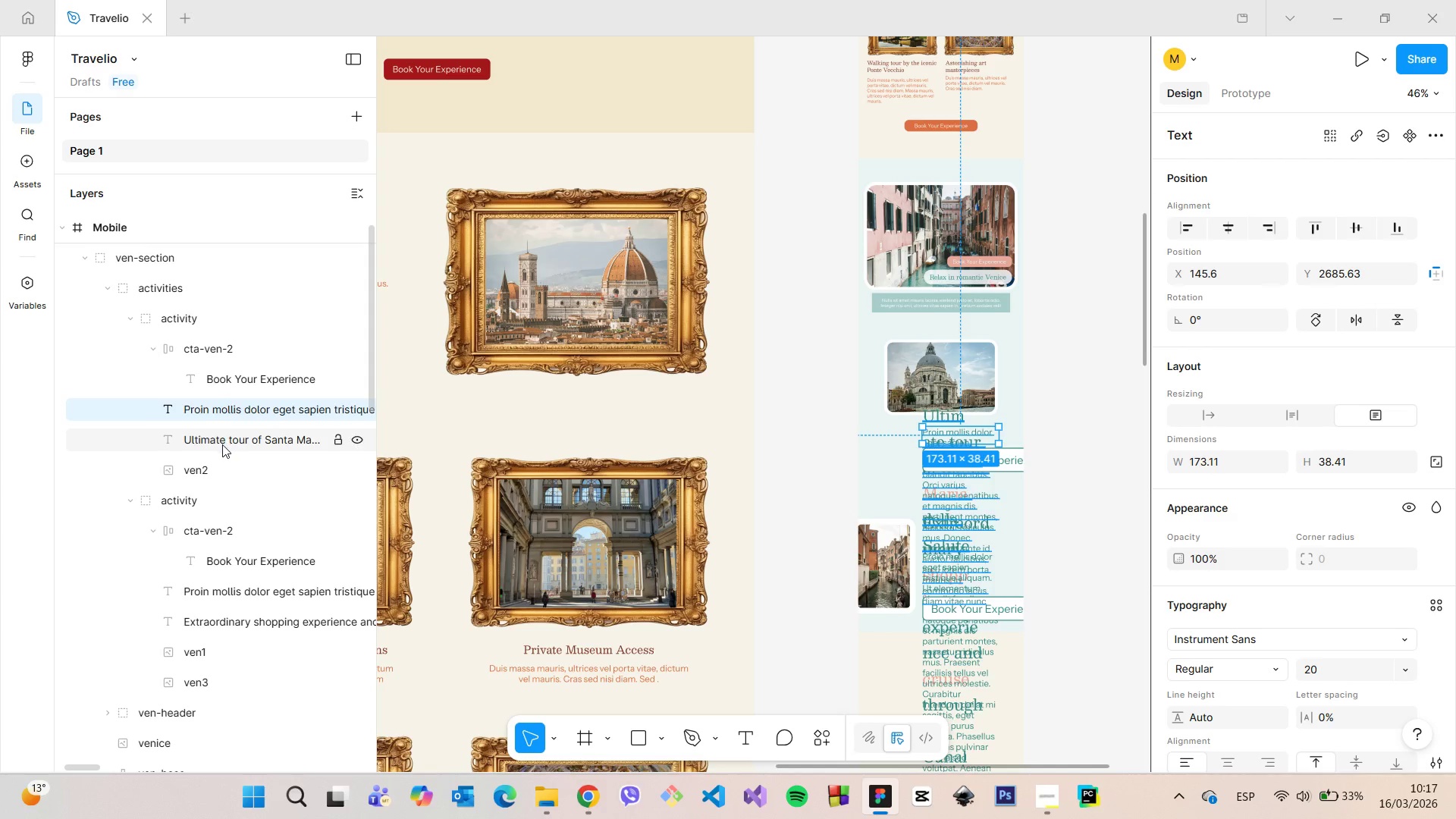 
left_click([222, 445])
 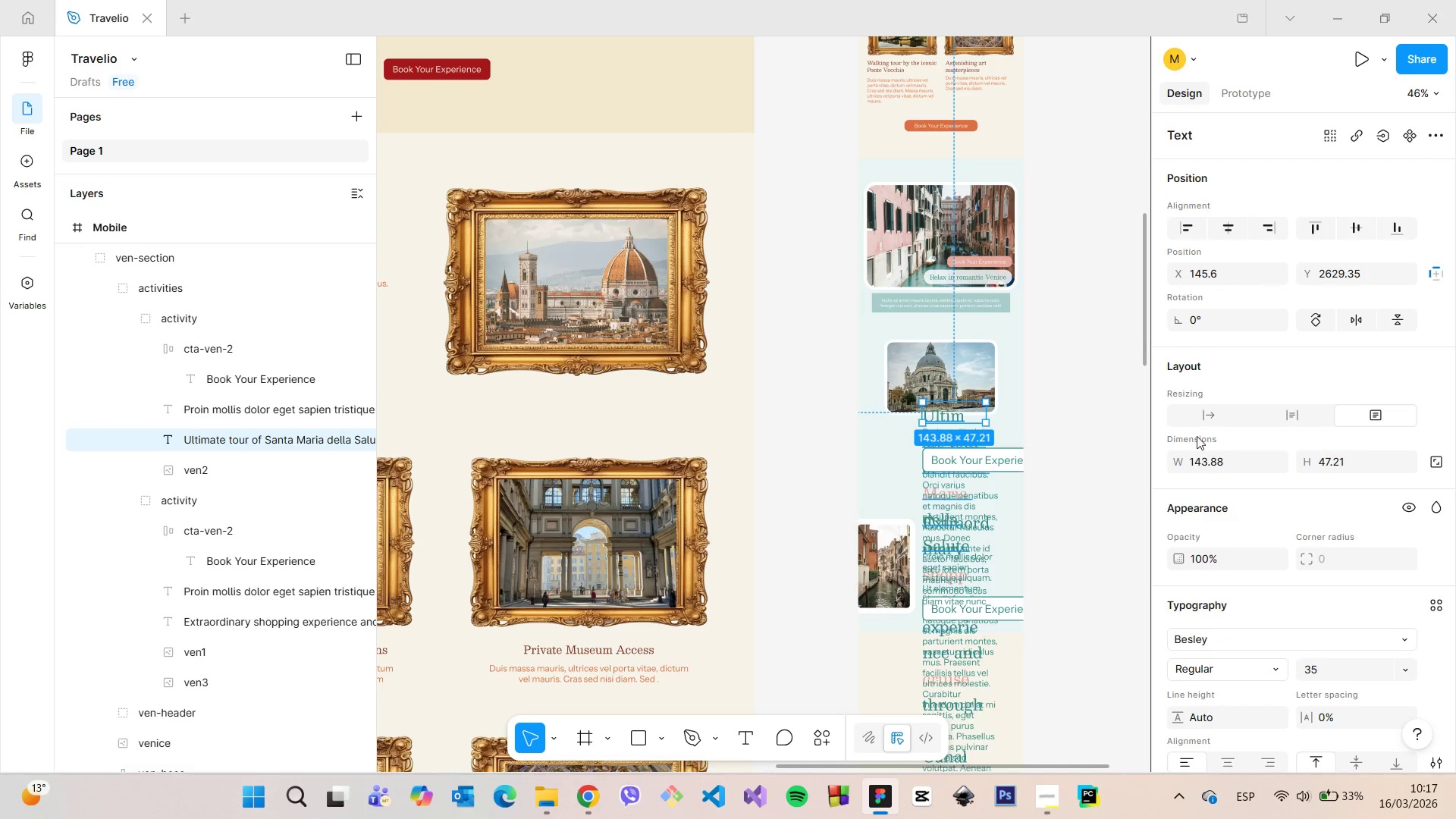 
scroll: coordinate [1346, 472], scroll_direction: down, amount: 2.0
 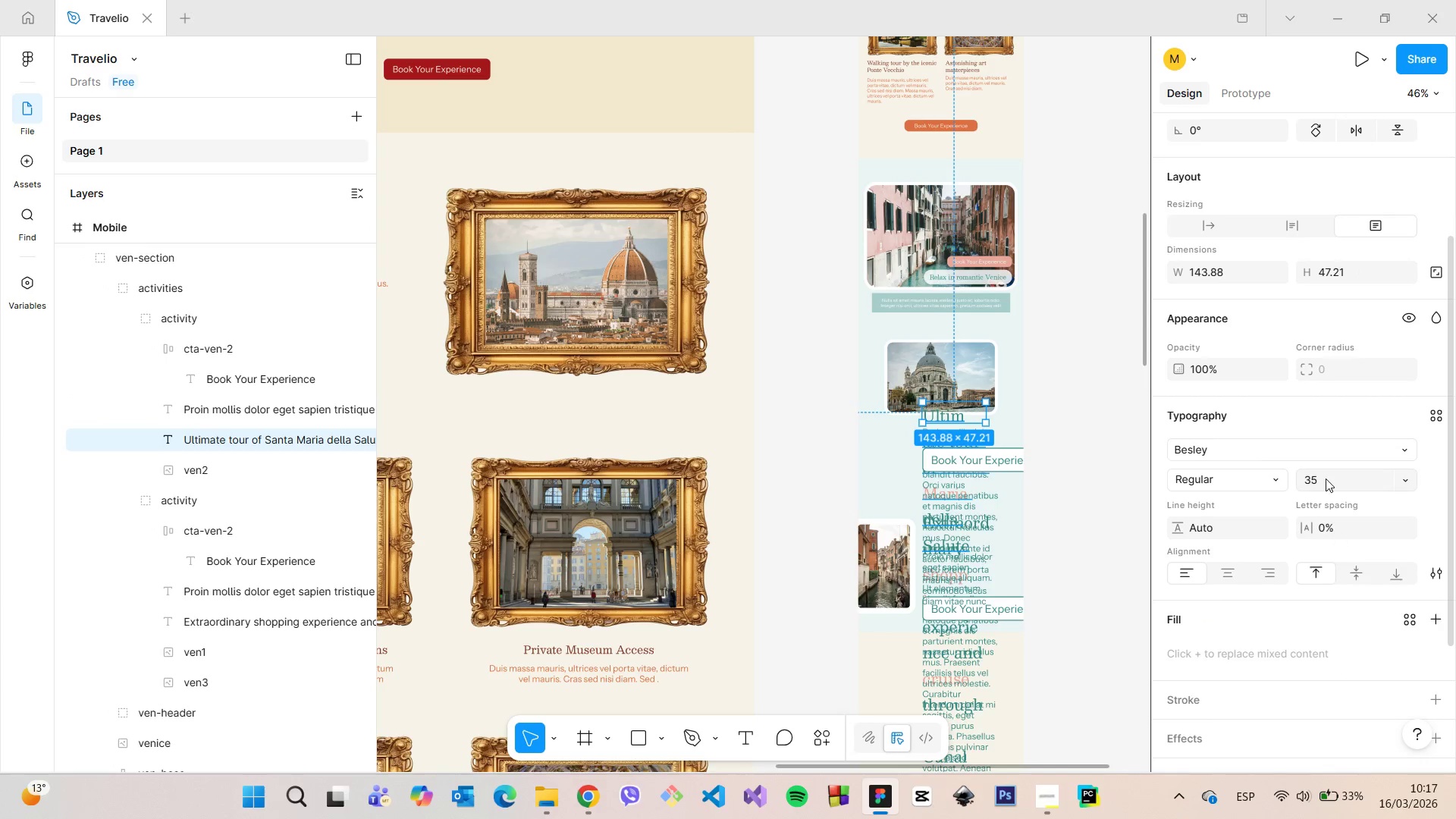 
left_click([1326, 477])
 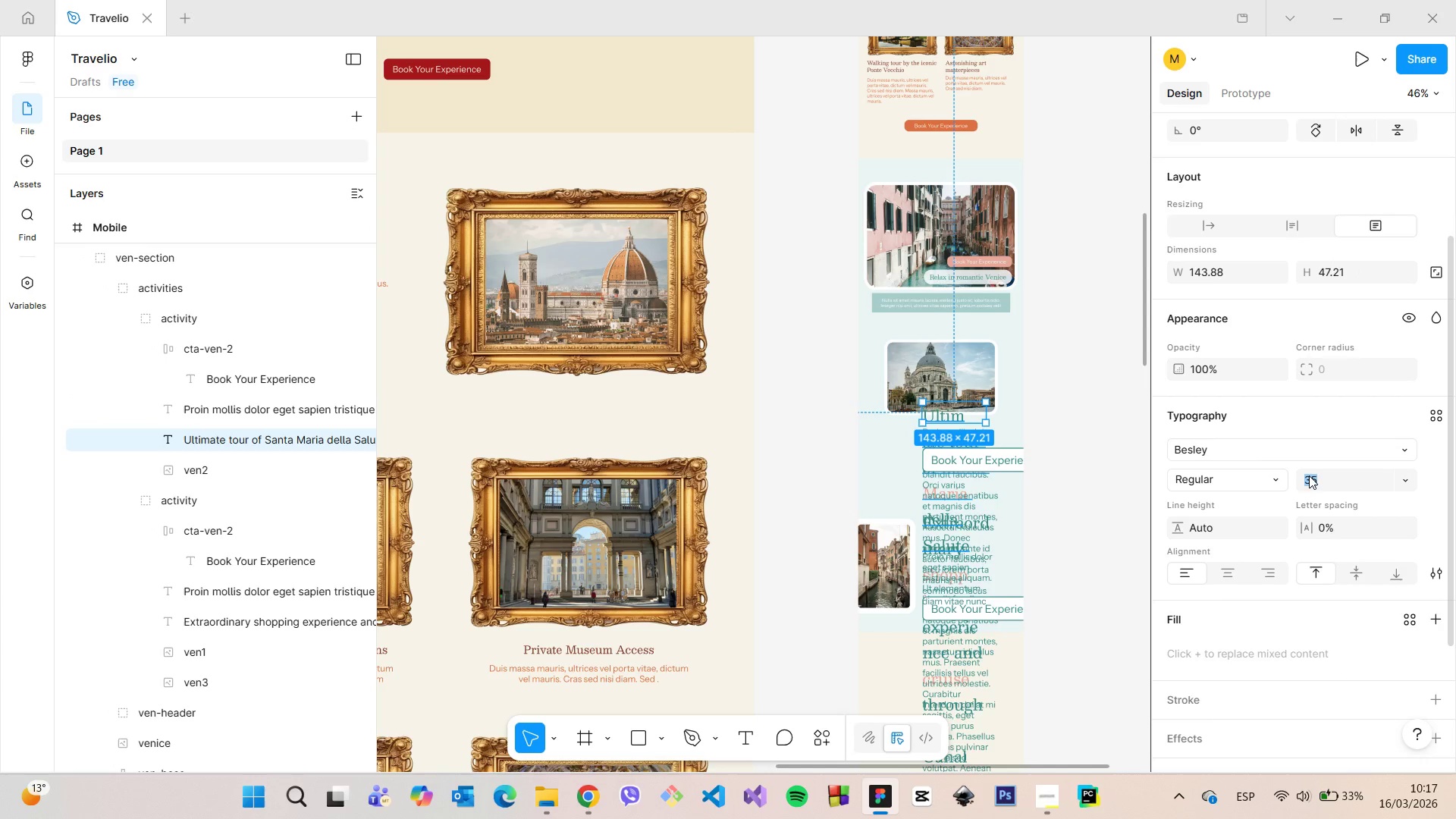 
type(20)
key(Backspace)
key(Backspace)
type(12)
 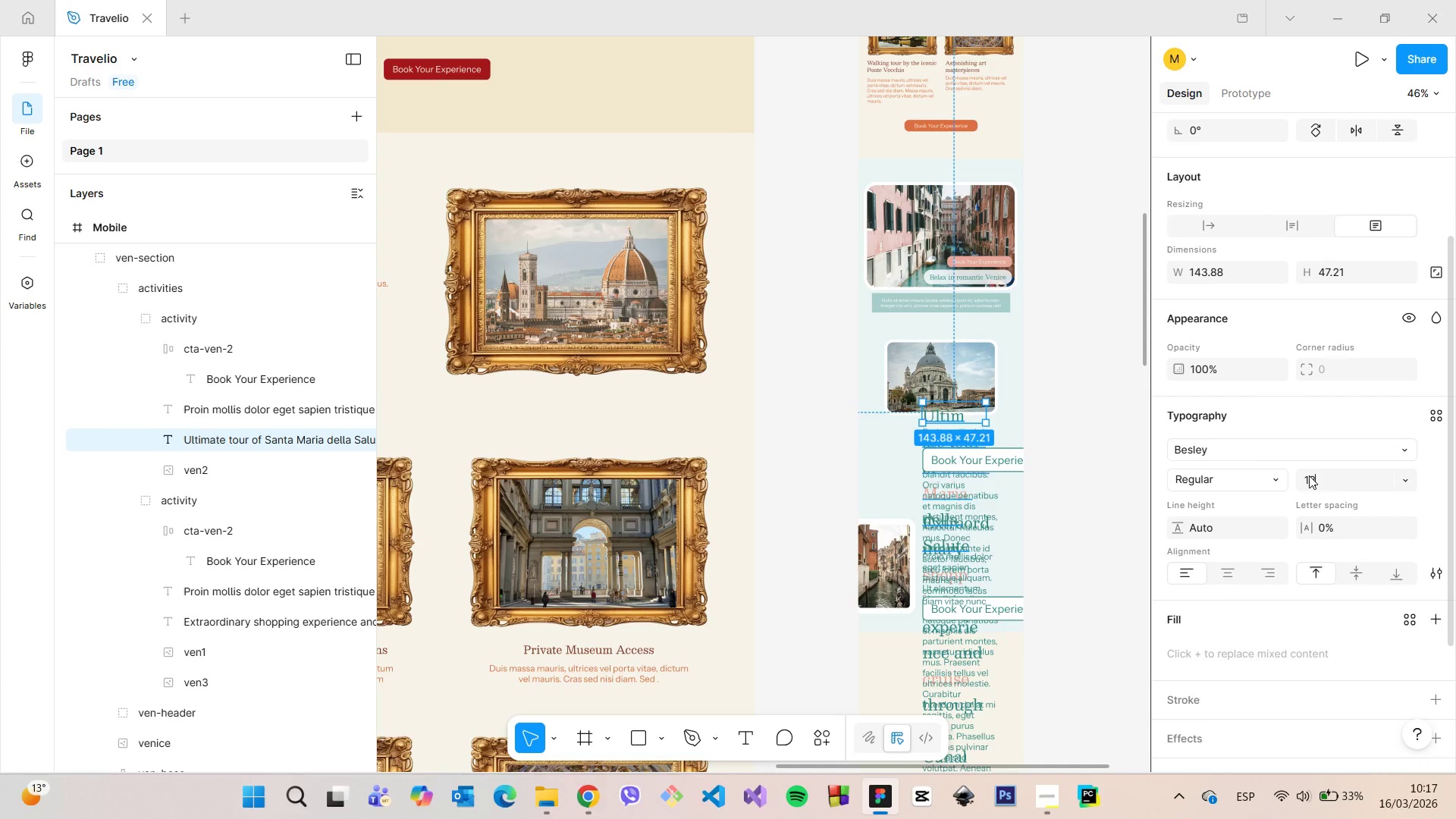 
key(Enter)
 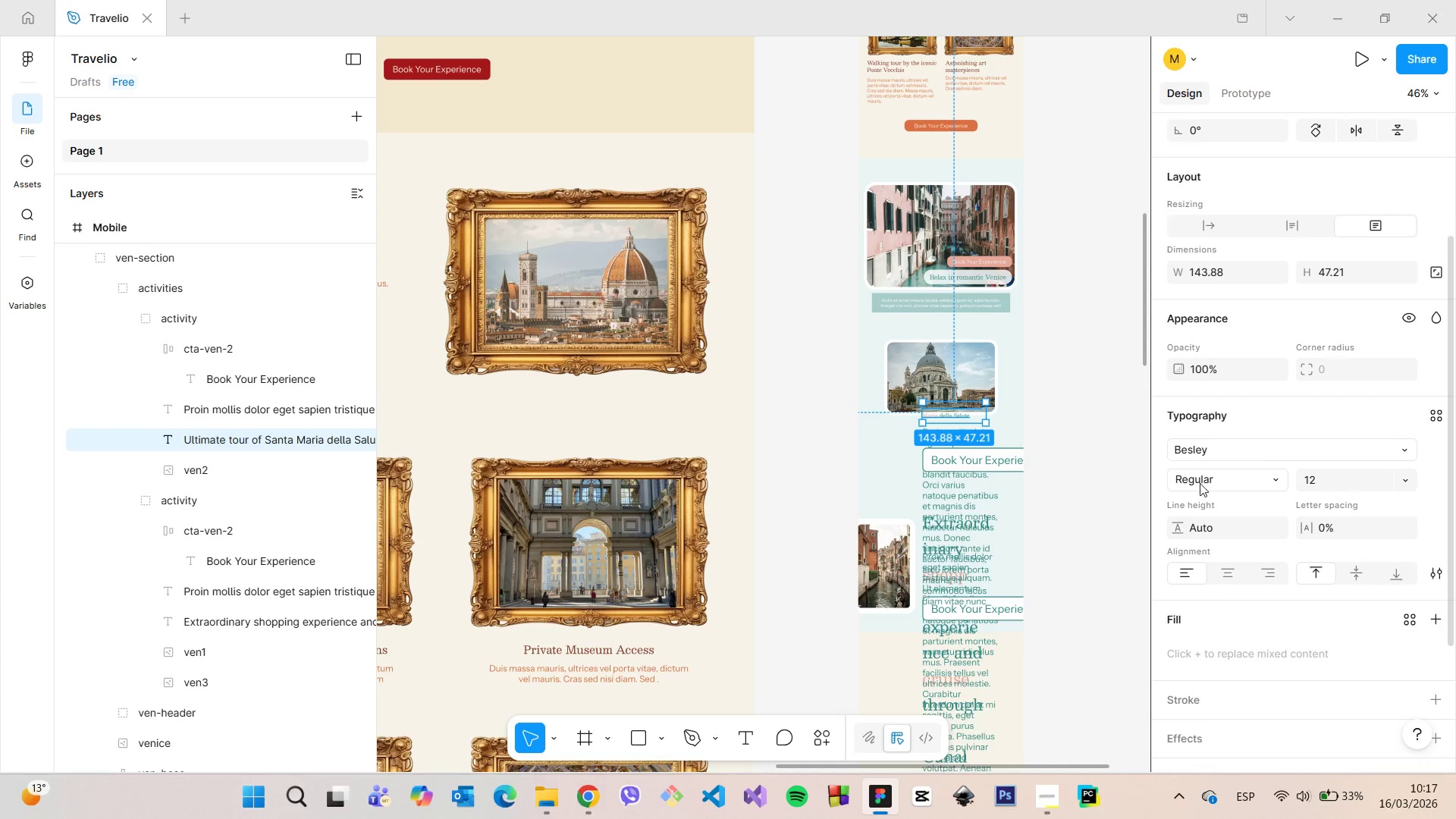 
scroll: coordinate [1031, 417], scroll_direction: up, amount: 11.0
 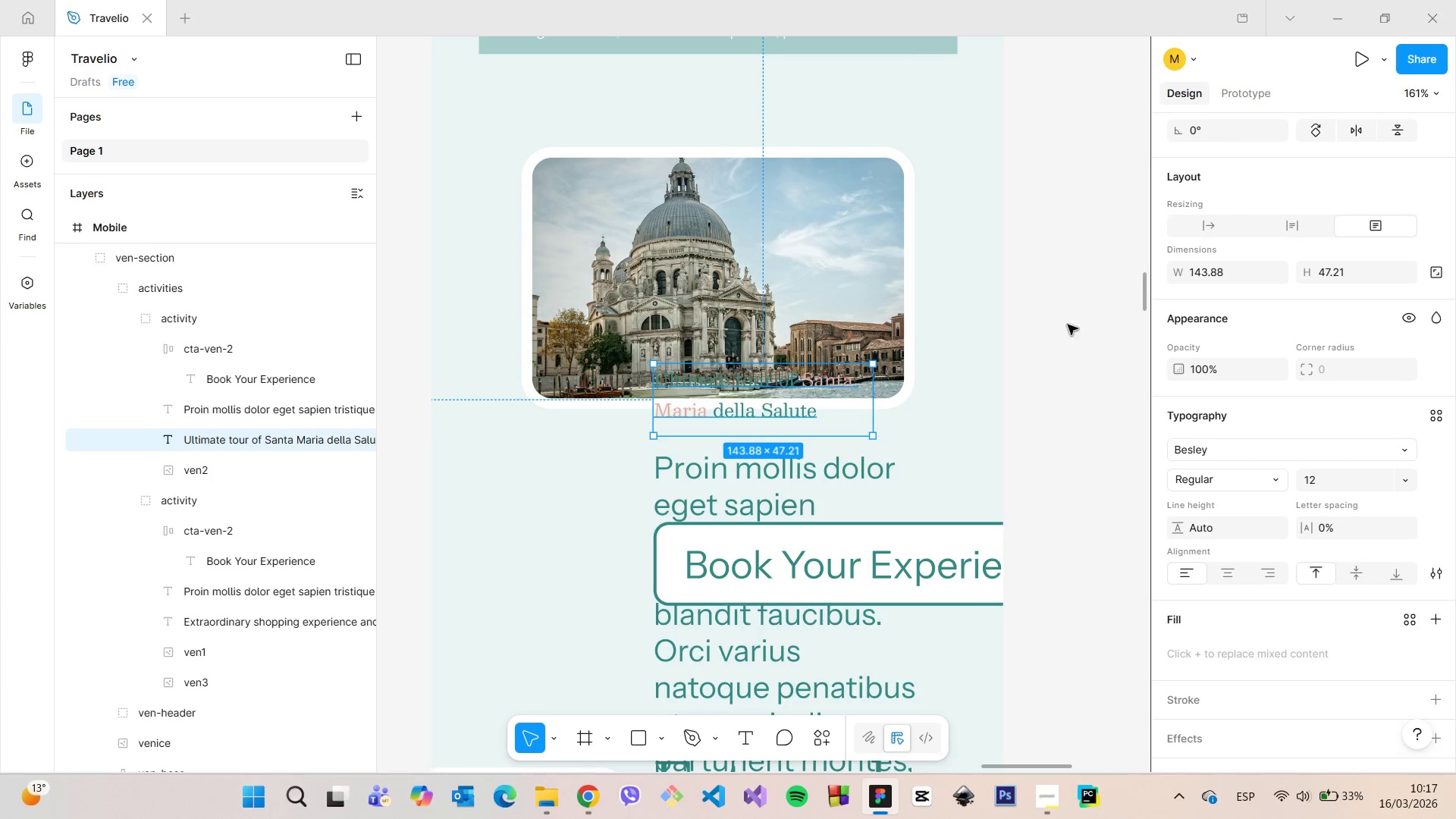 
left_click_drag(start_coordinate=[1144, 287], to_coordinate=[1146, 293])
 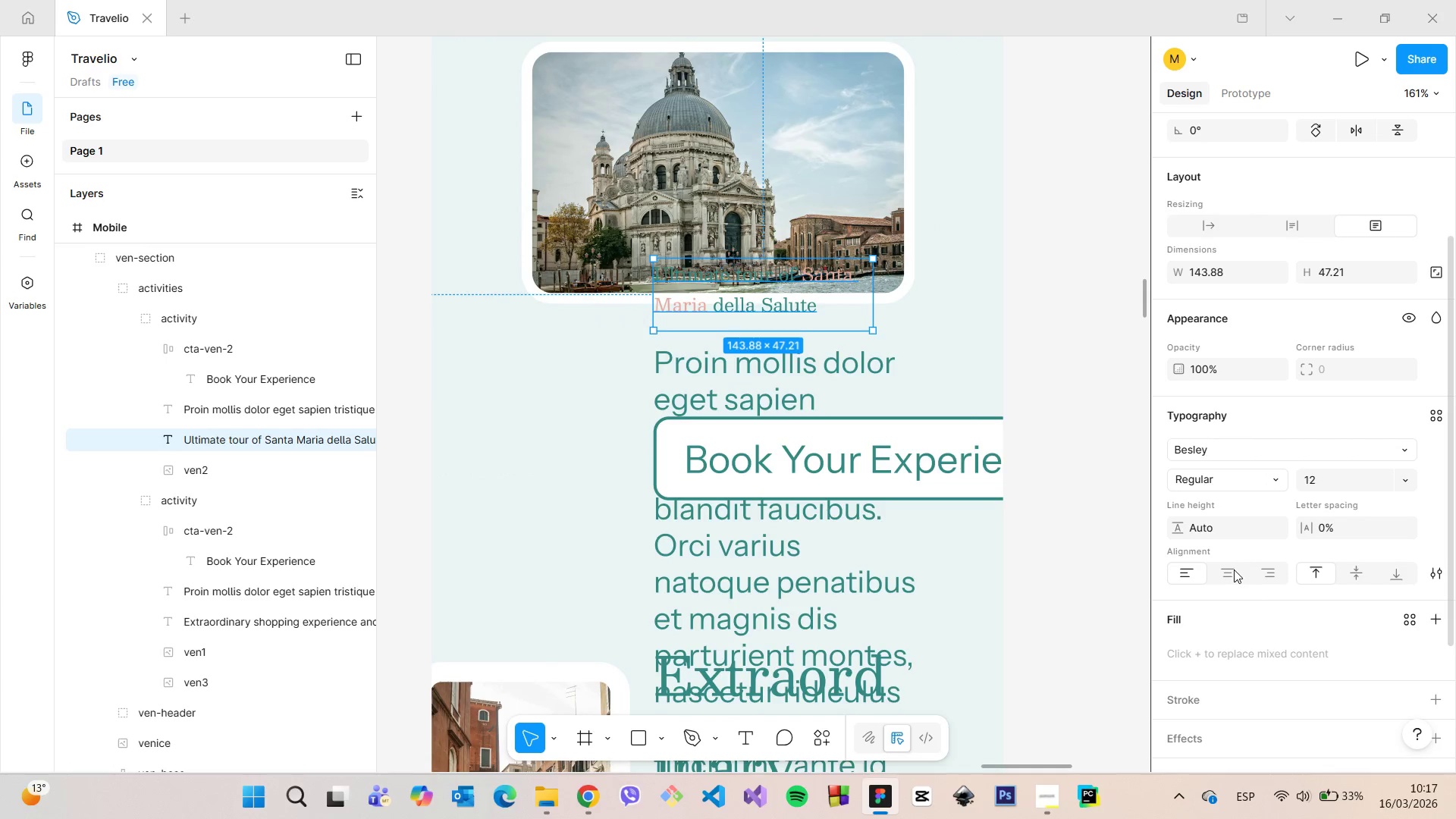 
left_click([1229, 570])
 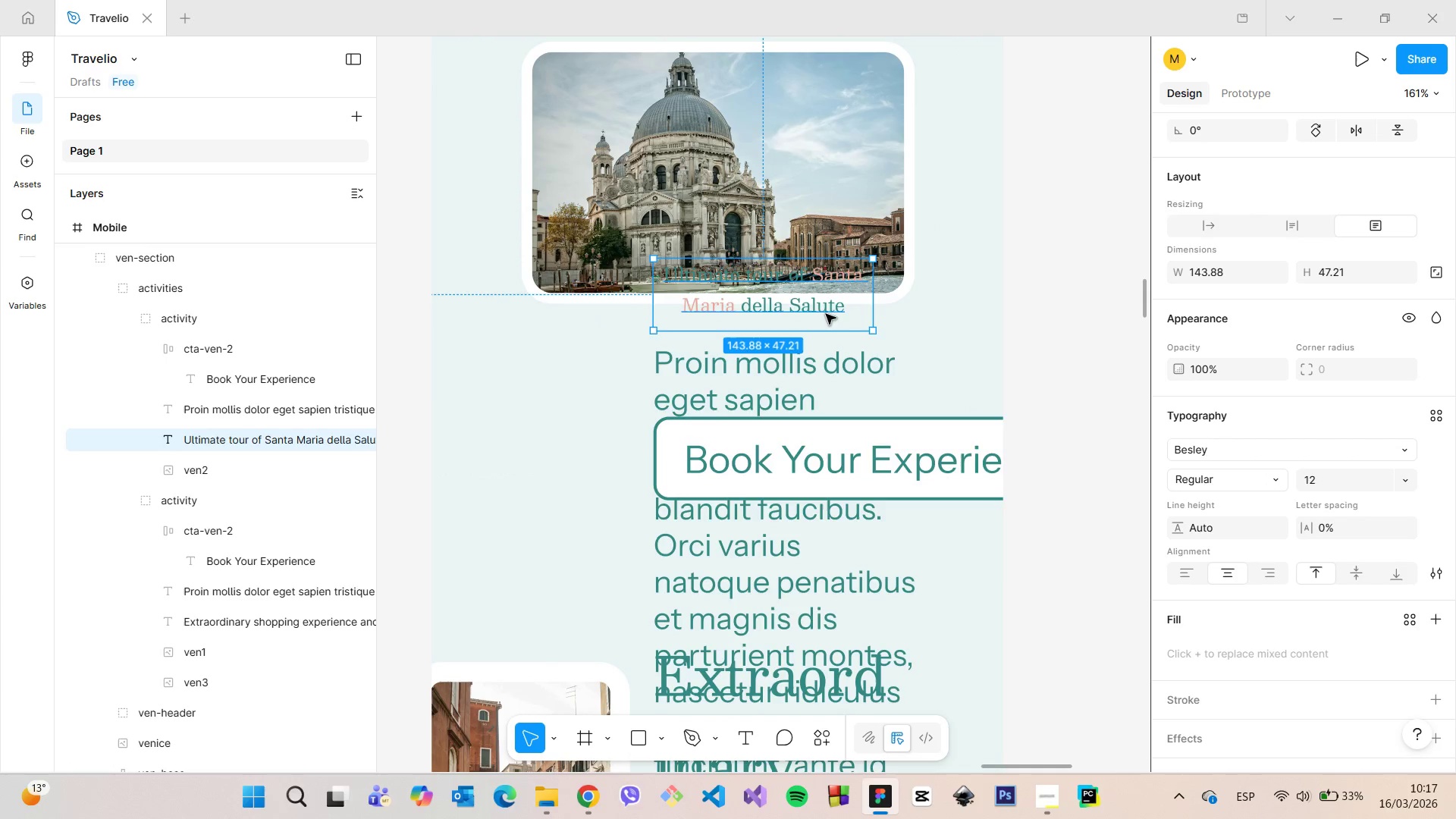 
left_click_drag(start_coordinate=[810, 303], to_coordinate=[773, 344])
 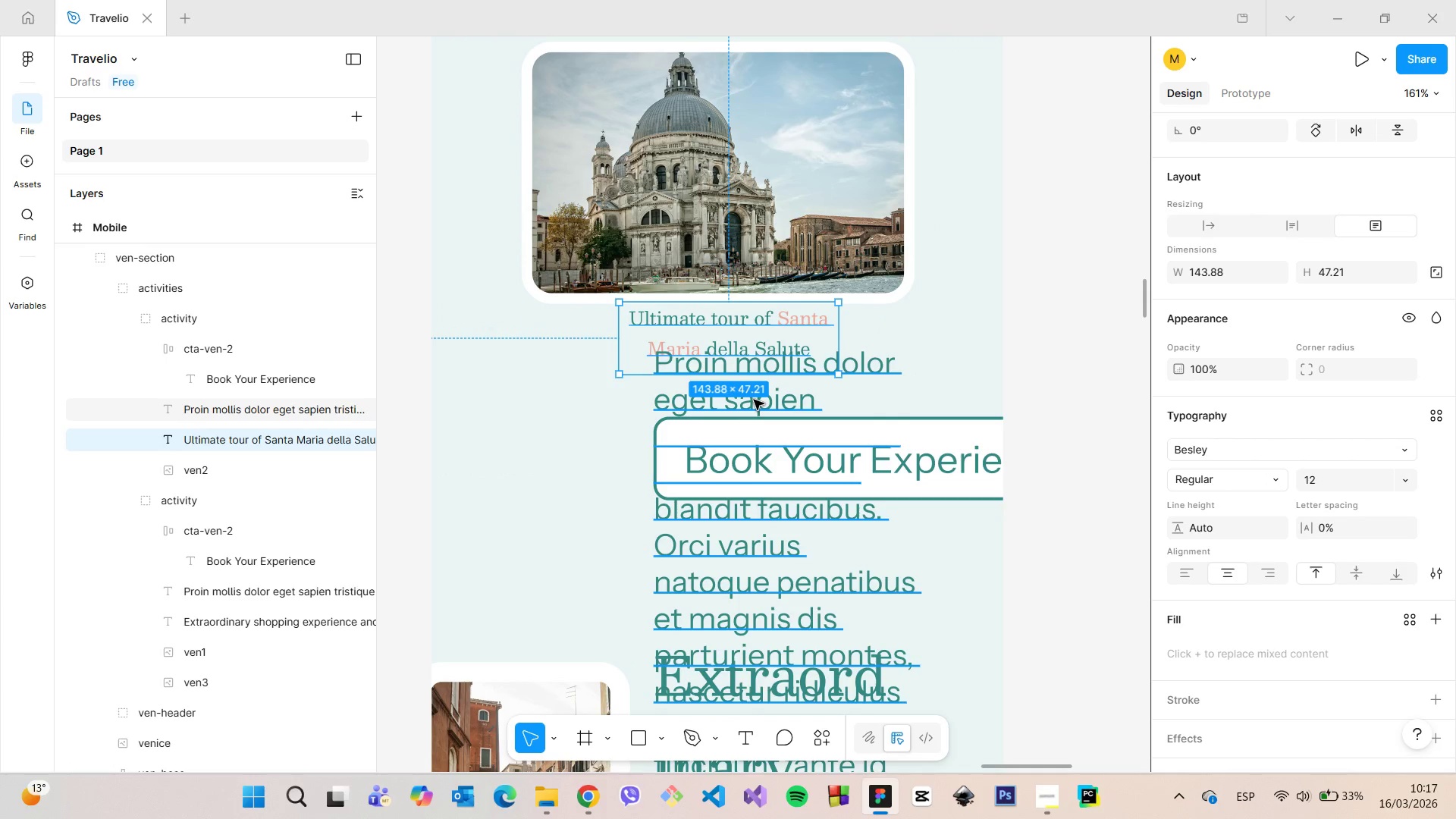 
left_click([754, 400])
 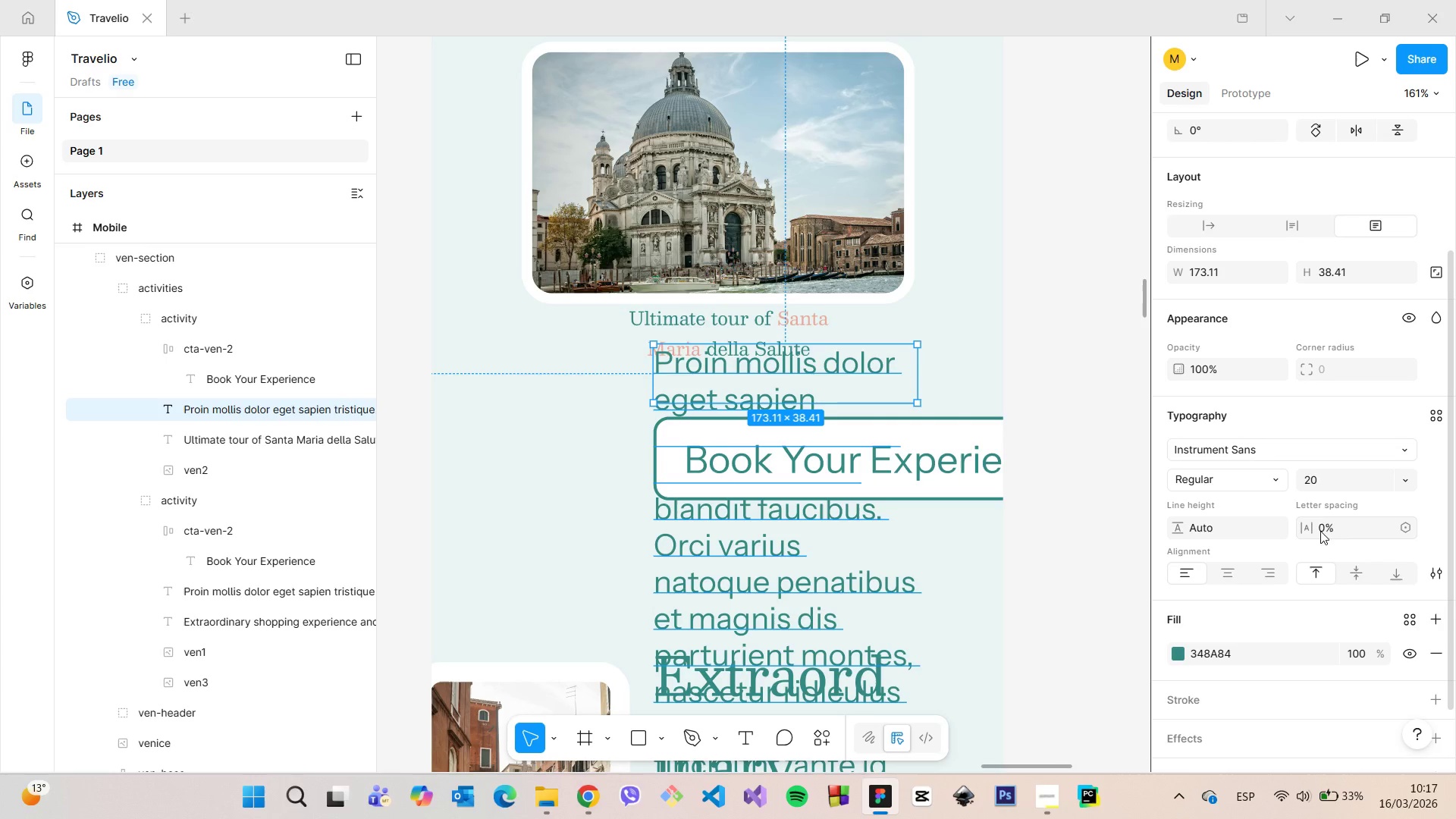 
left_click([1322, 479])
 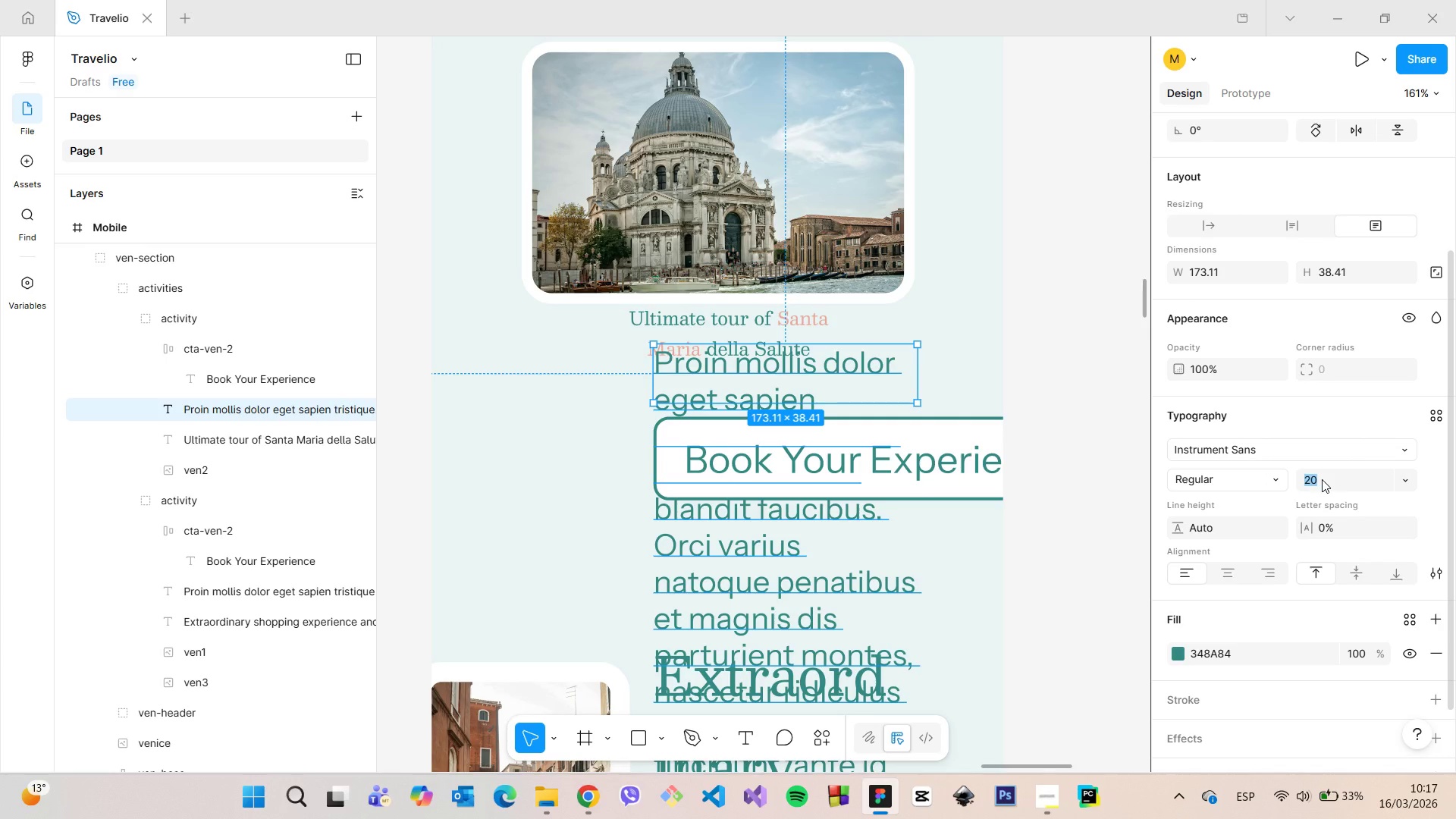 
type(10)
 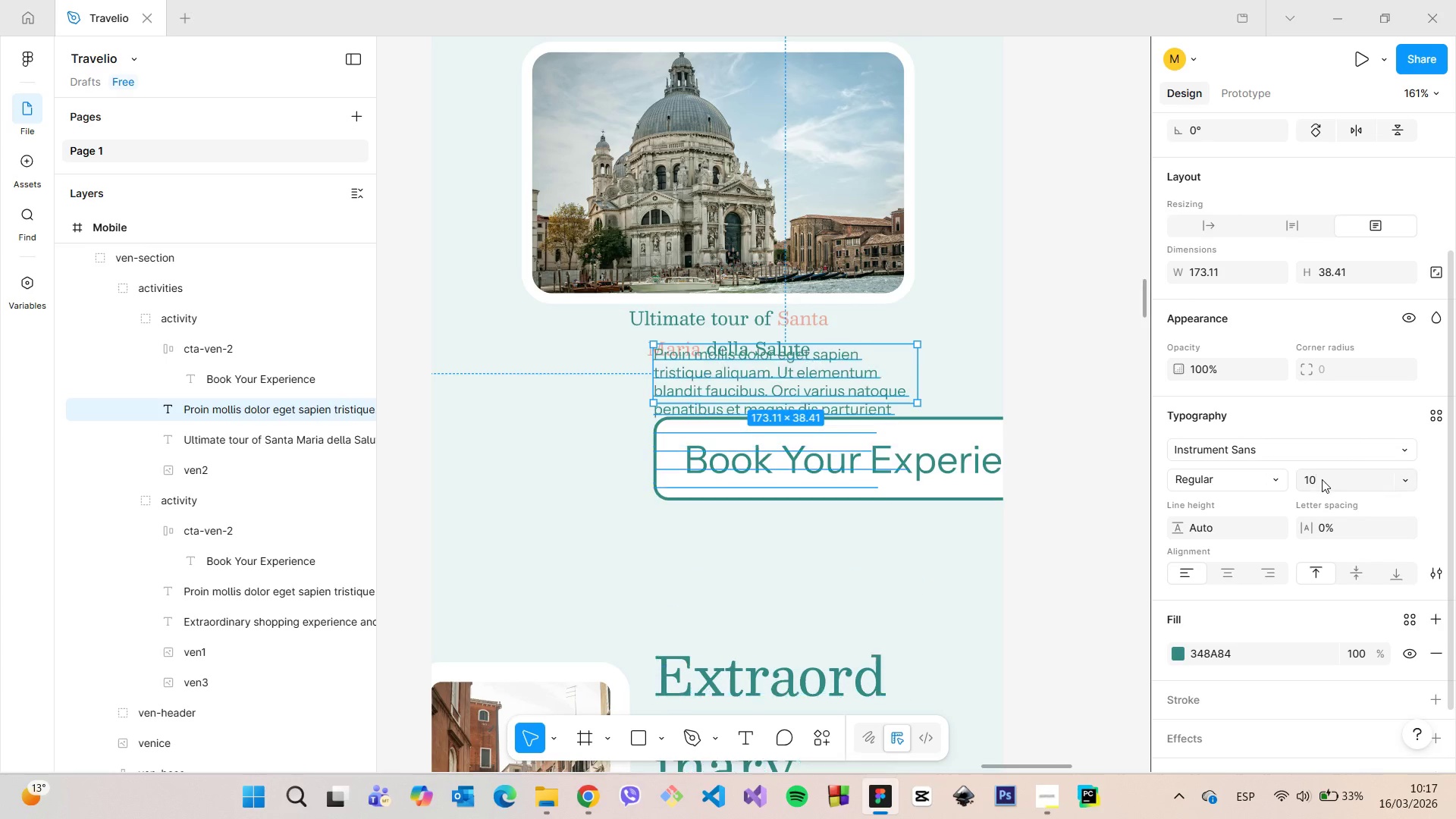 
key(Enter)
 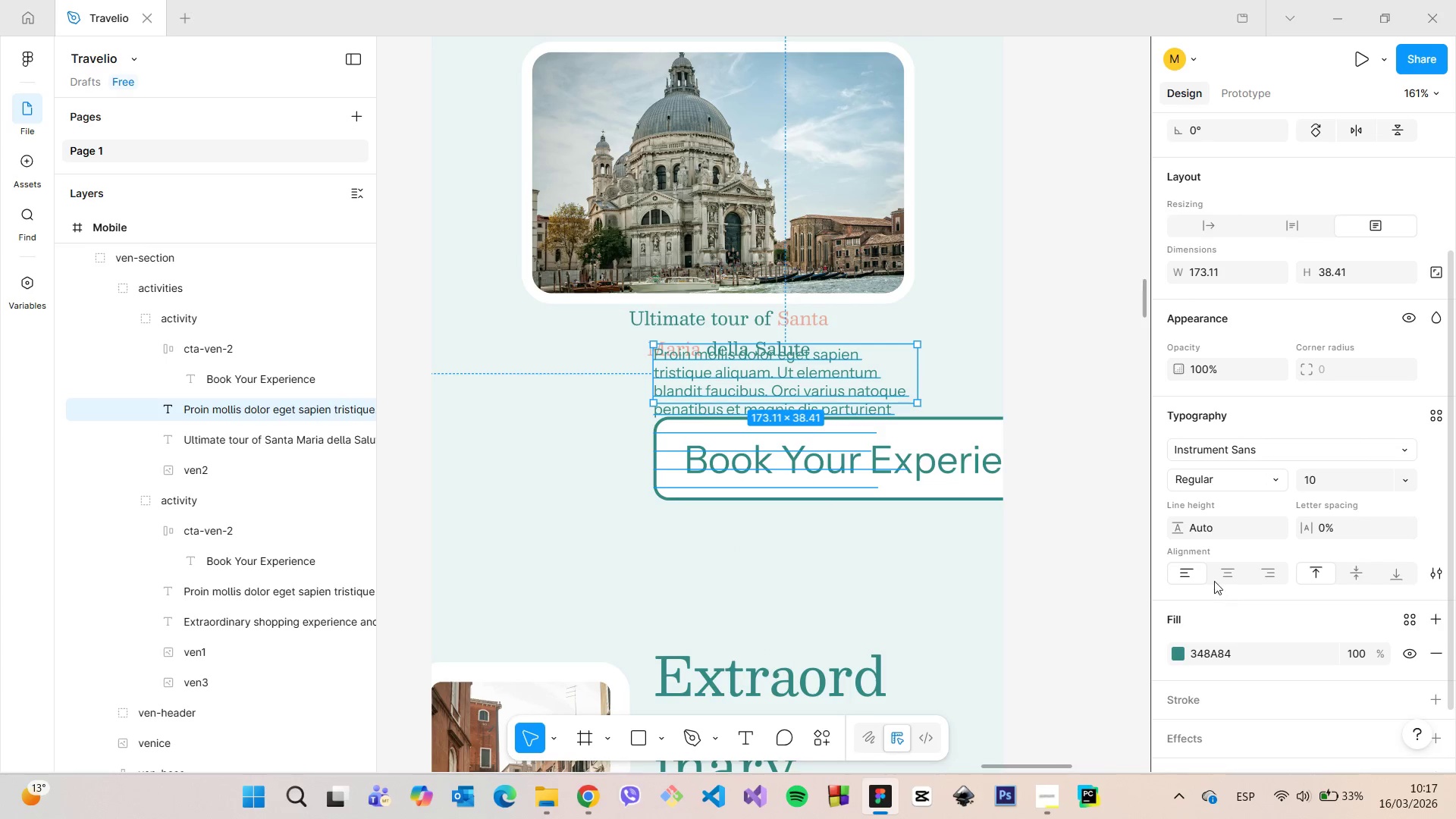 
left_click([1225, 574])
 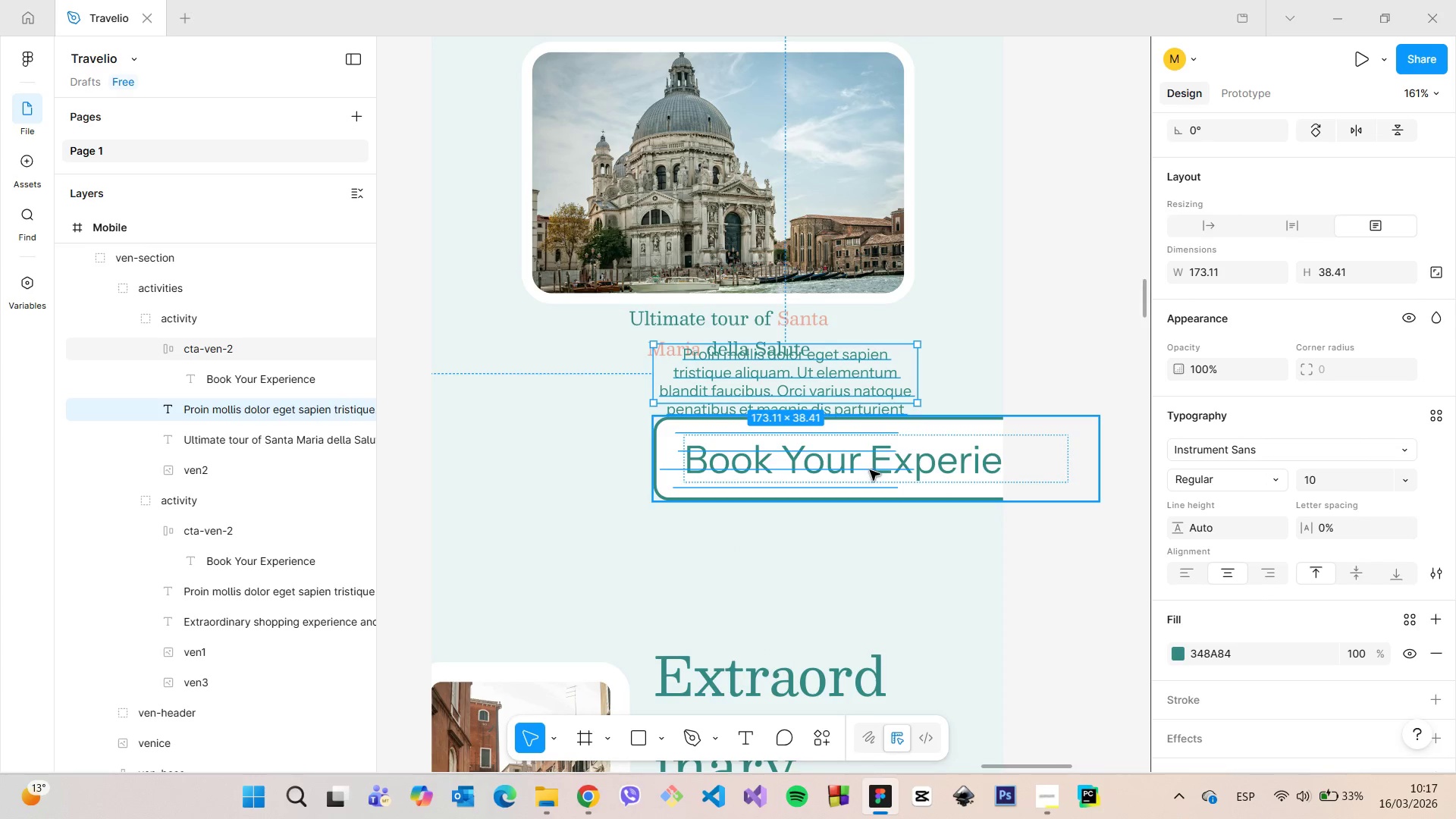 
left_click([871, 470])
 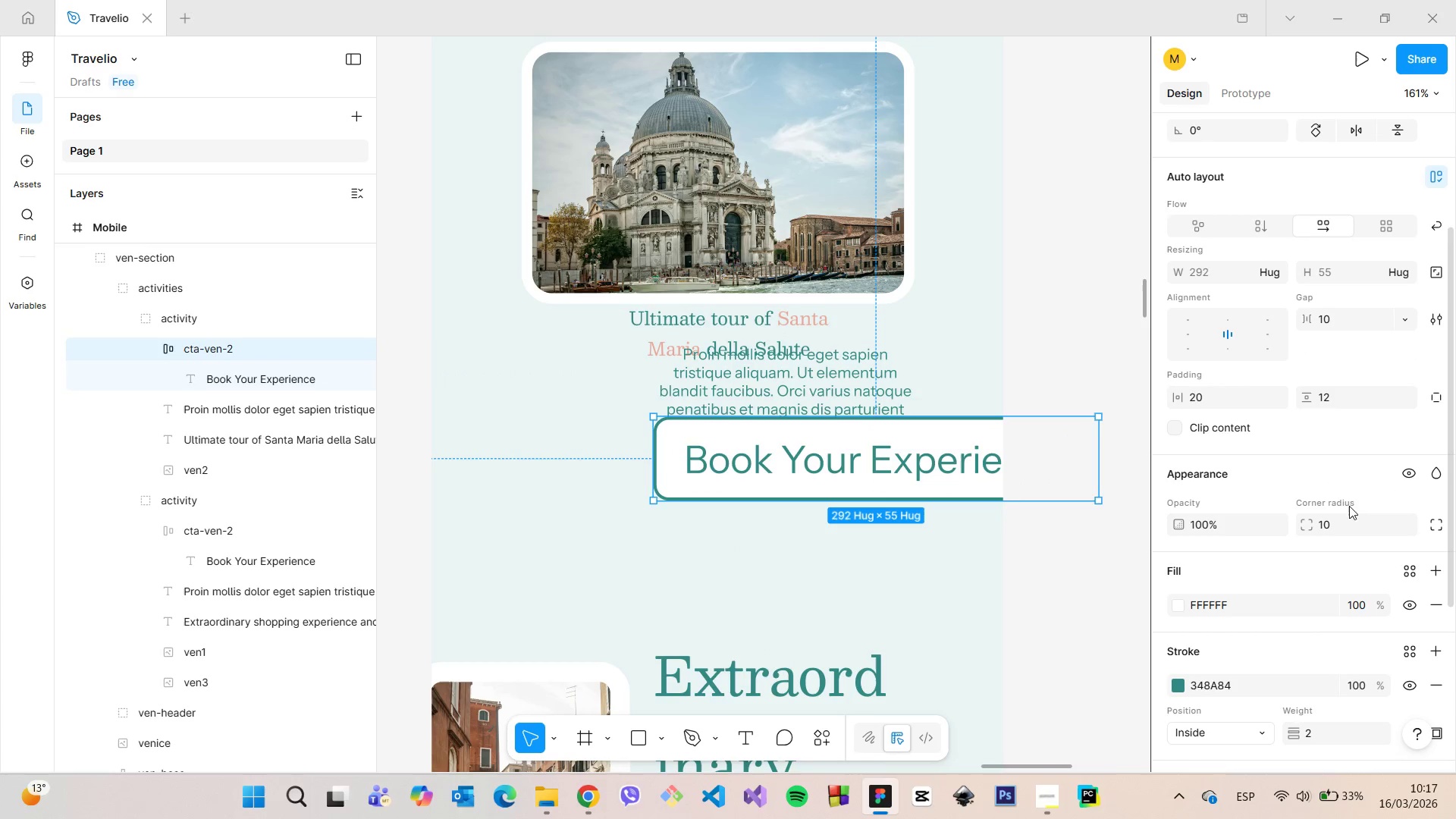 
scroll: coordinate [1360, 574], scroll_direction: down, amount: 2.0
 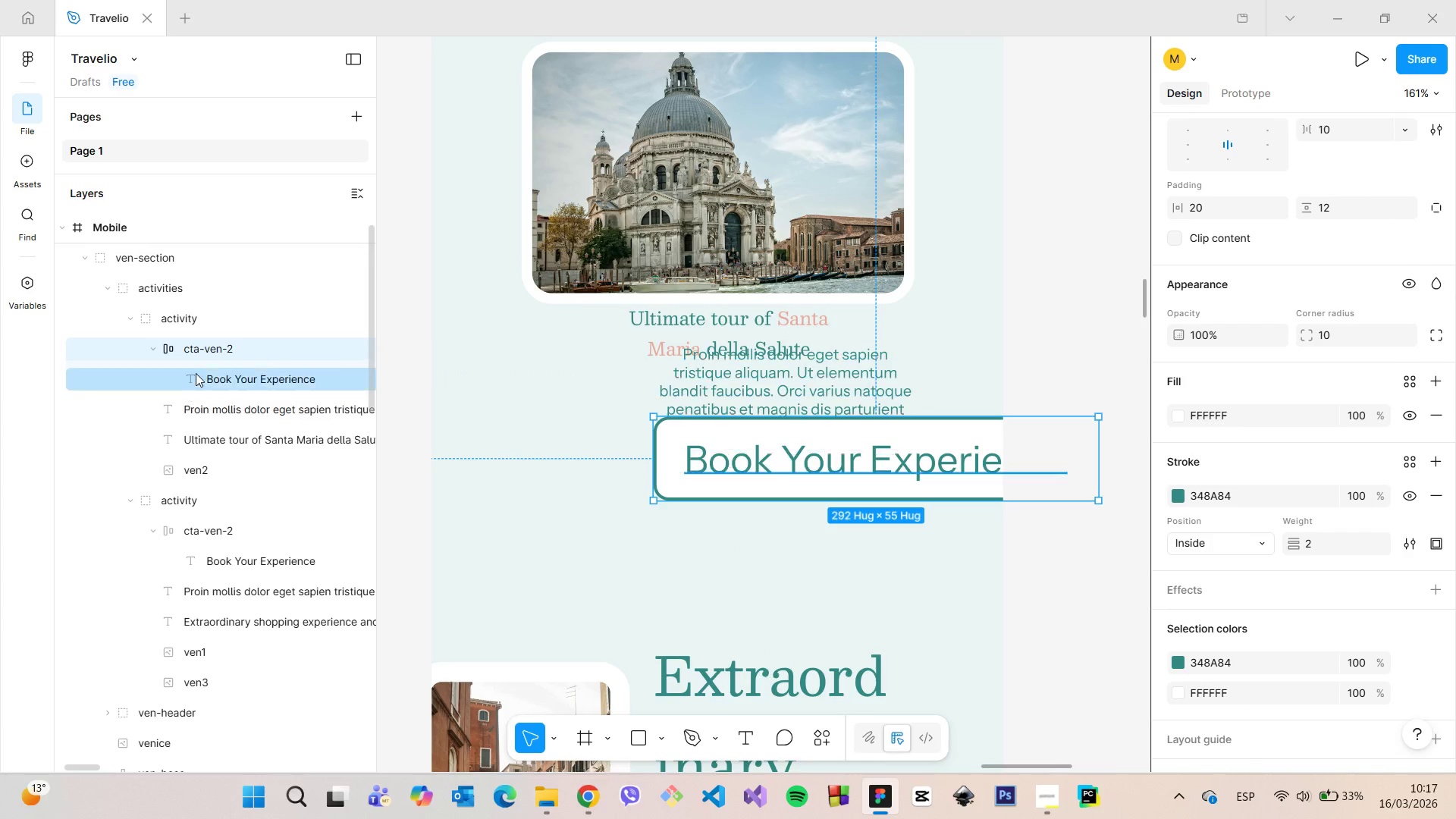 
left_click([200, 367])
 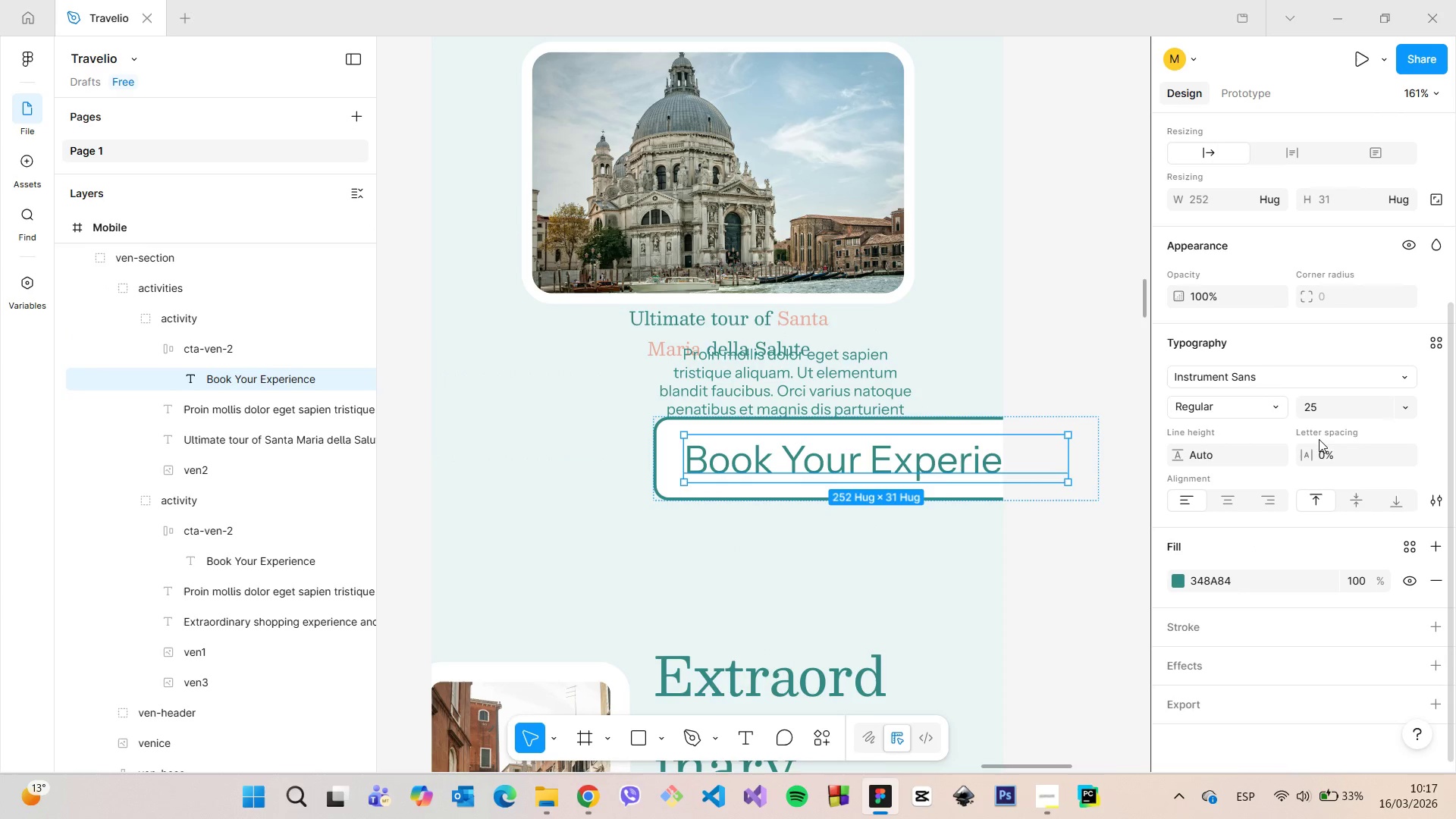 
left_click([1316, 415])
 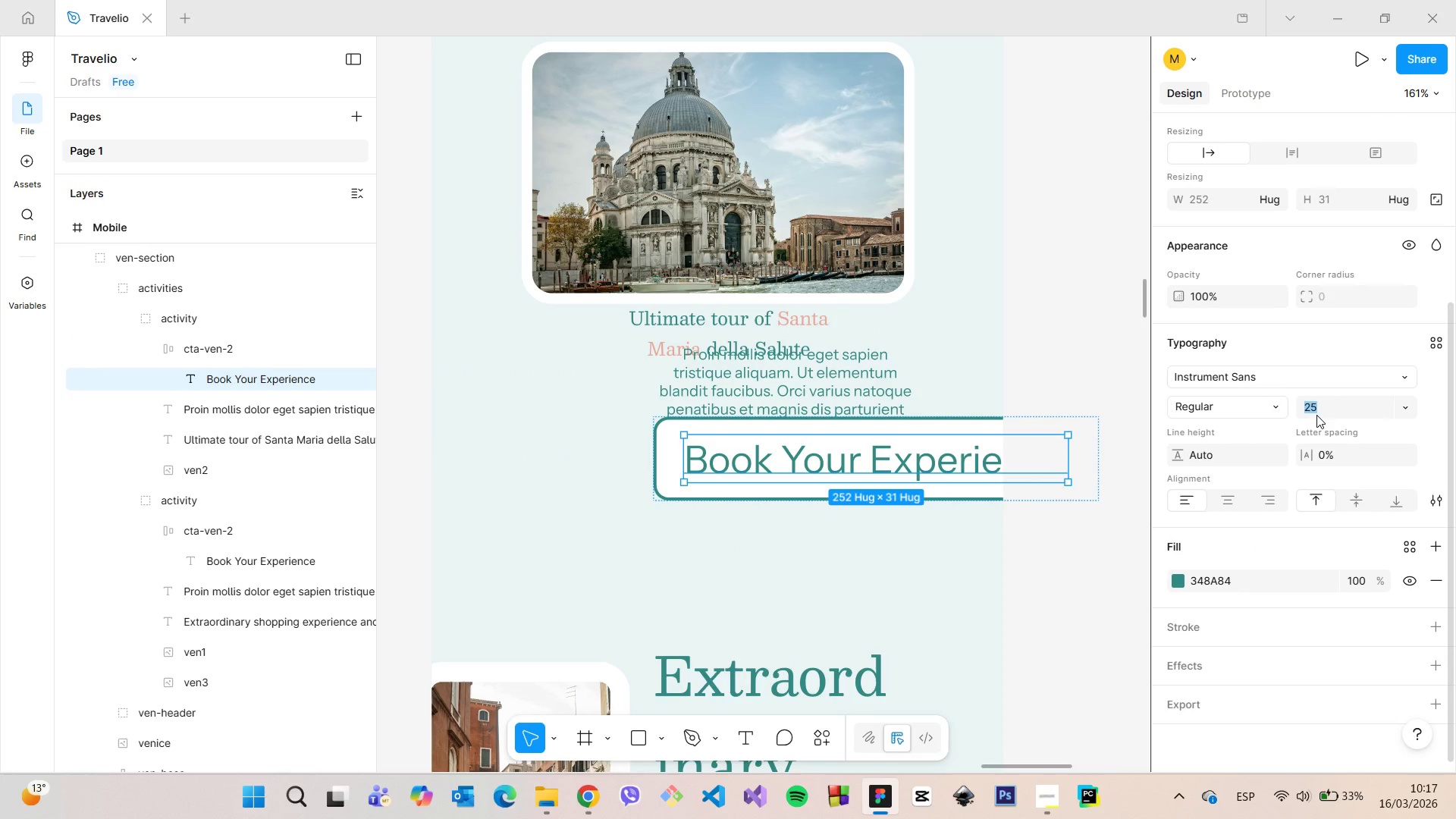 
type(12)
 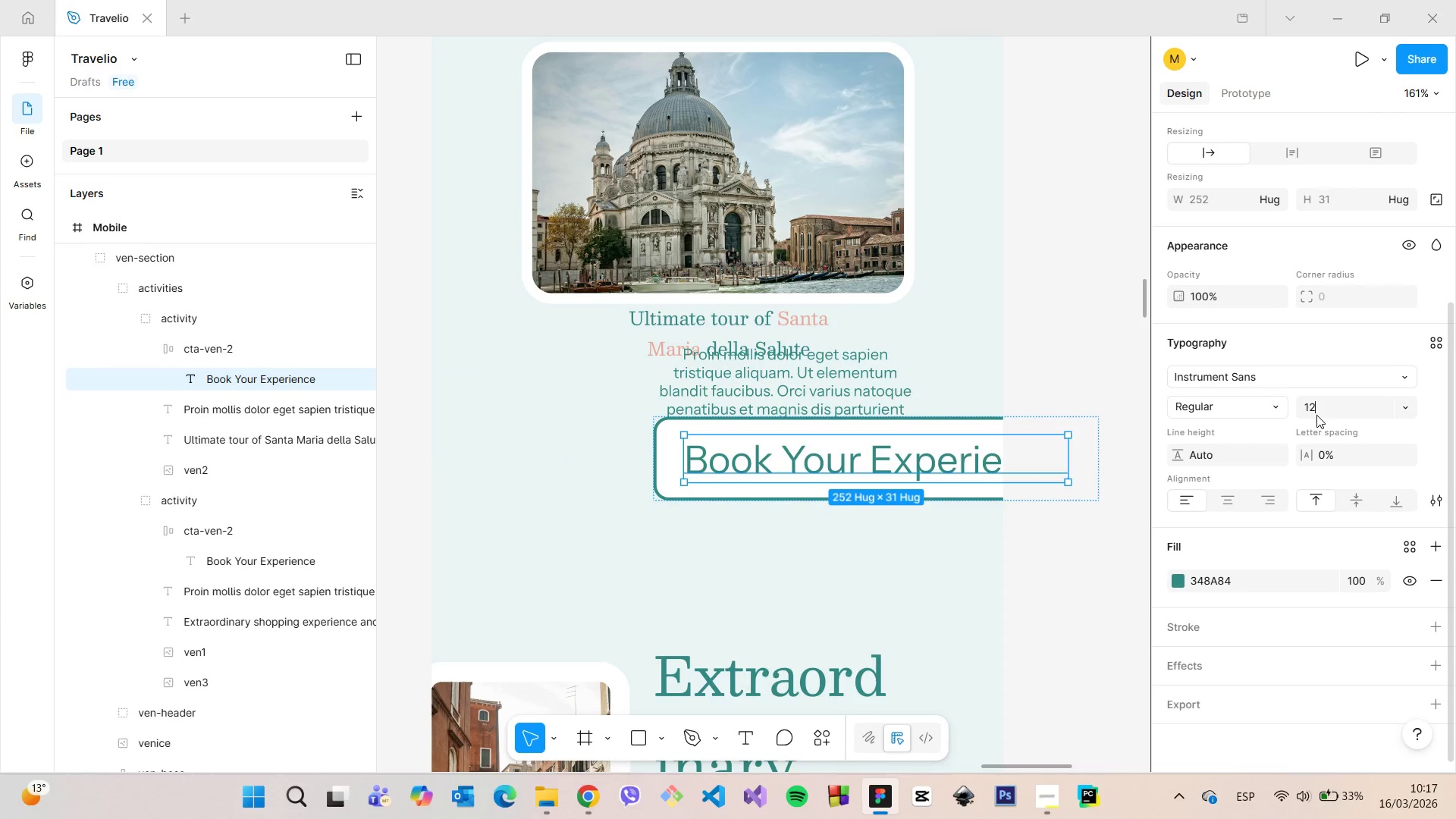 
key(Enter)
 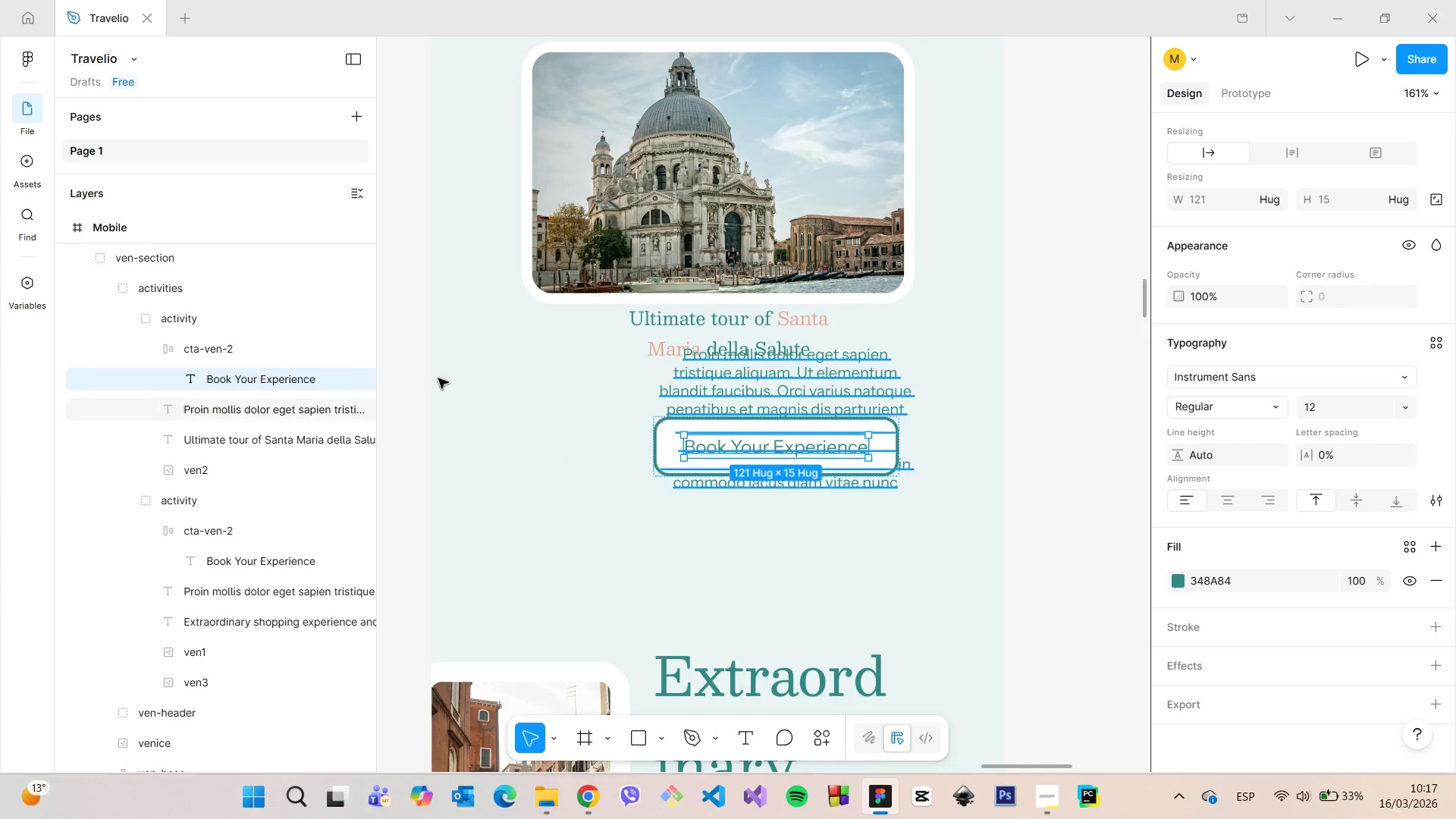 
left_click([292, 344])
 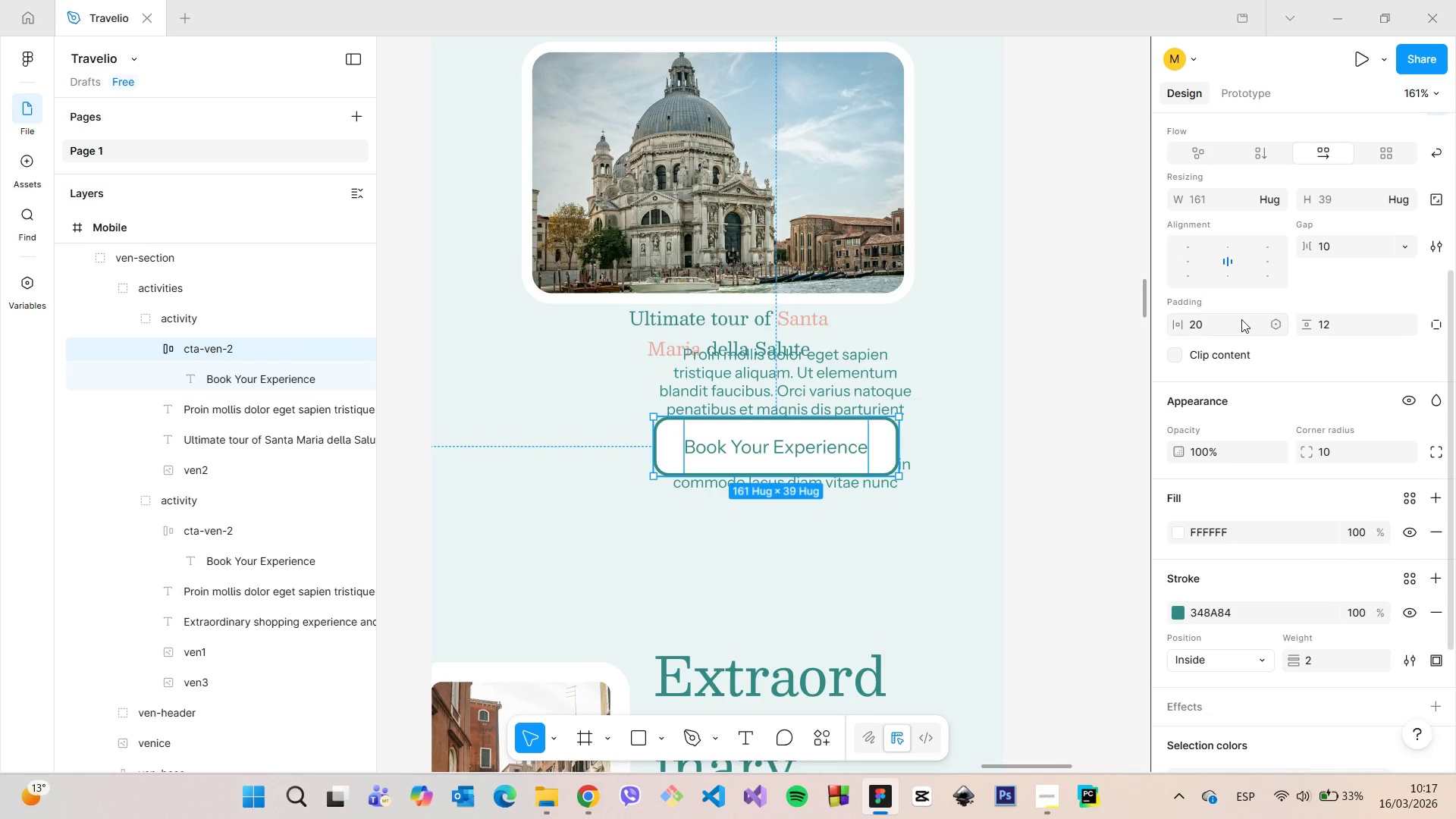 
type(13)
 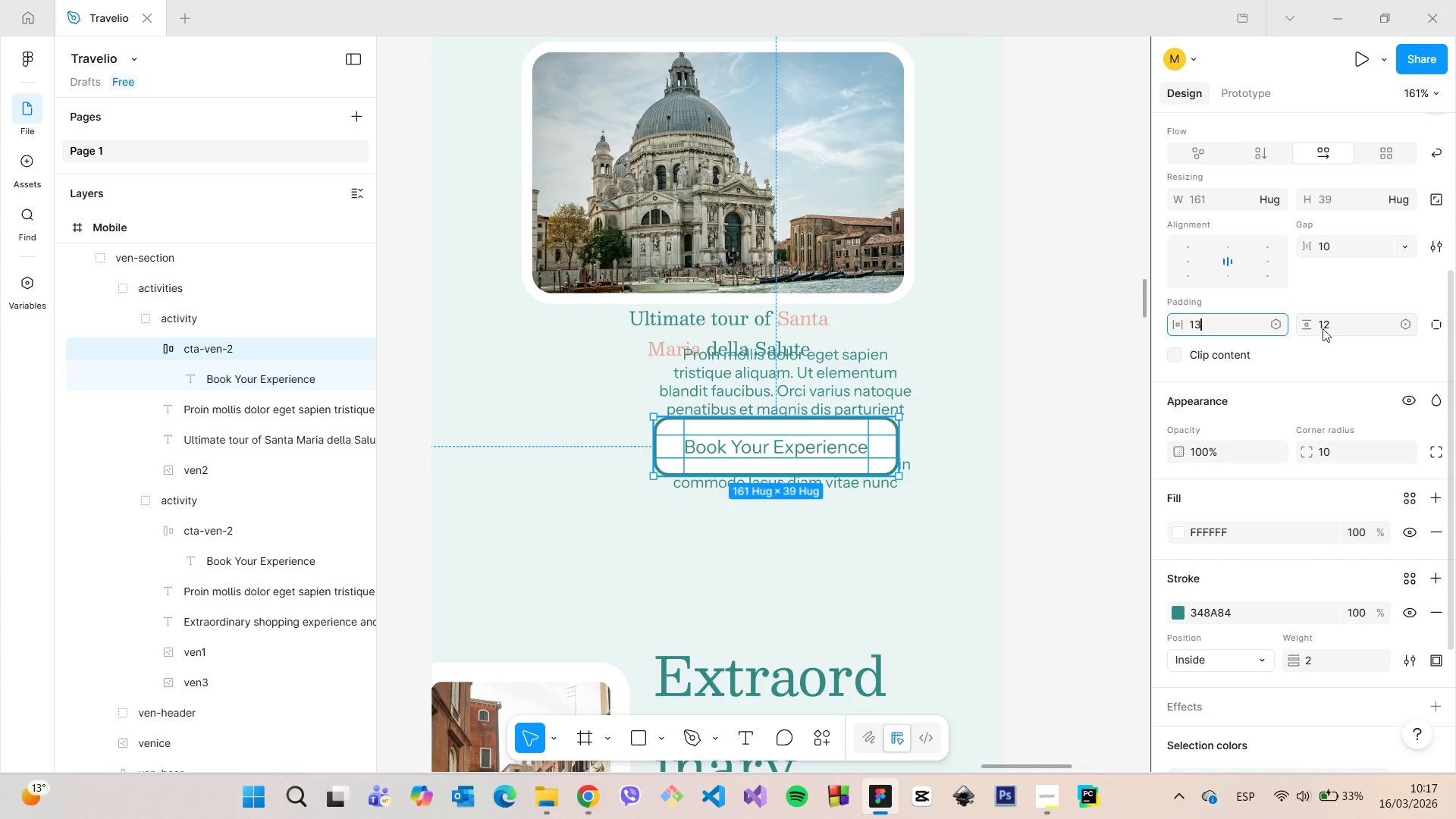 
left_click([1323, 328])
 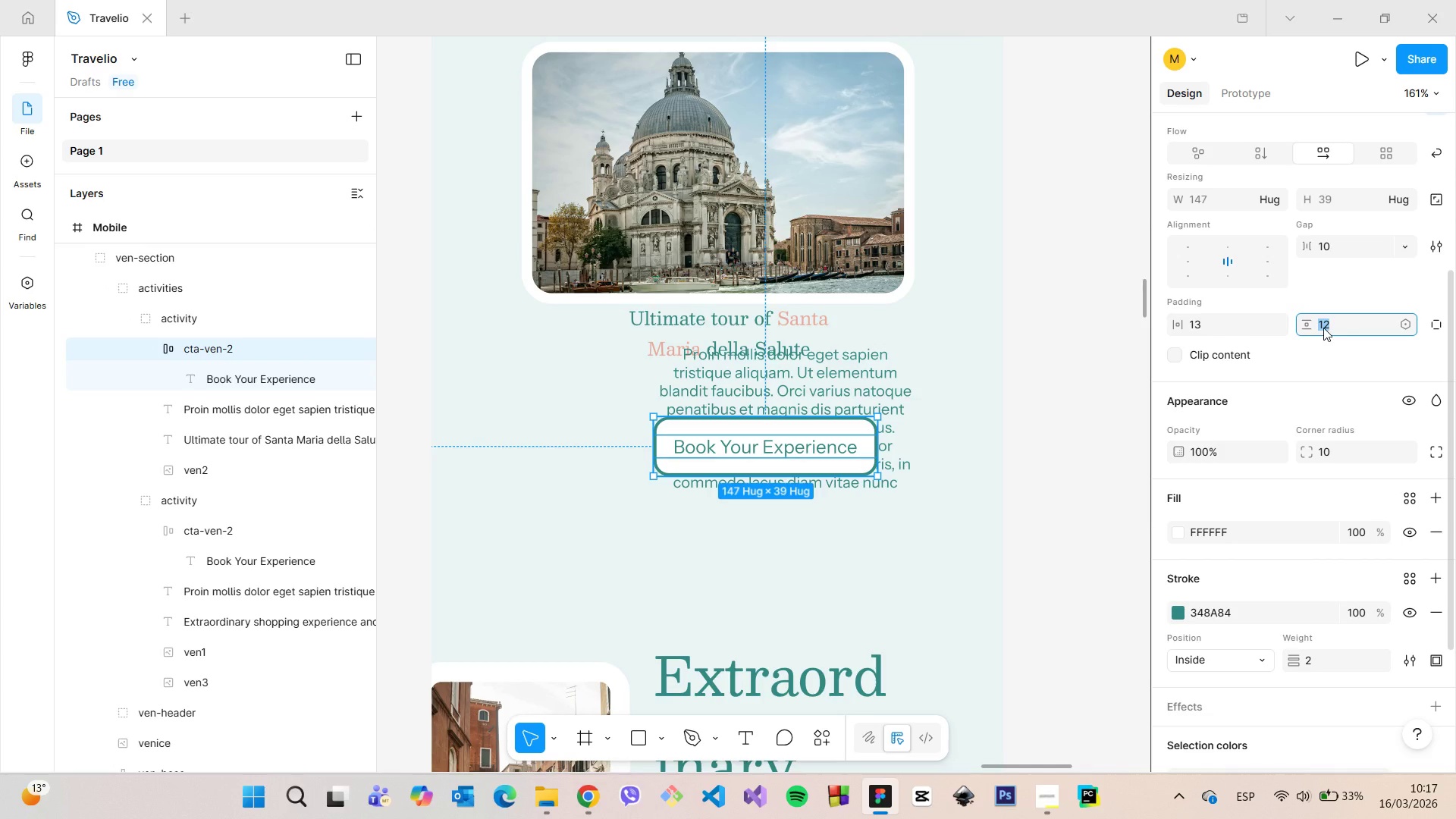 
key(5)
 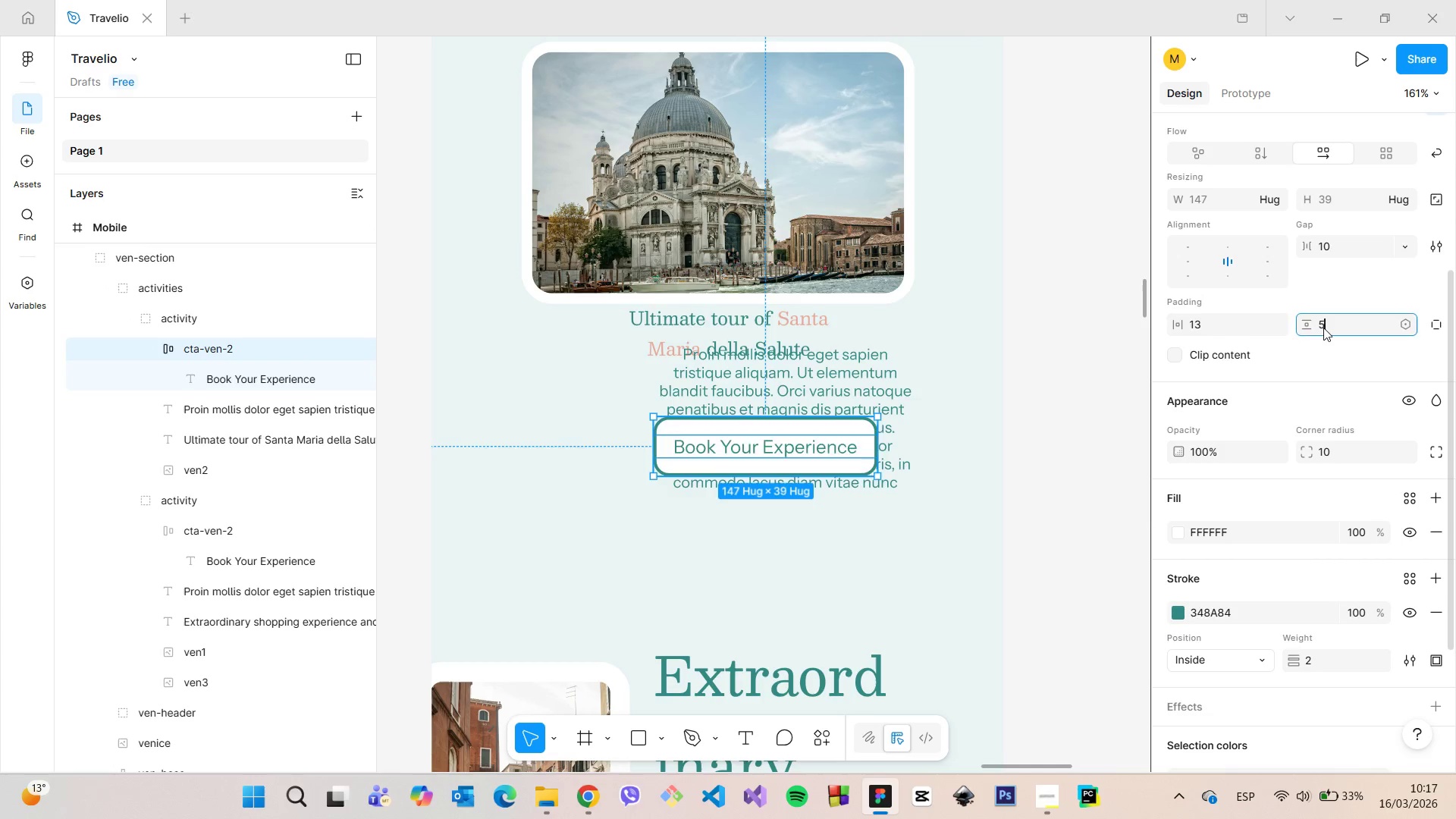 
key(Enter)
 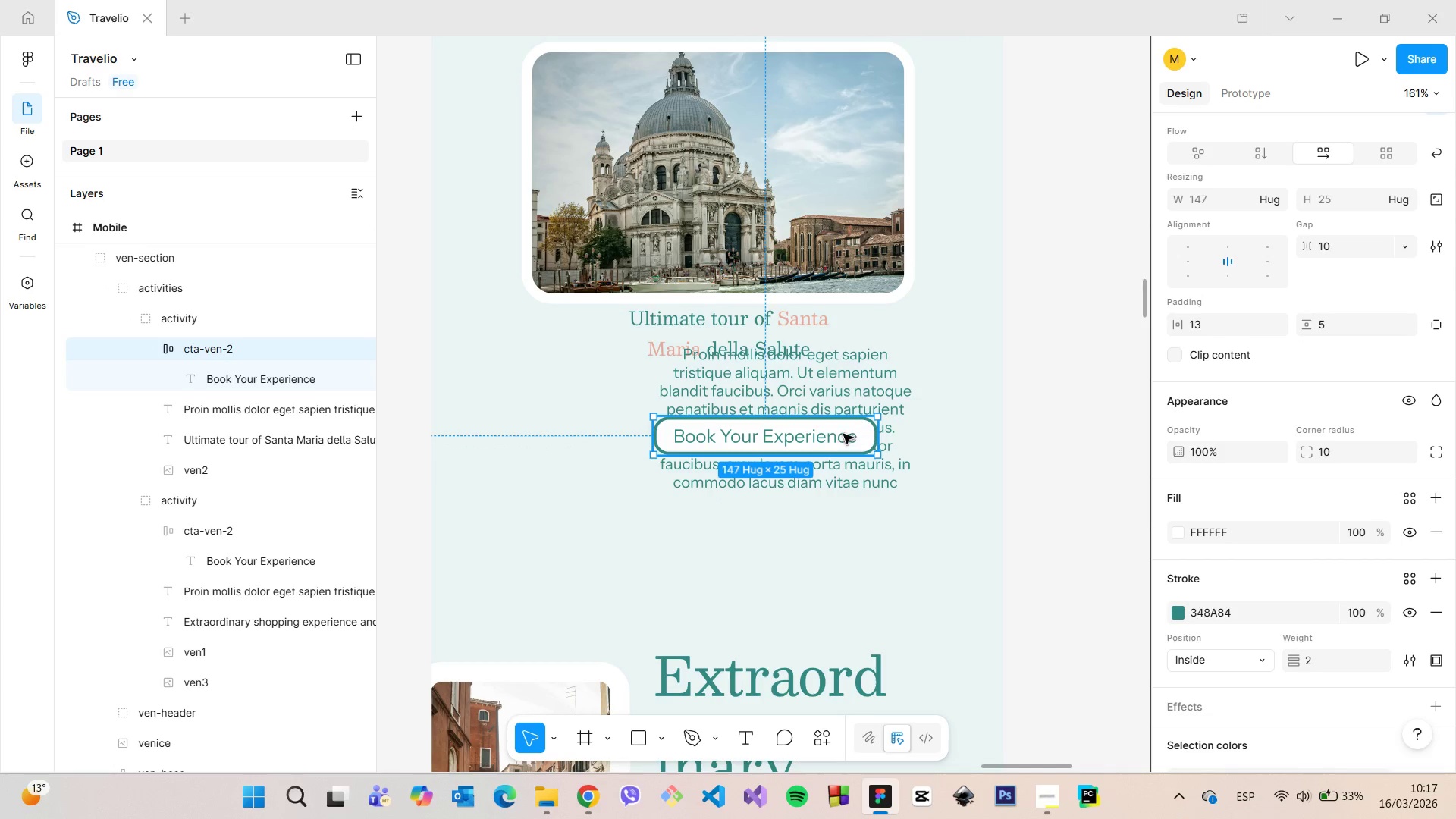 
left_click_drag(start_coordinate=[809, 439], to_coordinate=[780, 532])
 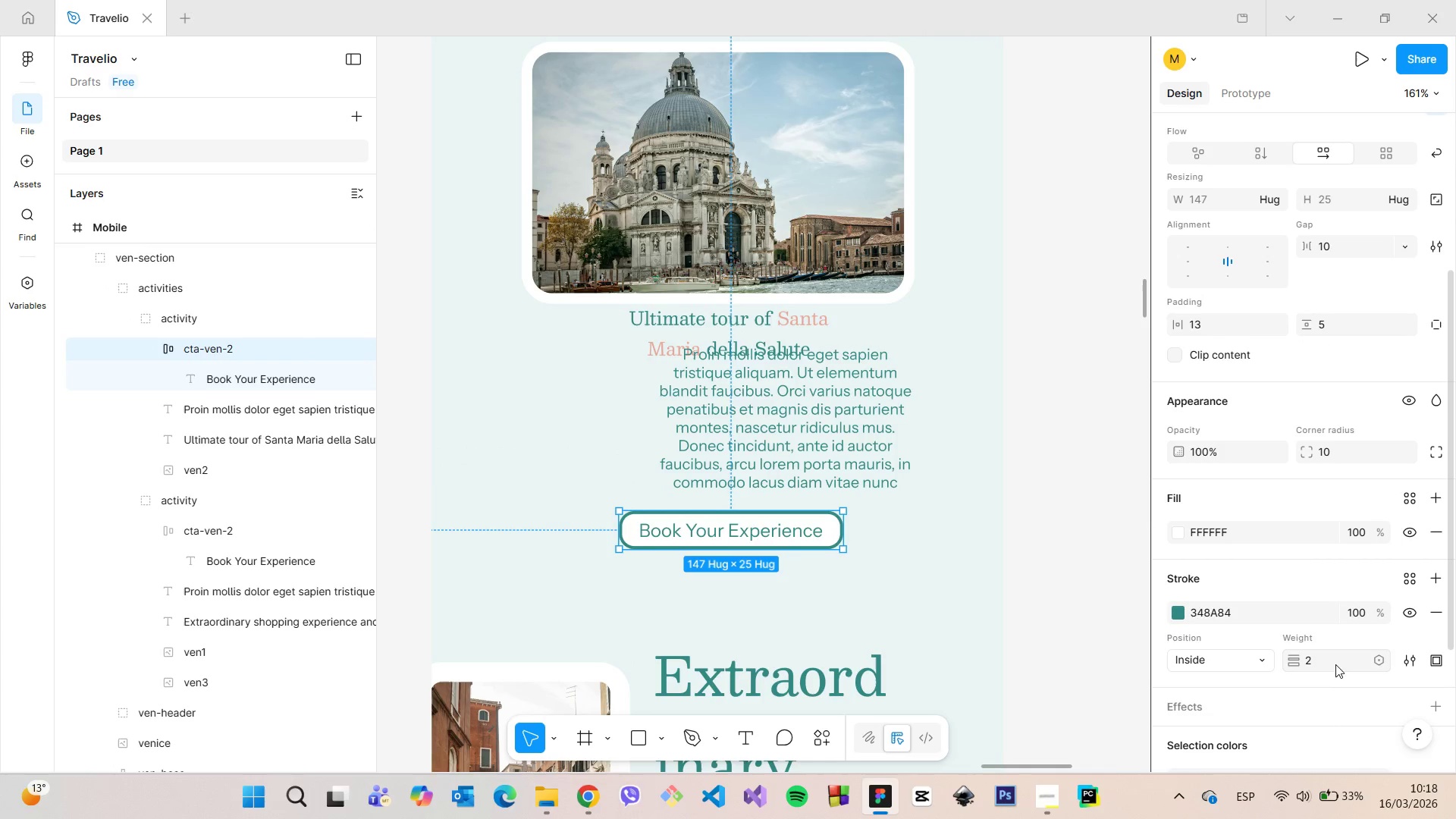 
left_click([1335, 664])
 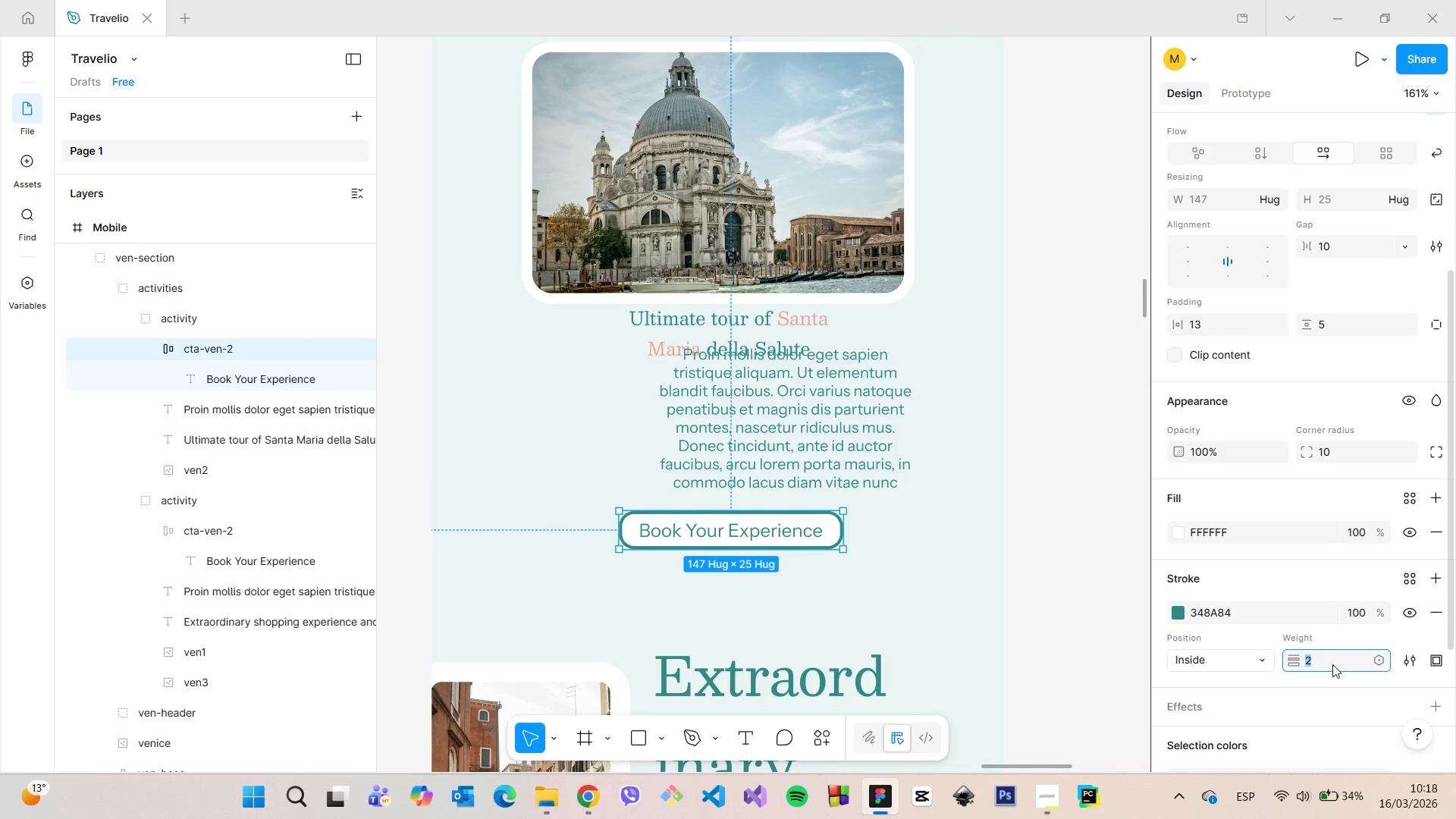 
key(ArrowDown)
 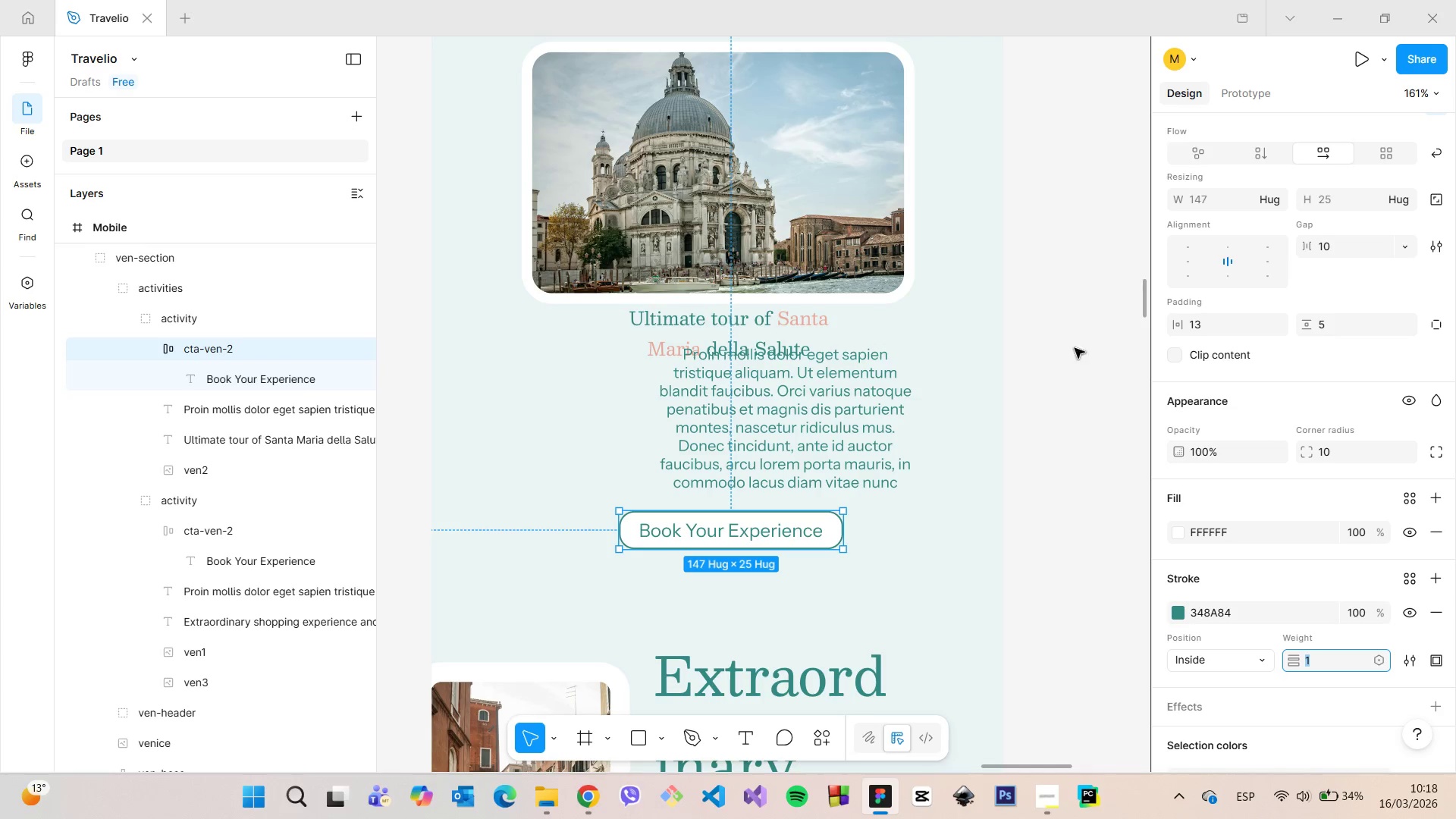 
left_click_drag(start_coordinate=[1144, 295], to_coordinate=[1138, 296])
 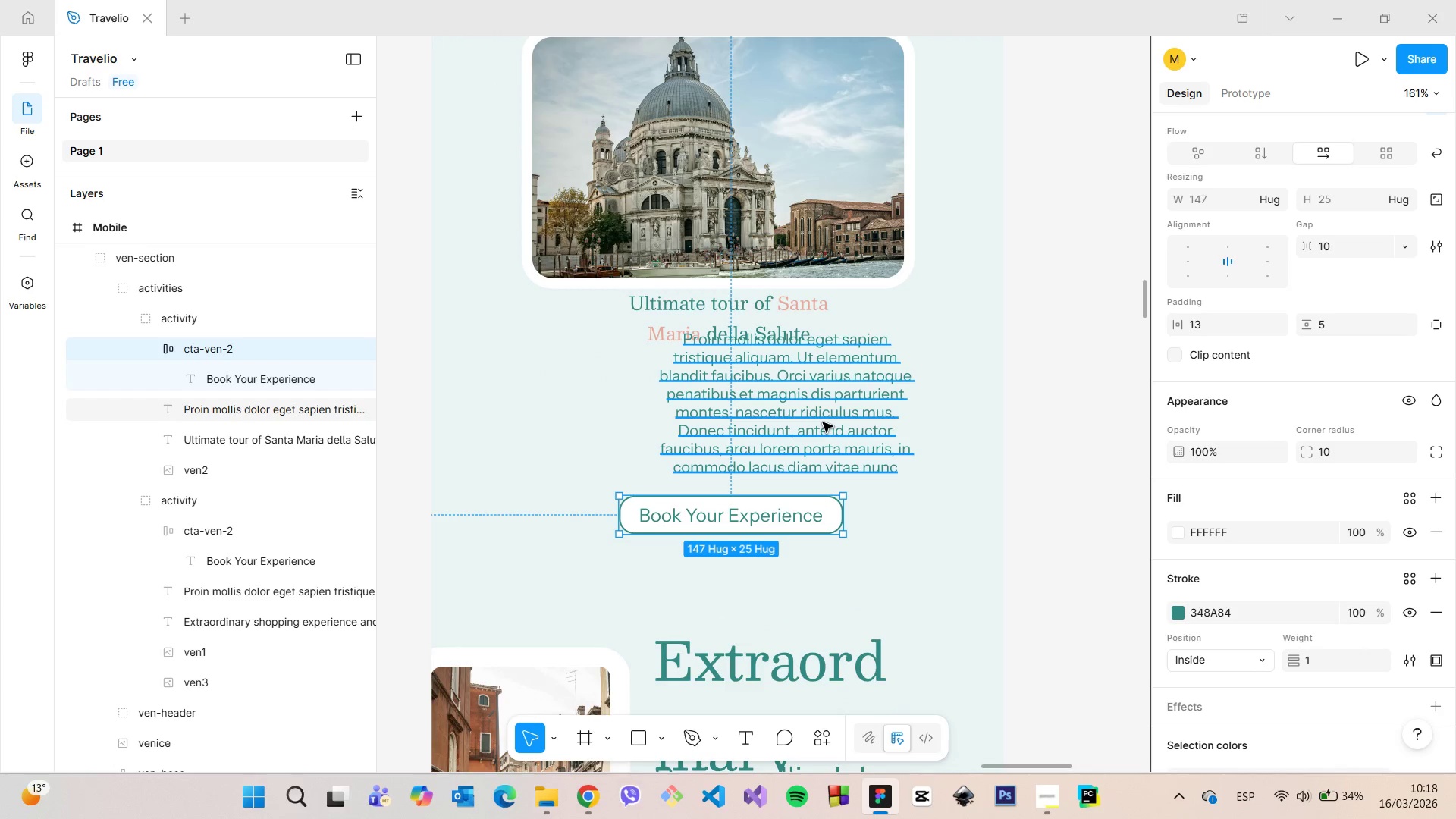 
left_click([823, 422])
 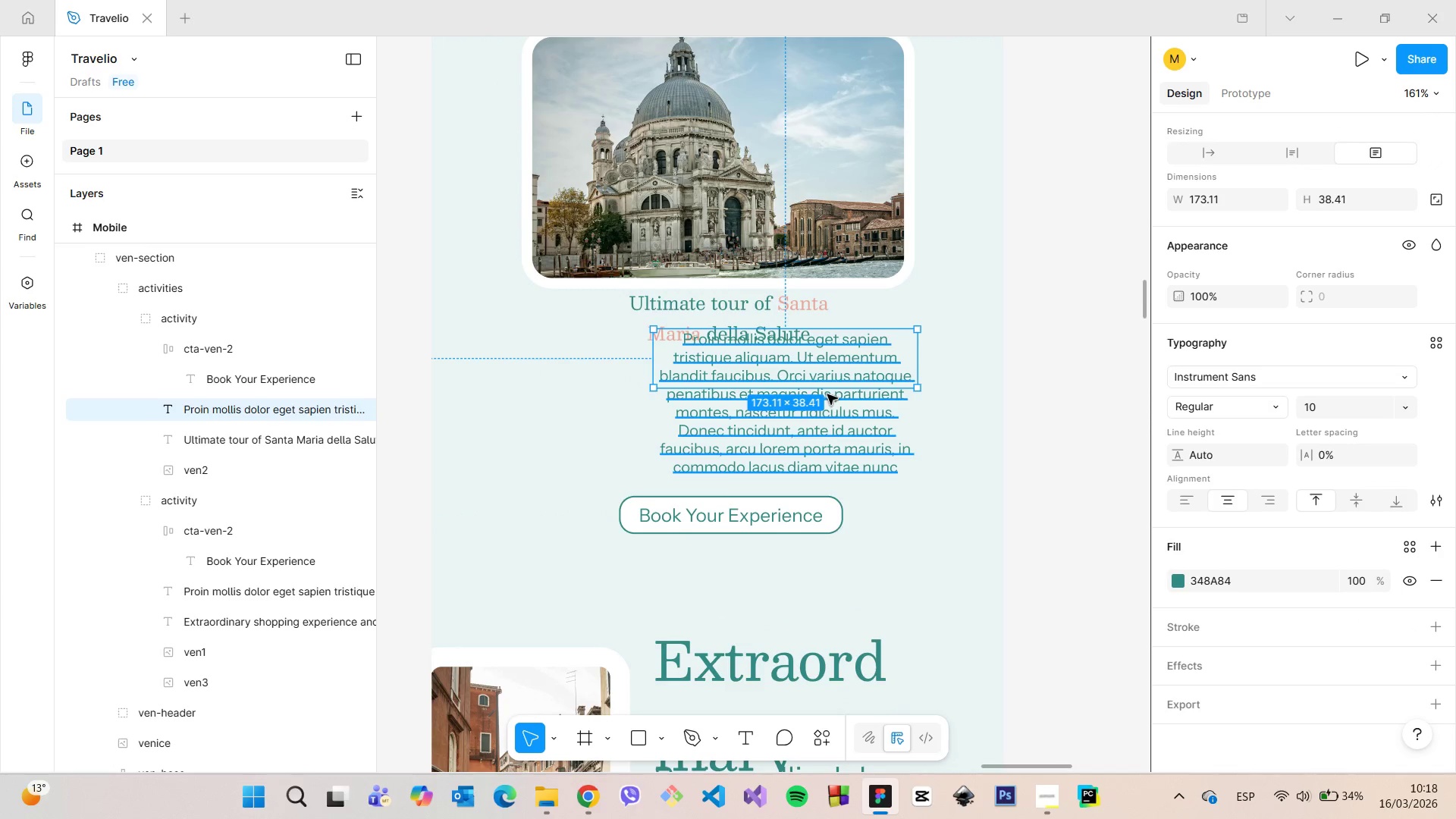 
left_click_drag(start_coordinate=[827, 391], to_coordinate=[835, 479])
 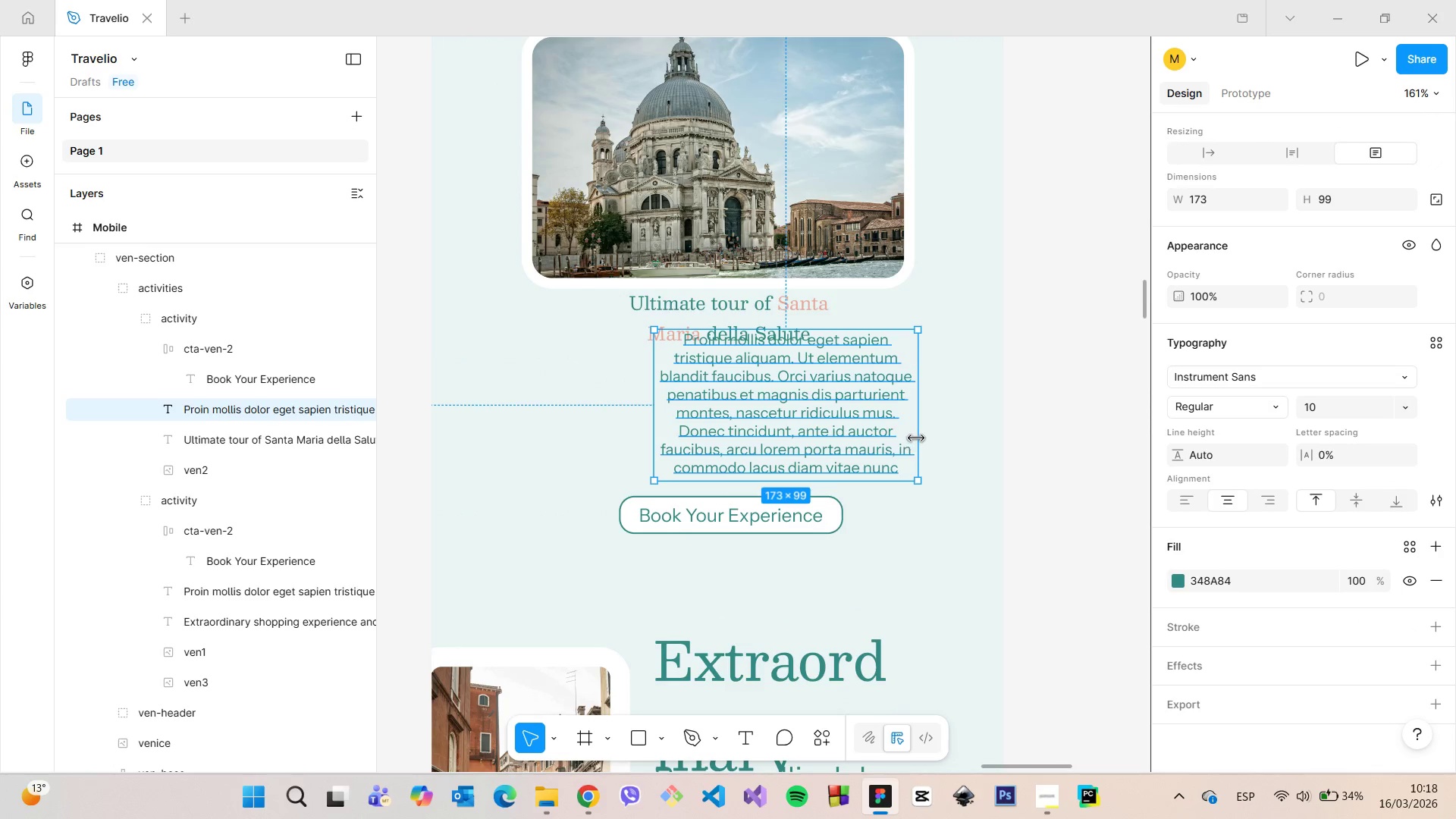 
left_click_drag(start_coordinate=[917, 438], to_coordinate=[1025, 431])
 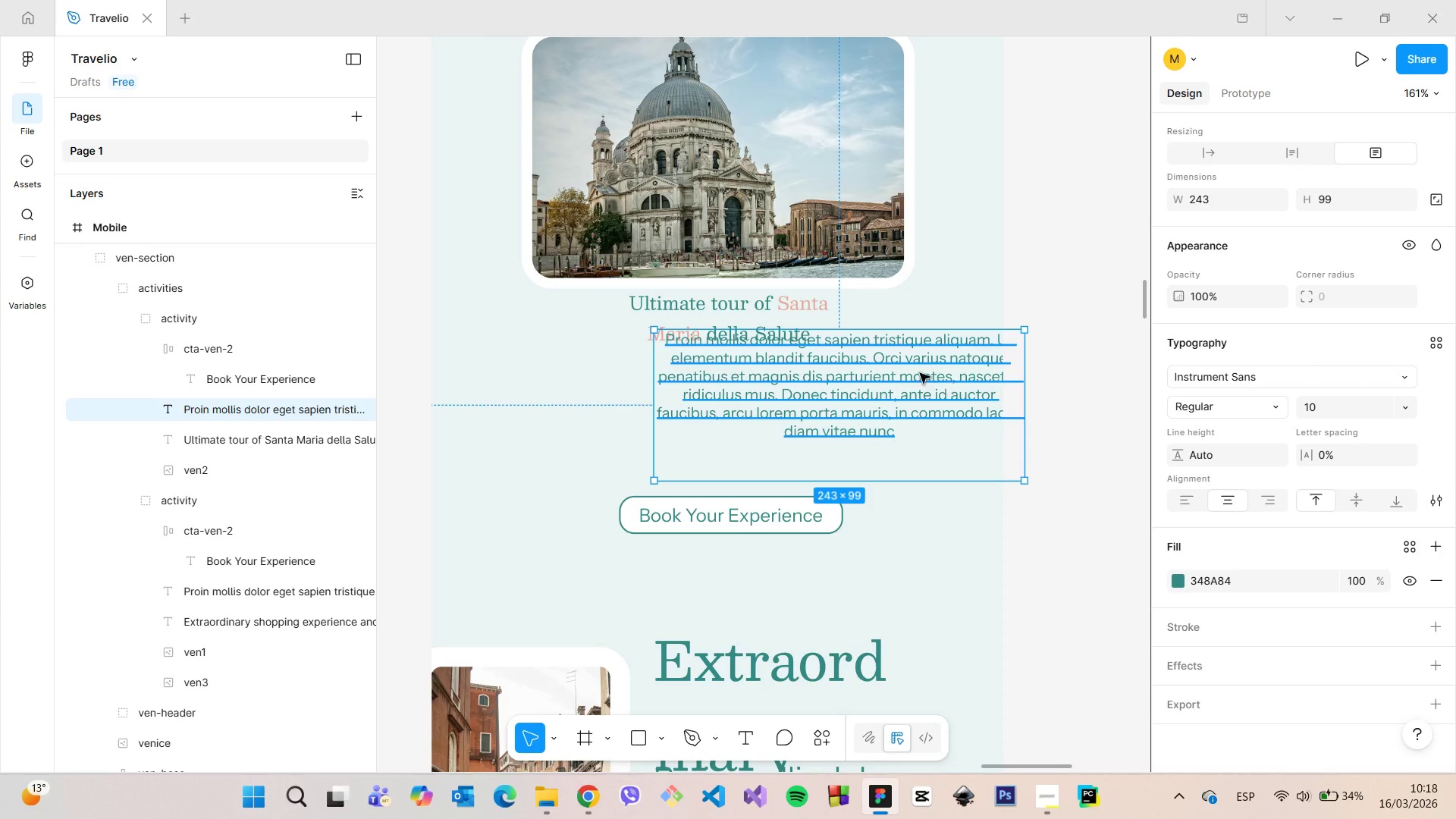 
left_click_drag(start_coordinate=[918, 373], to_coordinate=[795, 394])
 